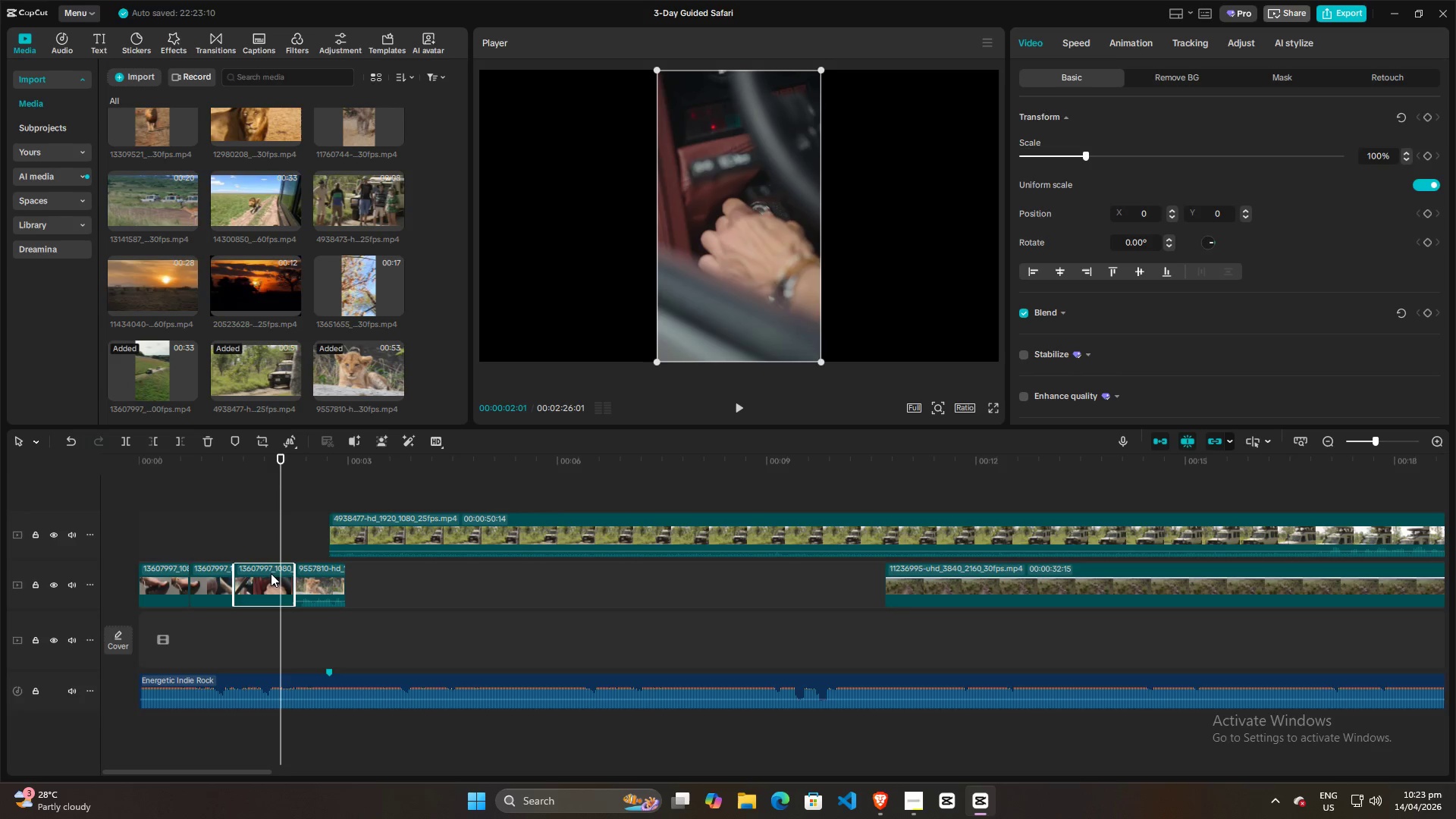 
key(Space)
 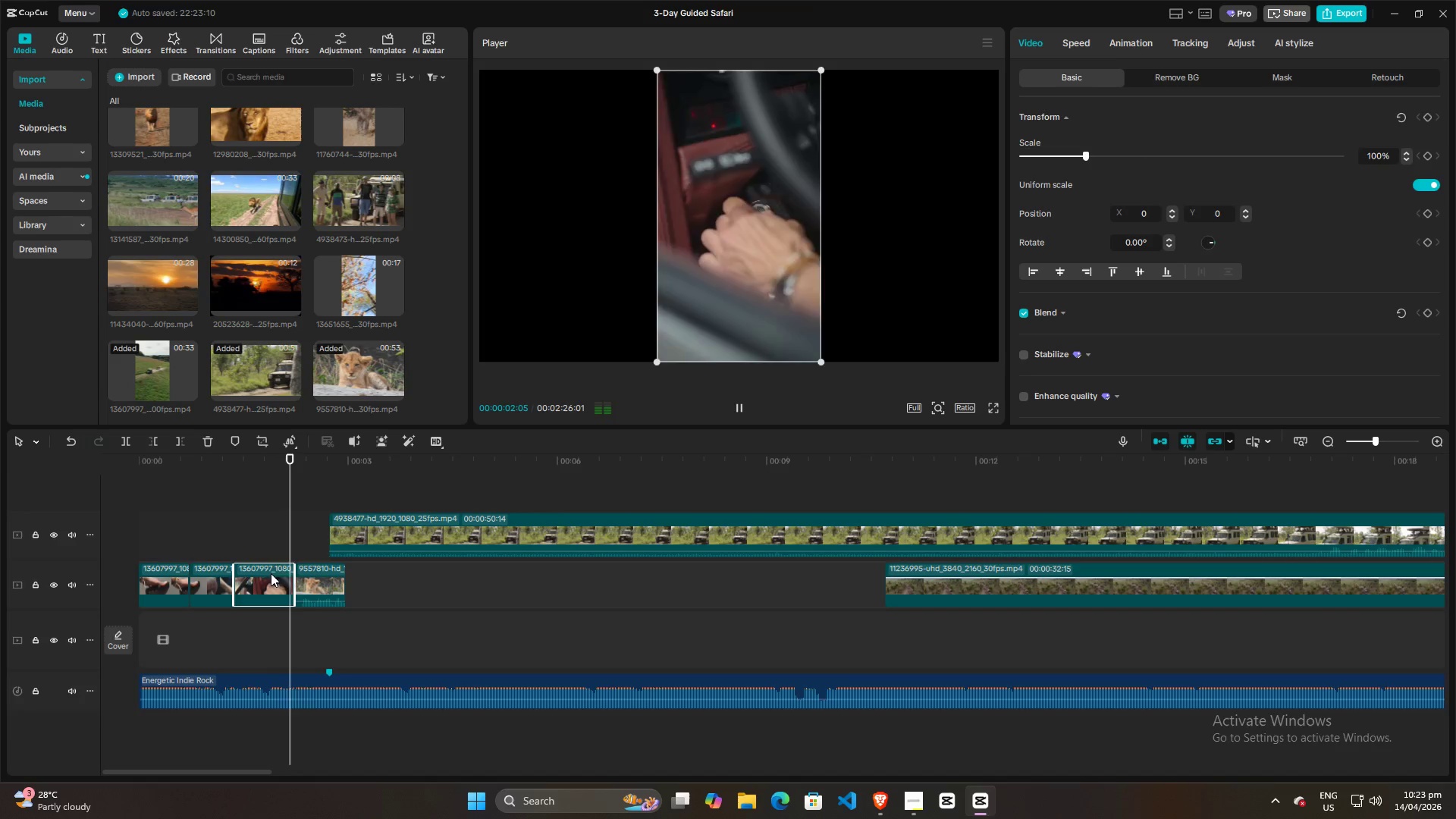 
key(Space)
 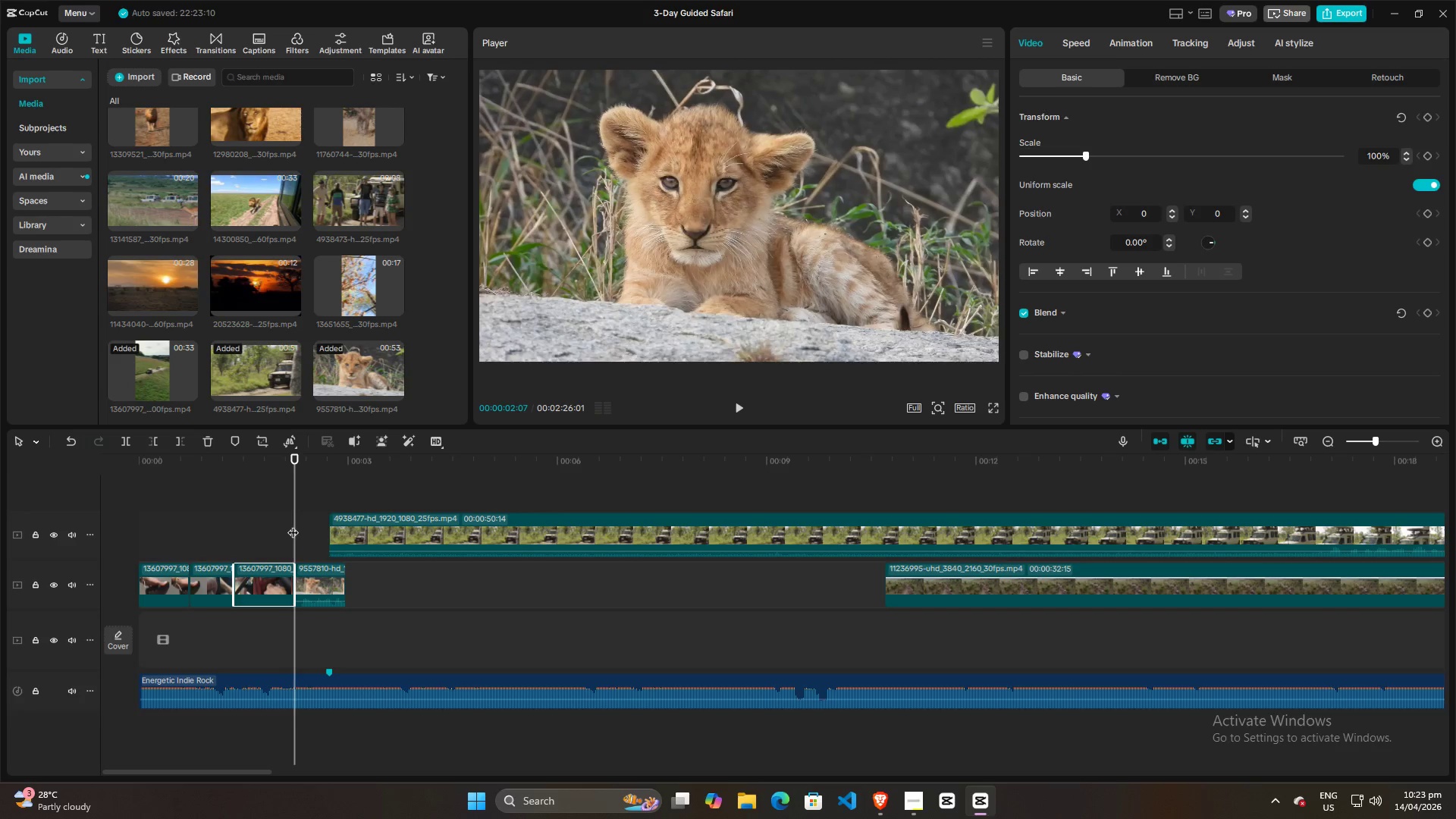 
left_click_drag(start_coordinate=[294, 524], to_coordinate=[256, 524])
 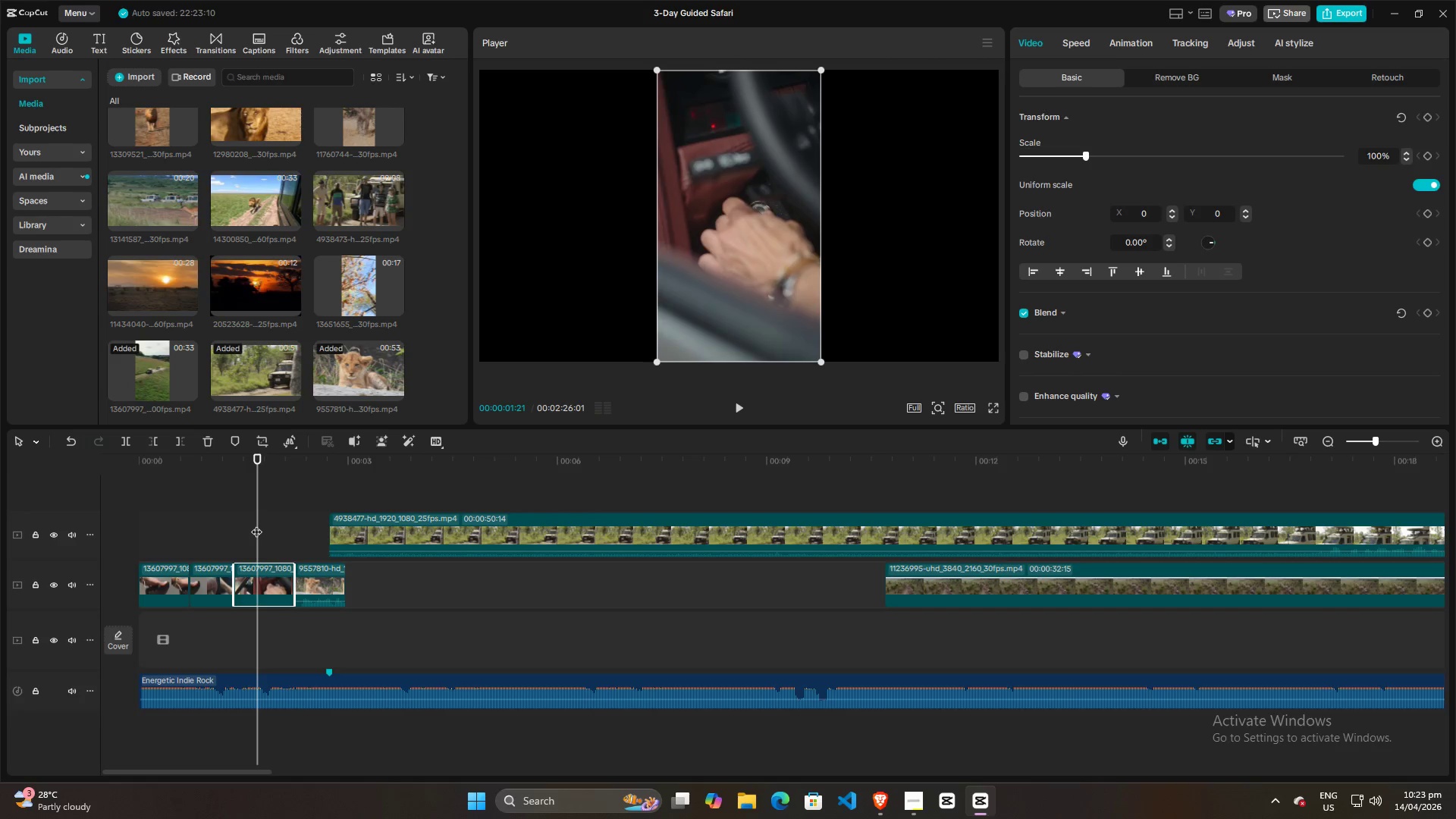 
key(Space)
 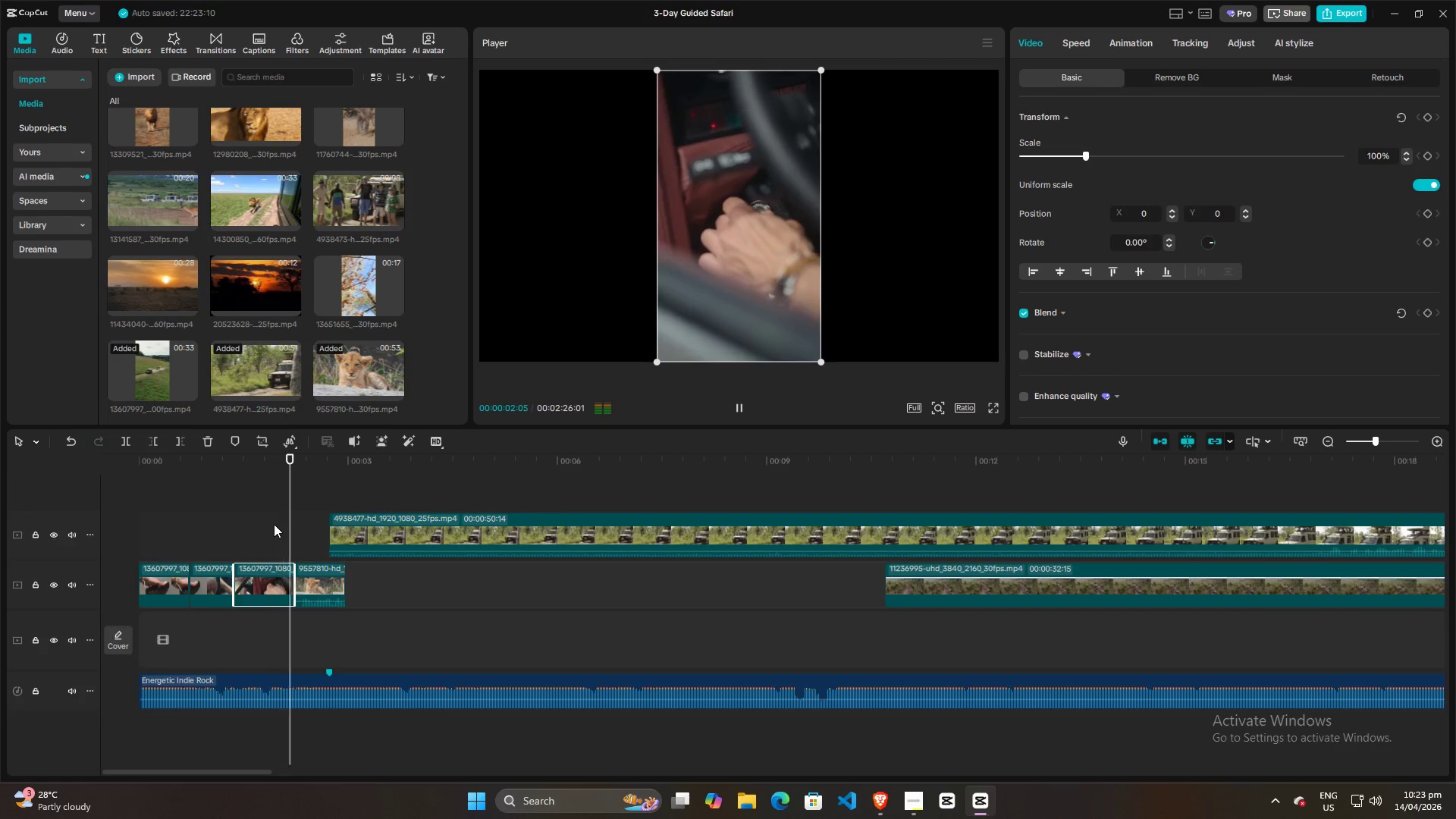 
key(Space)
 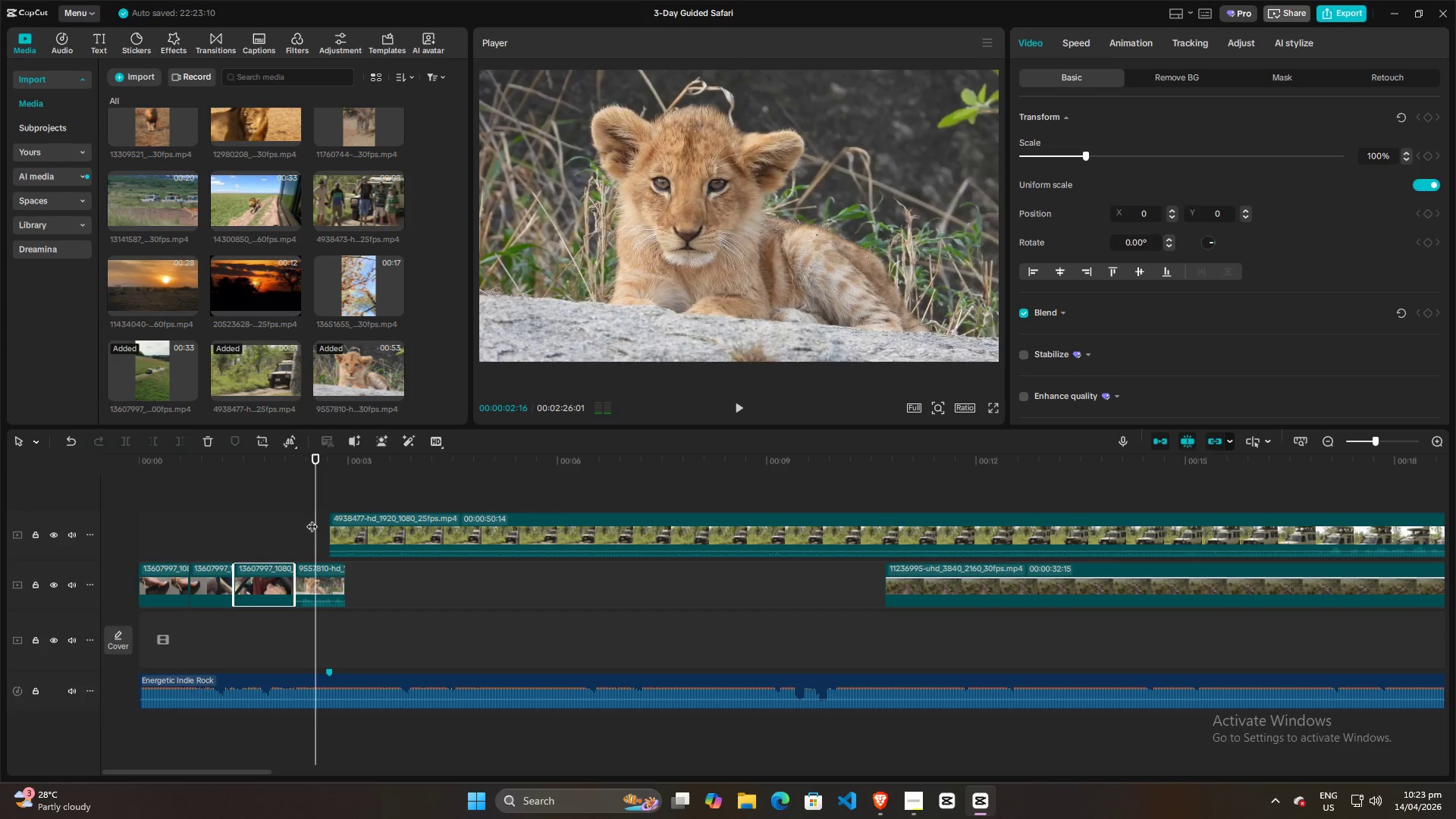 
left_click_drag(start_coordinate=[314, 517], to_coordinate=[245, 517])
 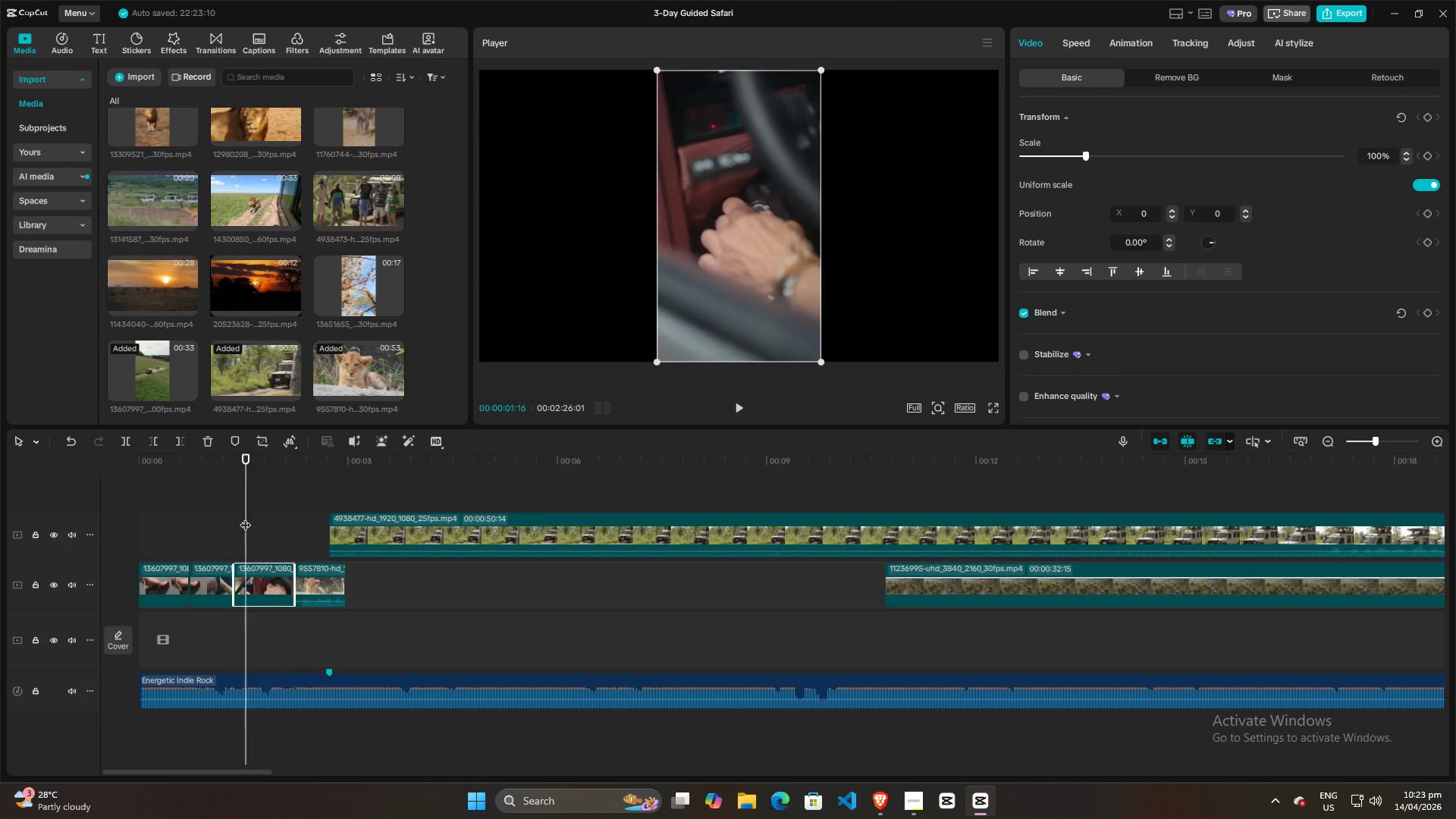 
key(Space)
 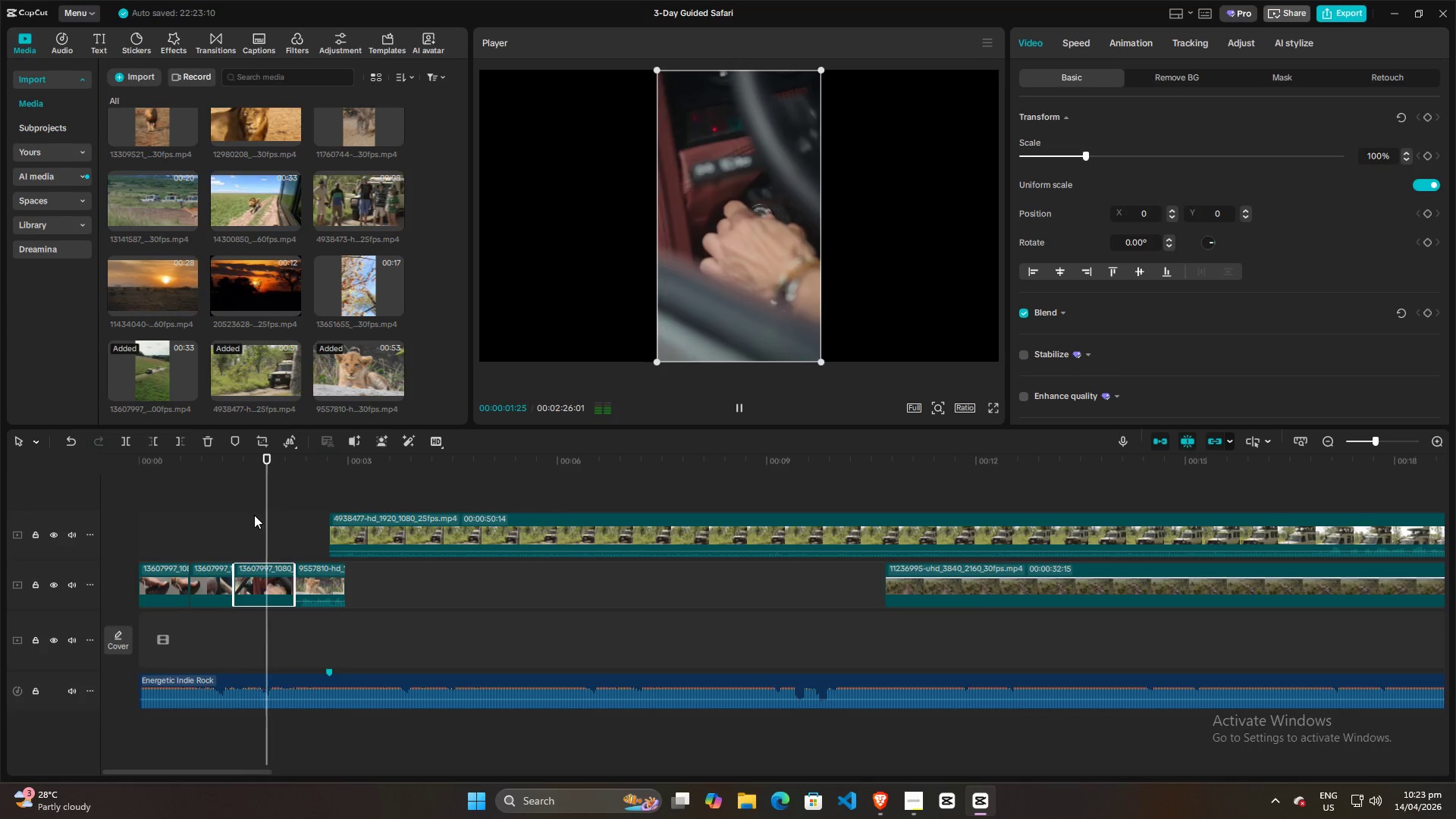 
key(Space)
 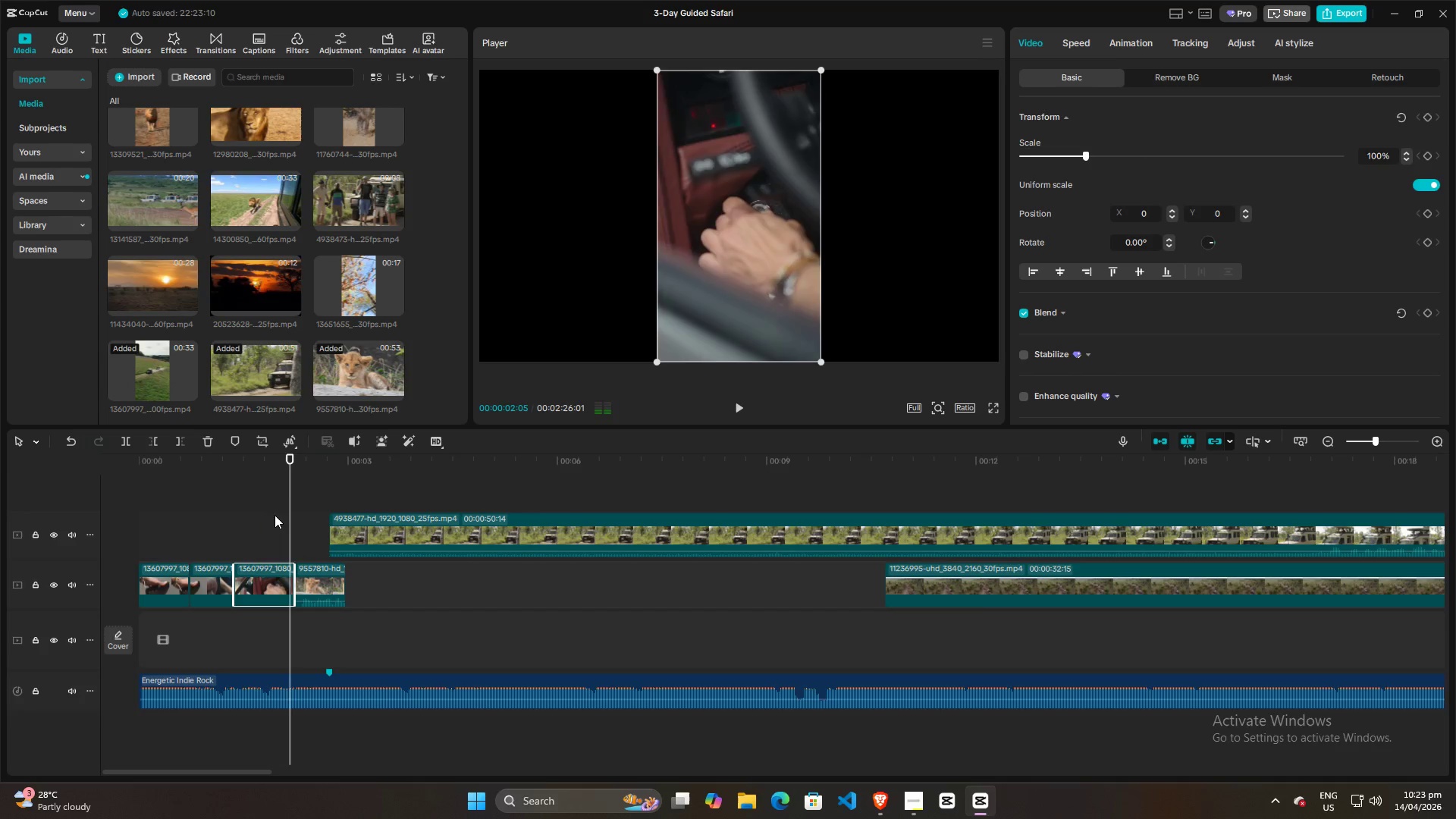 
key(Space)
 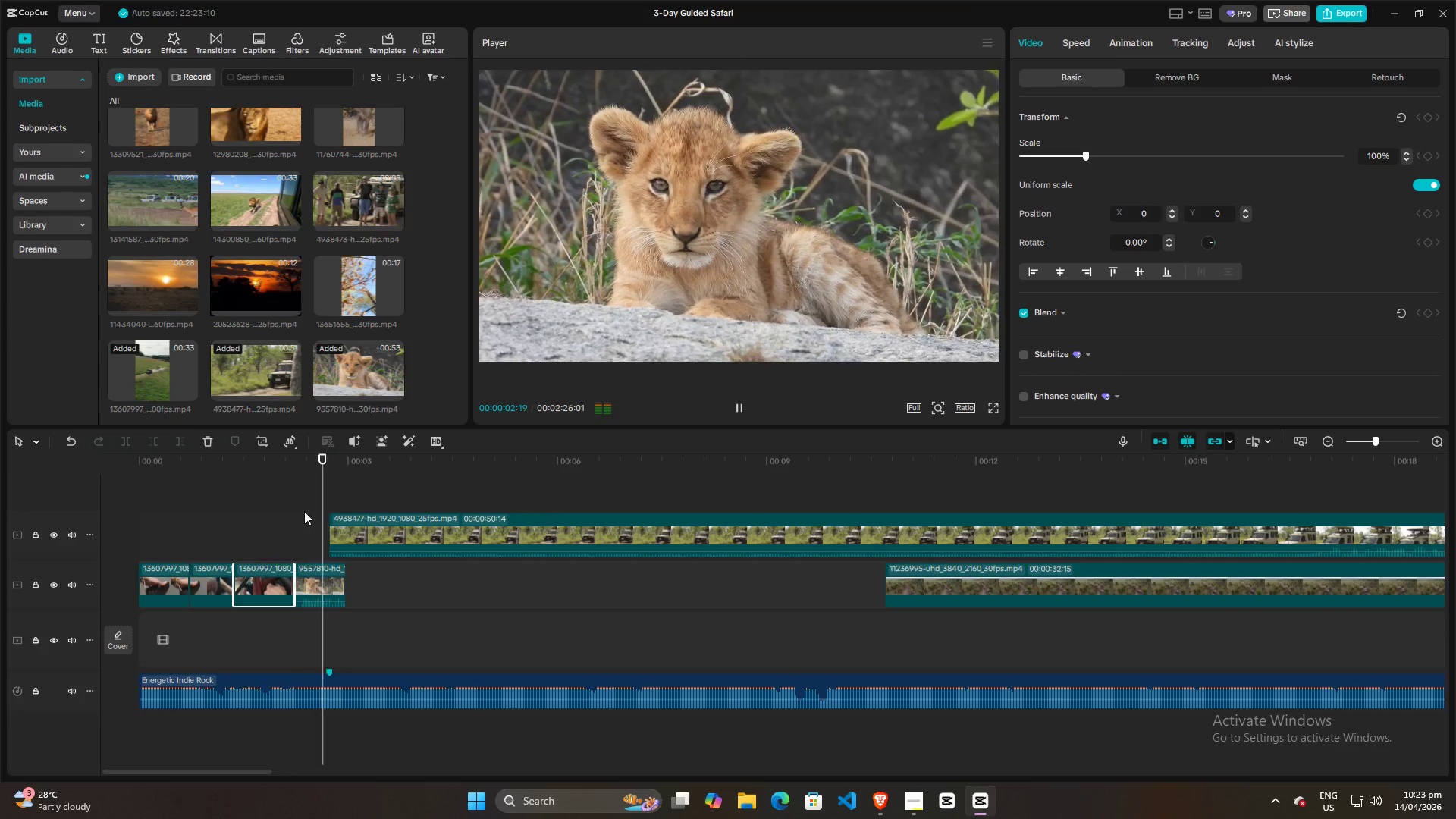 
key(Space)
 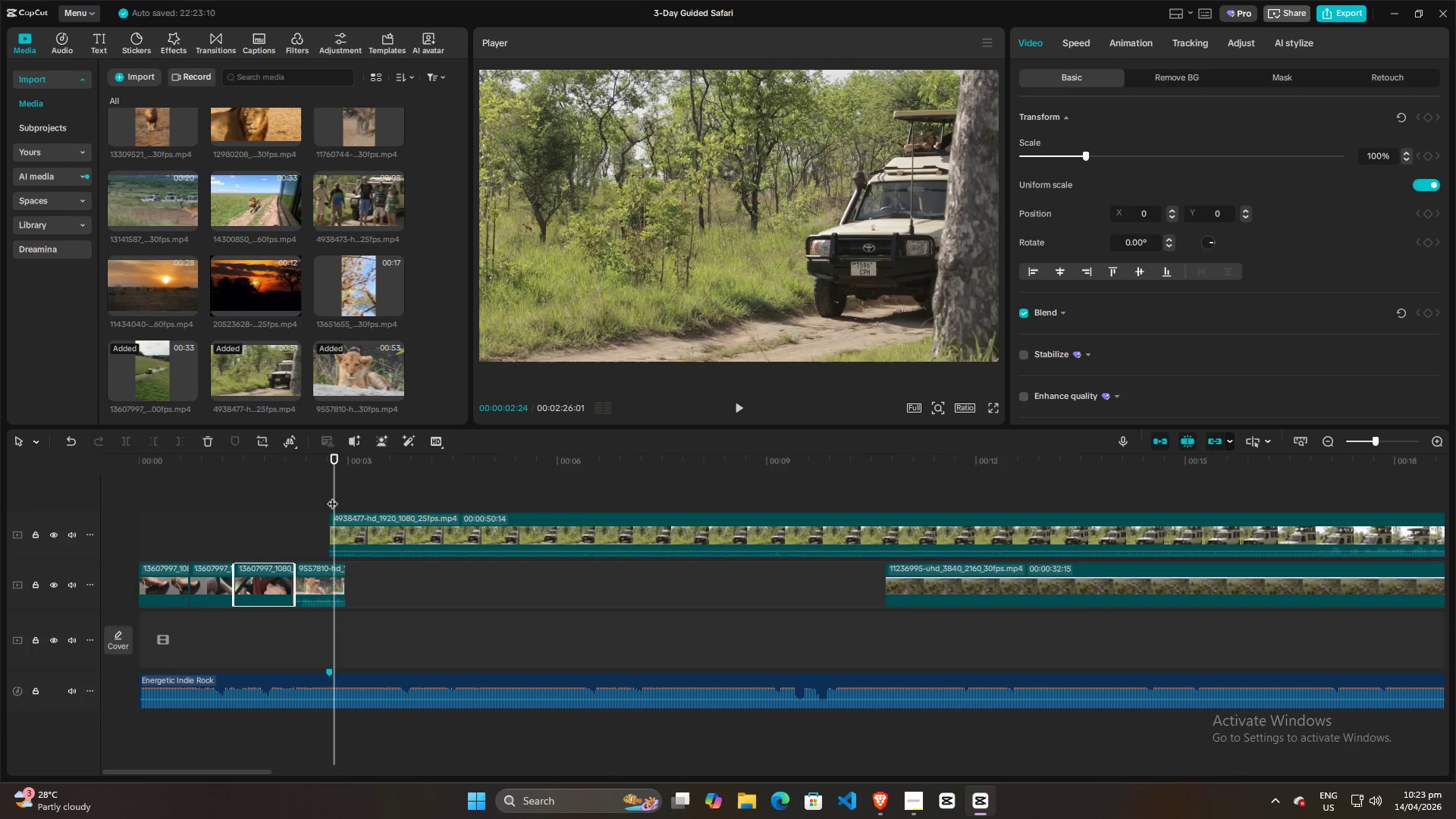 
left_click_drag(start_coordinate=[332, 496], to_coordinate=[268, 496])
 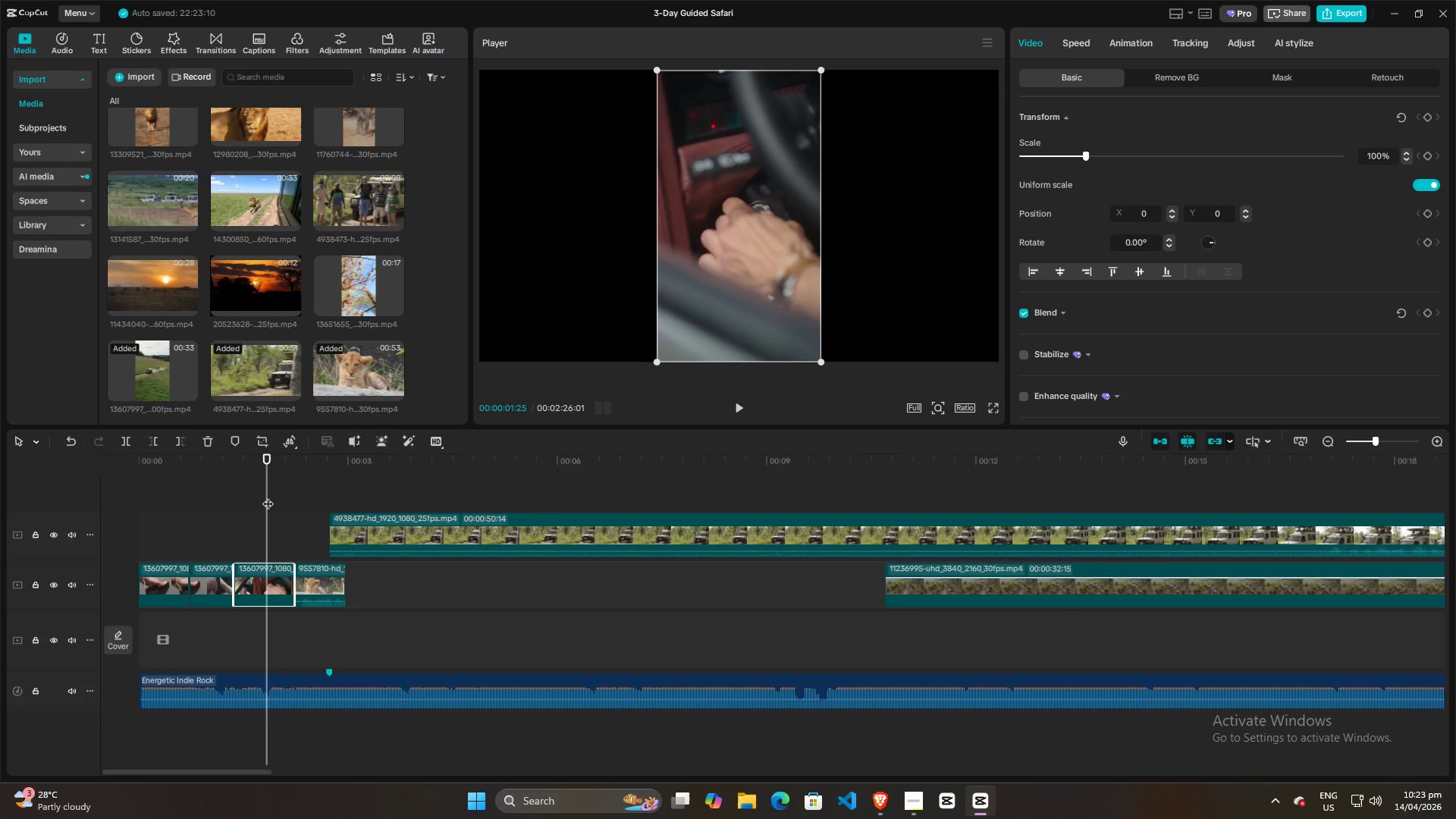 
key(Space)
 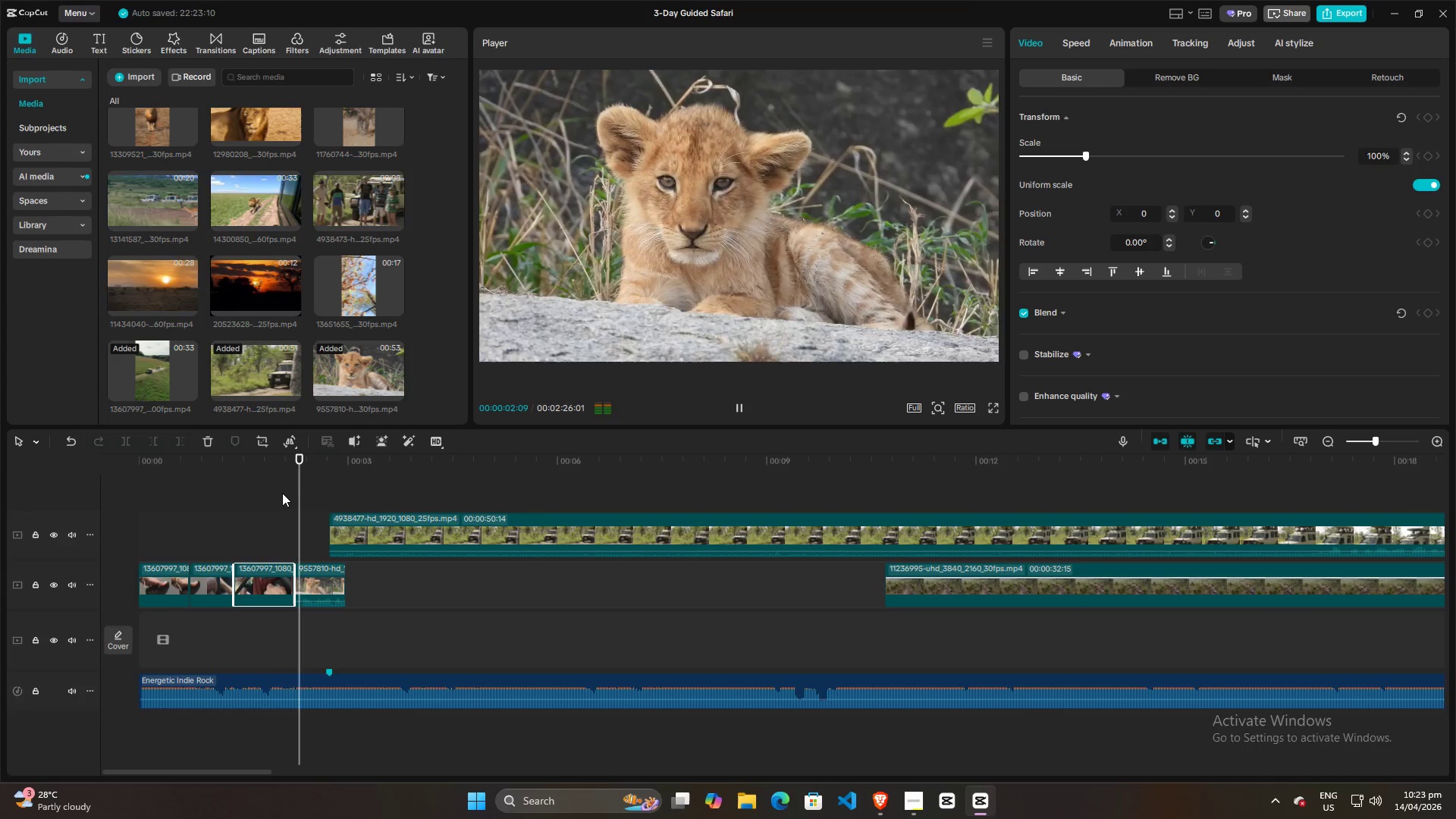 
key(Space)
 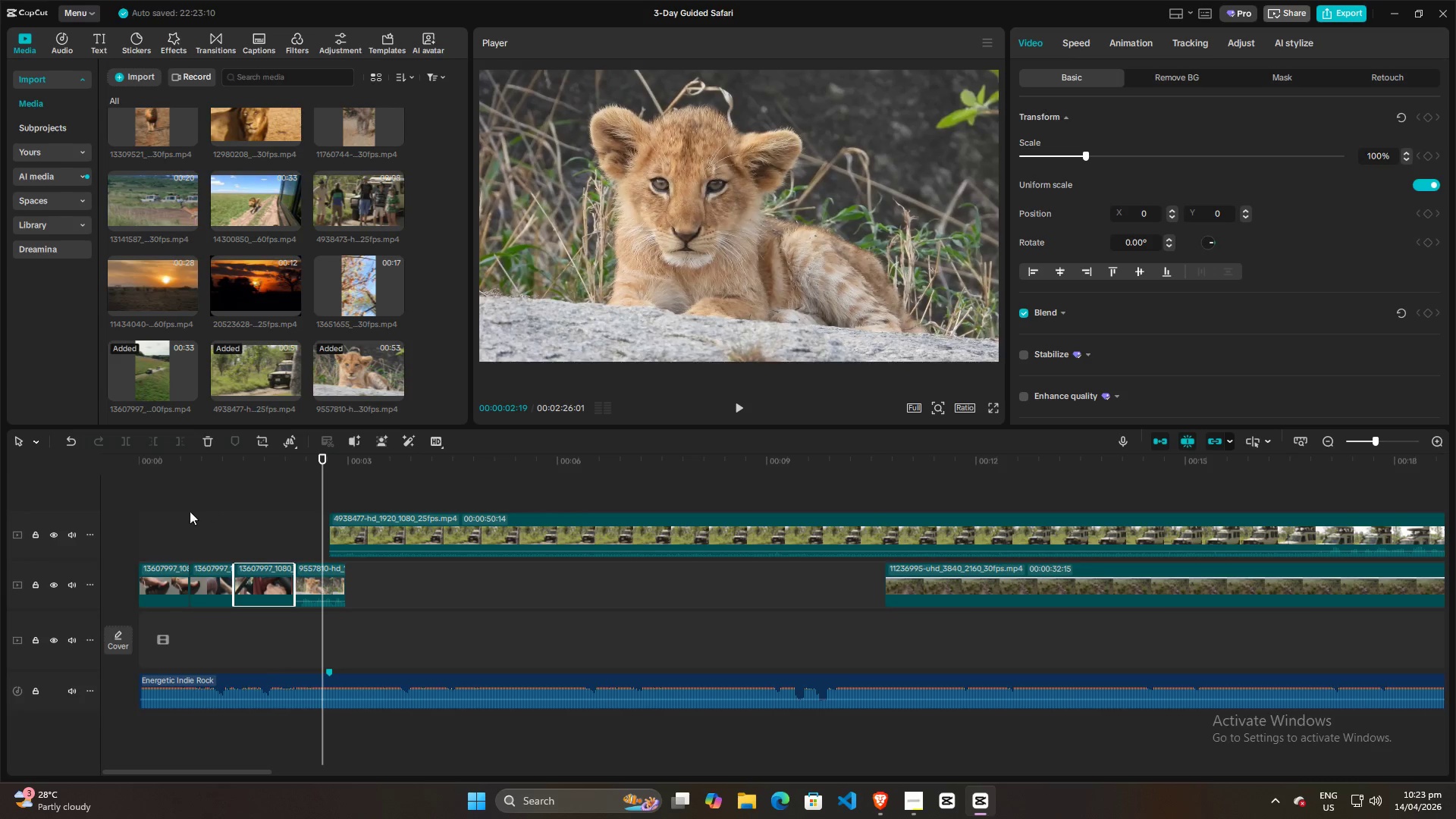 
left_click([139, 515])
 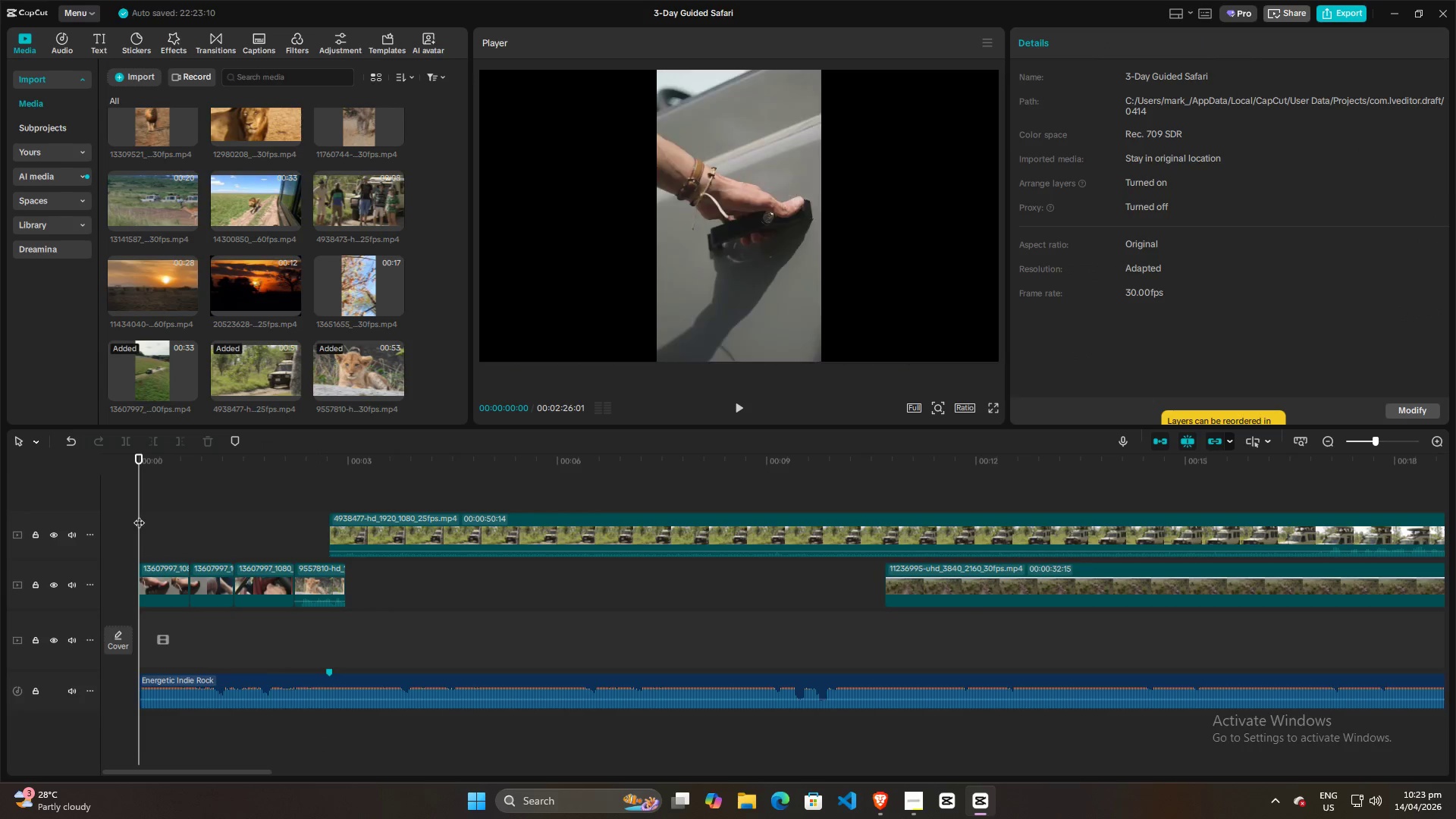 
key(Space)
 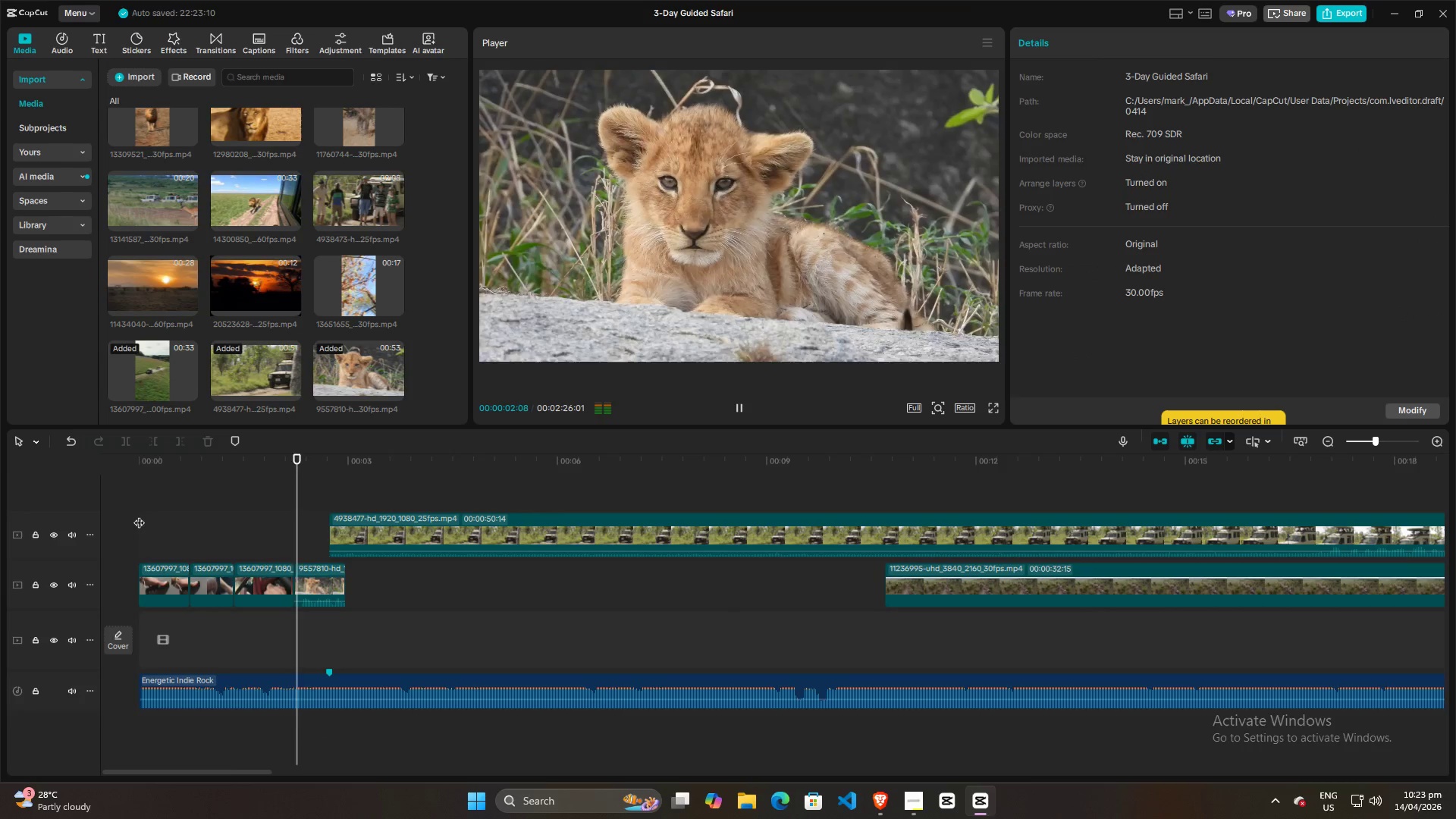 
key(Space)
 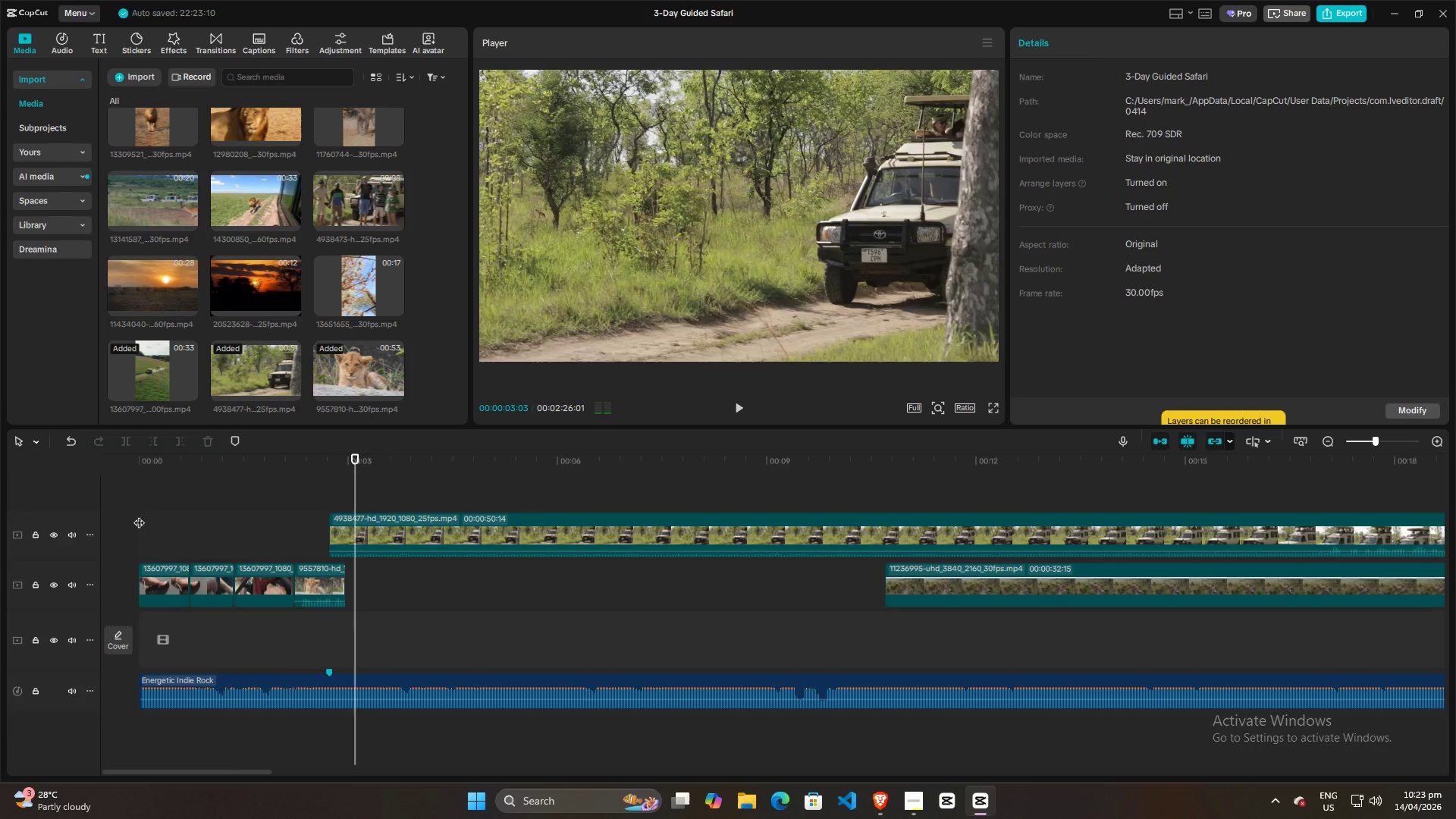 
left_click([139, 515])
 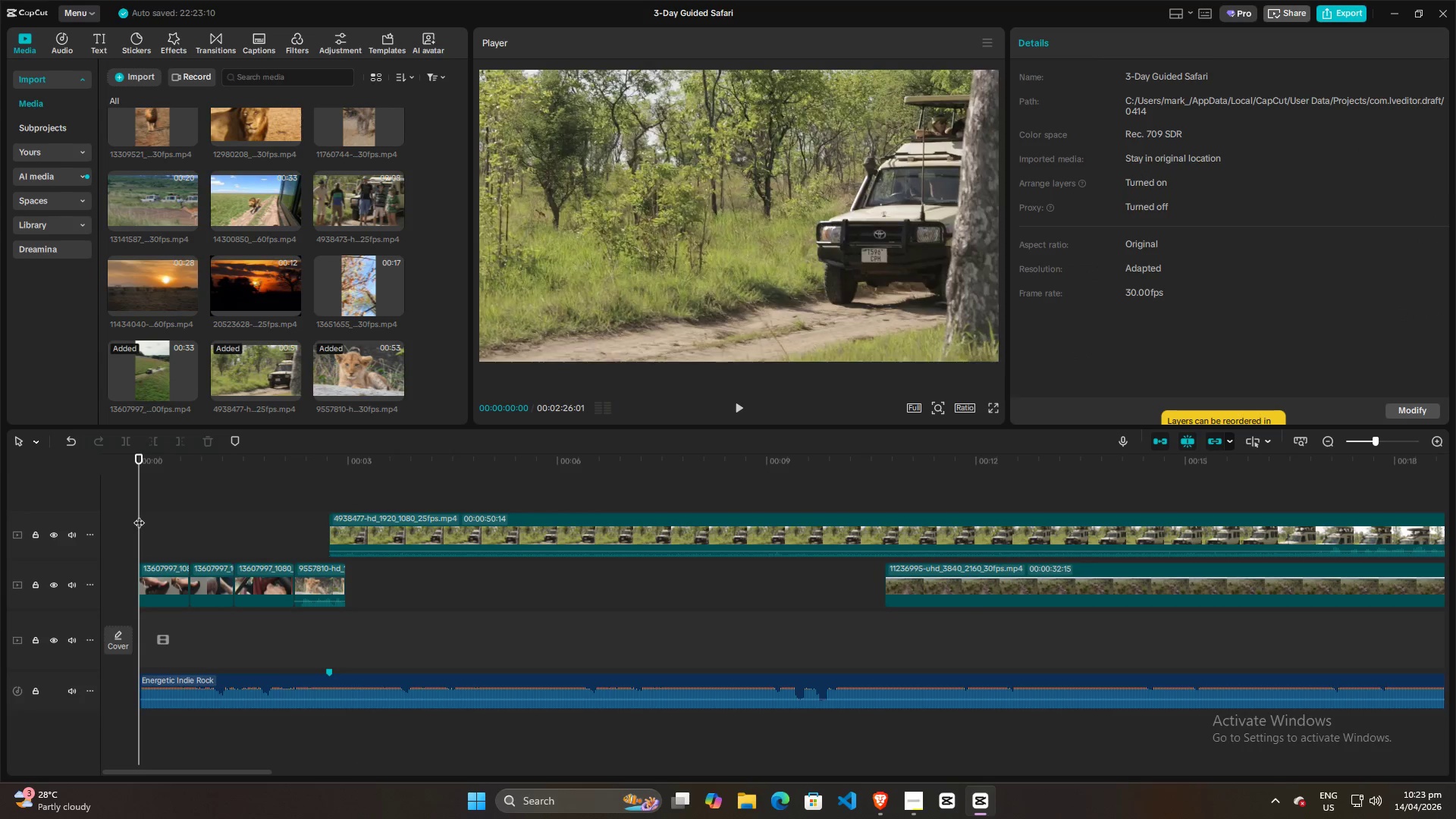 
key(Space)
 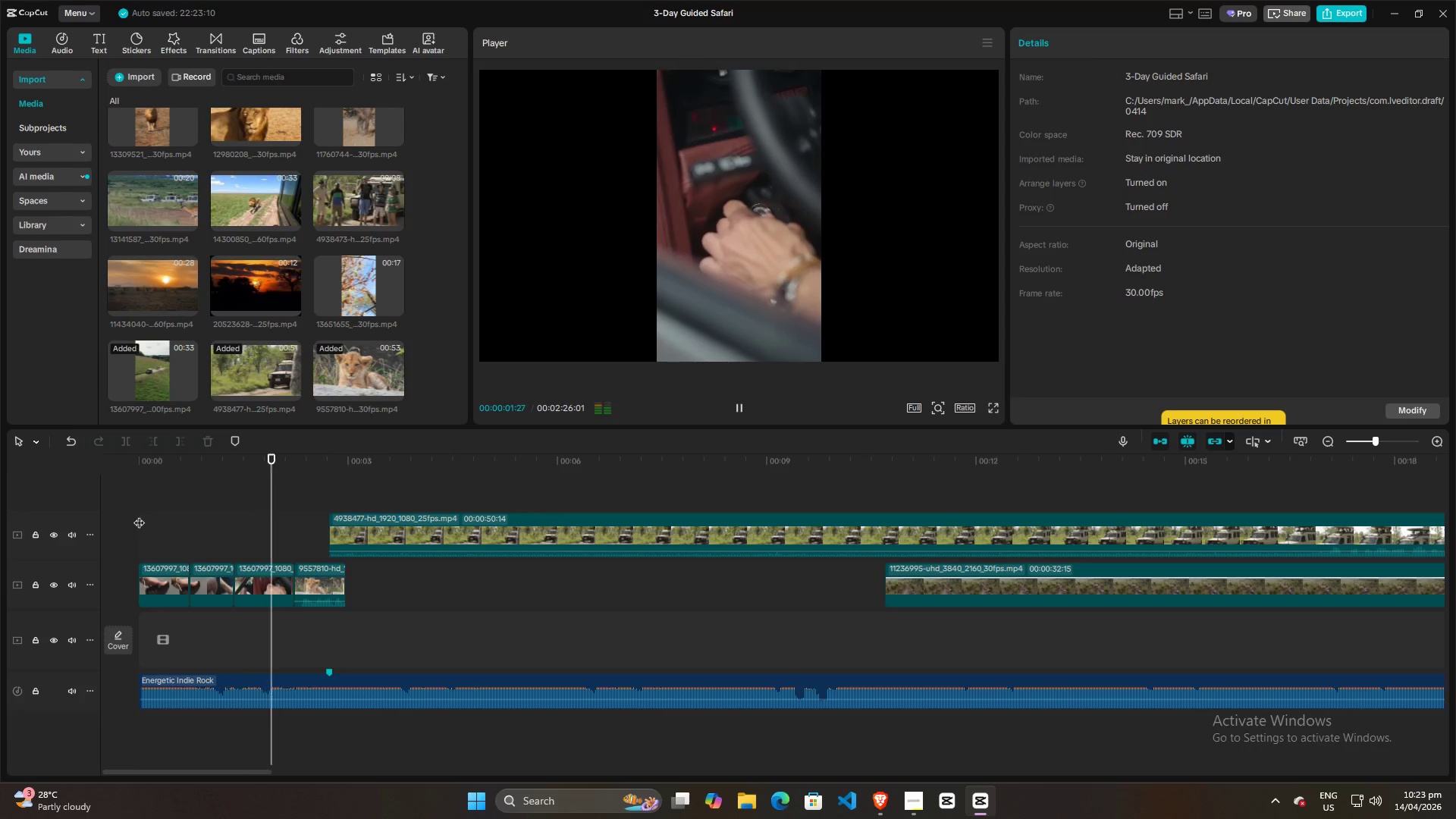 
key(Space)
 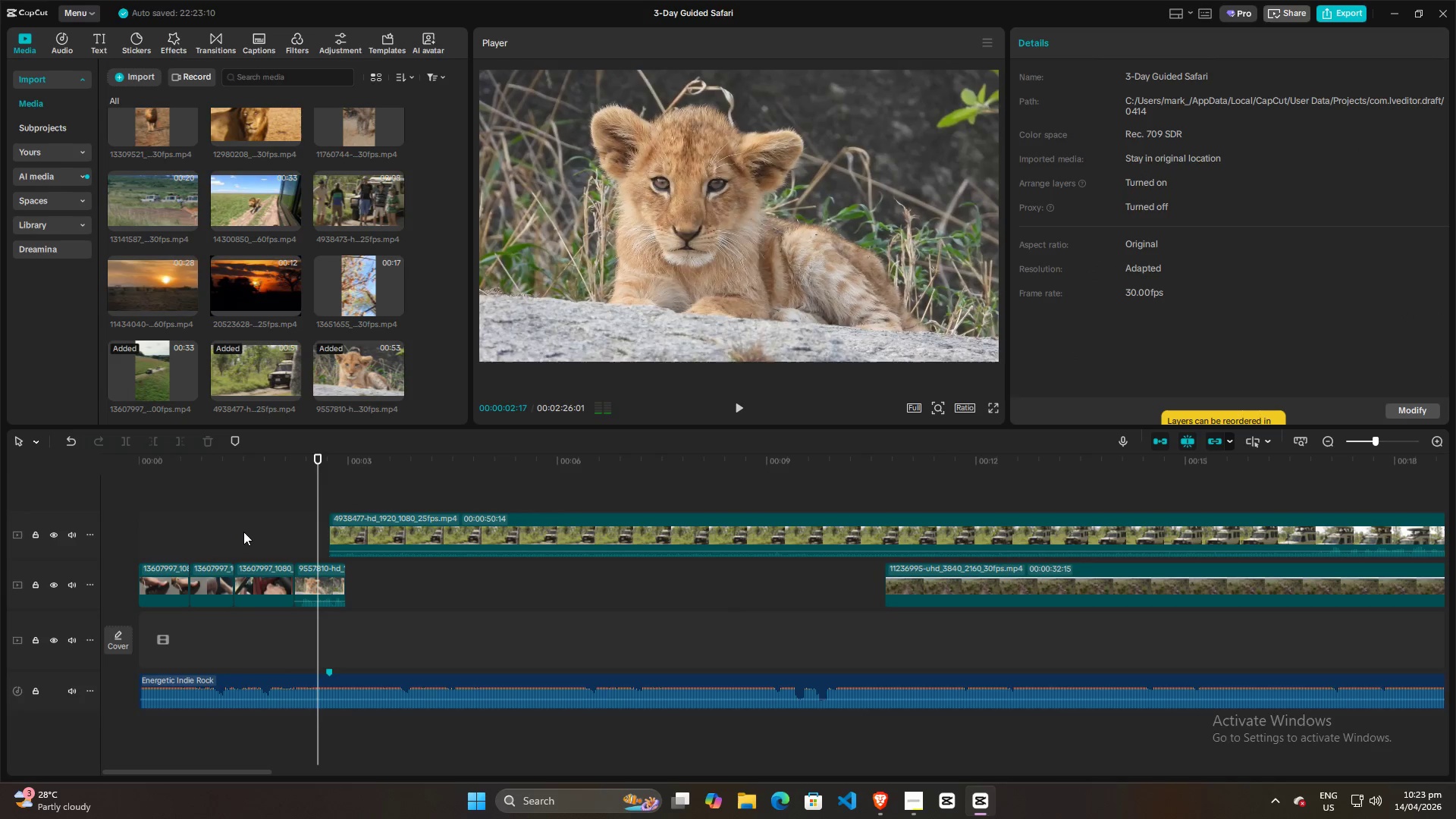 
left_click([243, 532])
 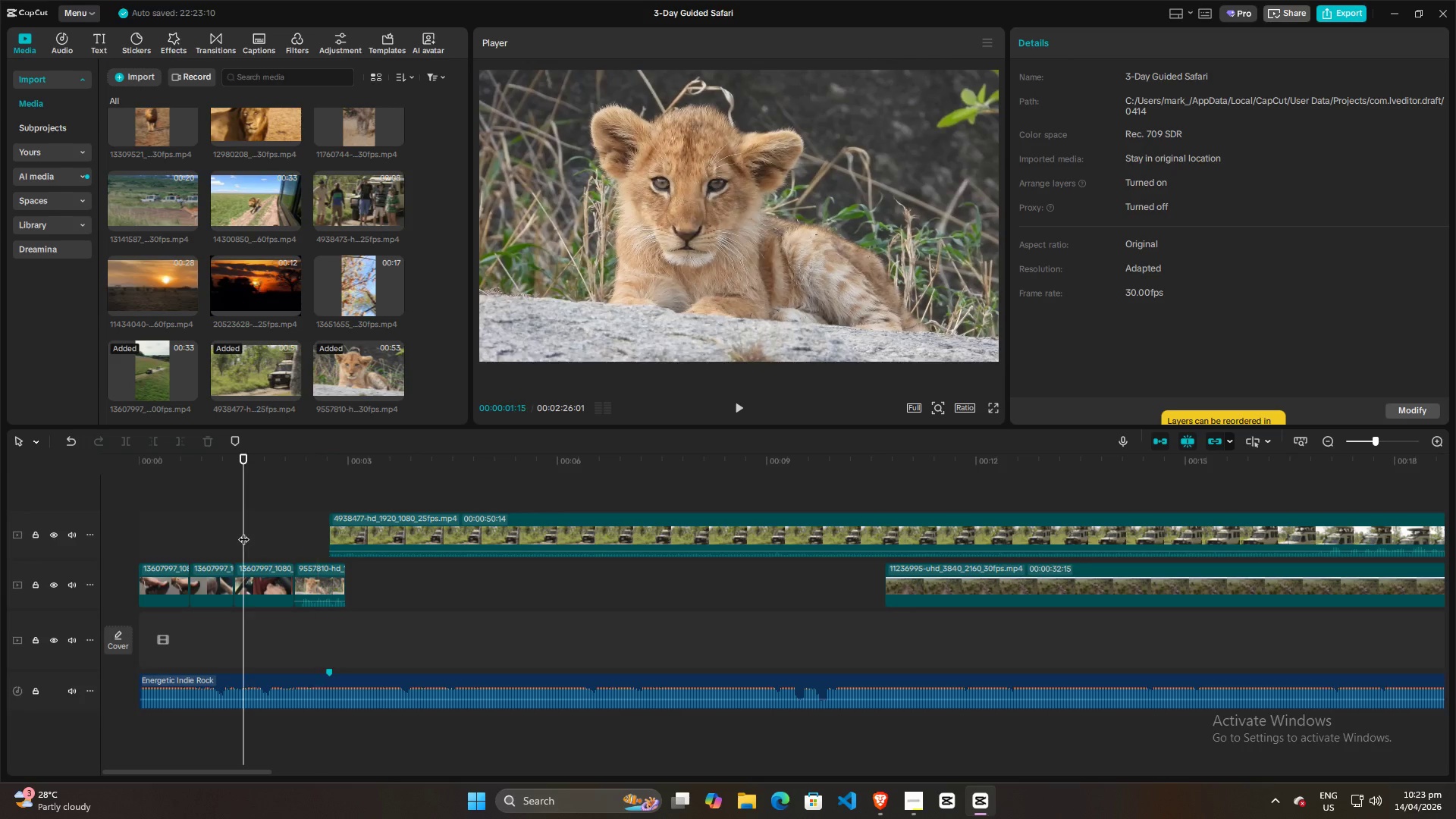 
key(Space)
 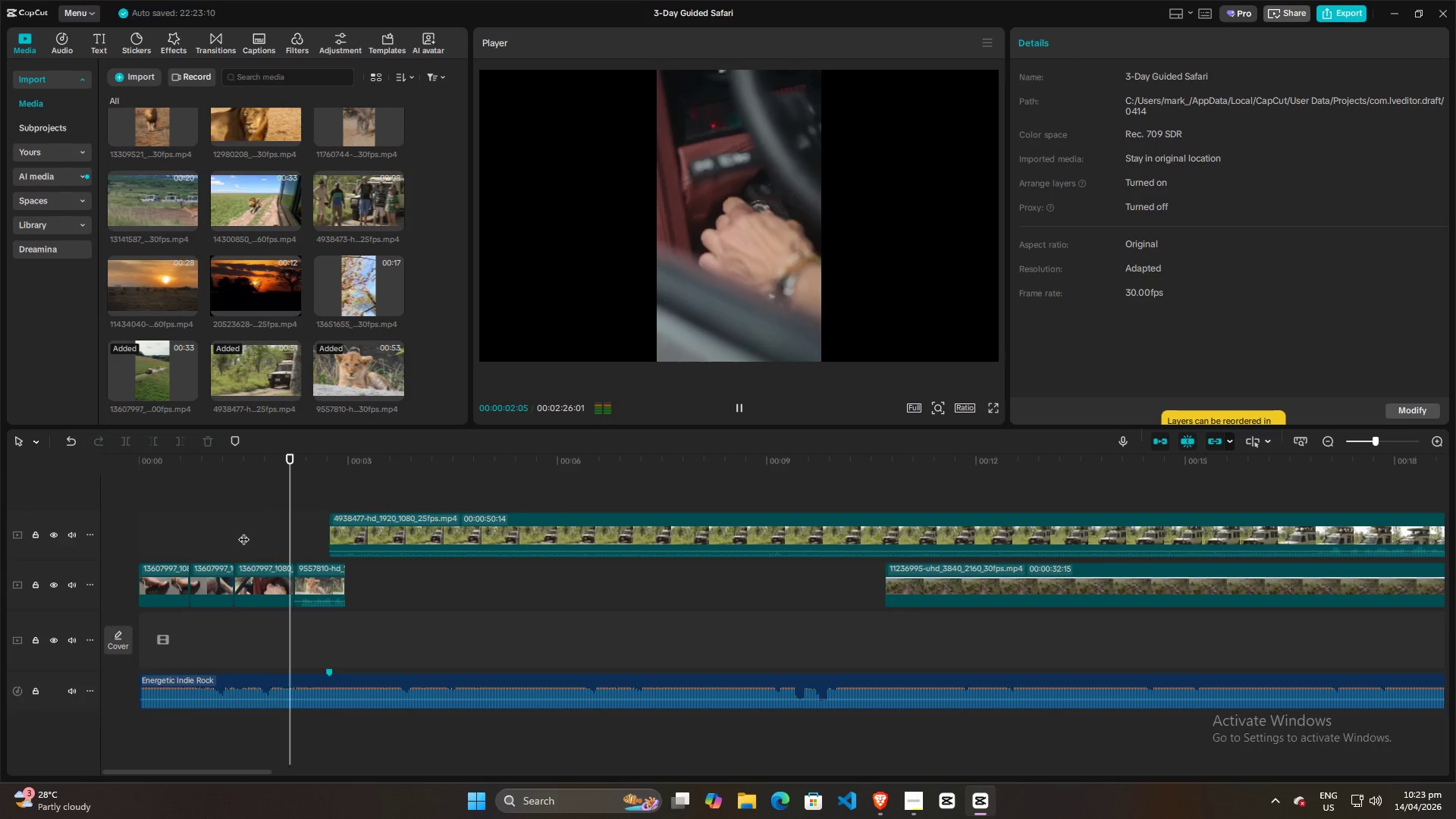 
key(Space)
 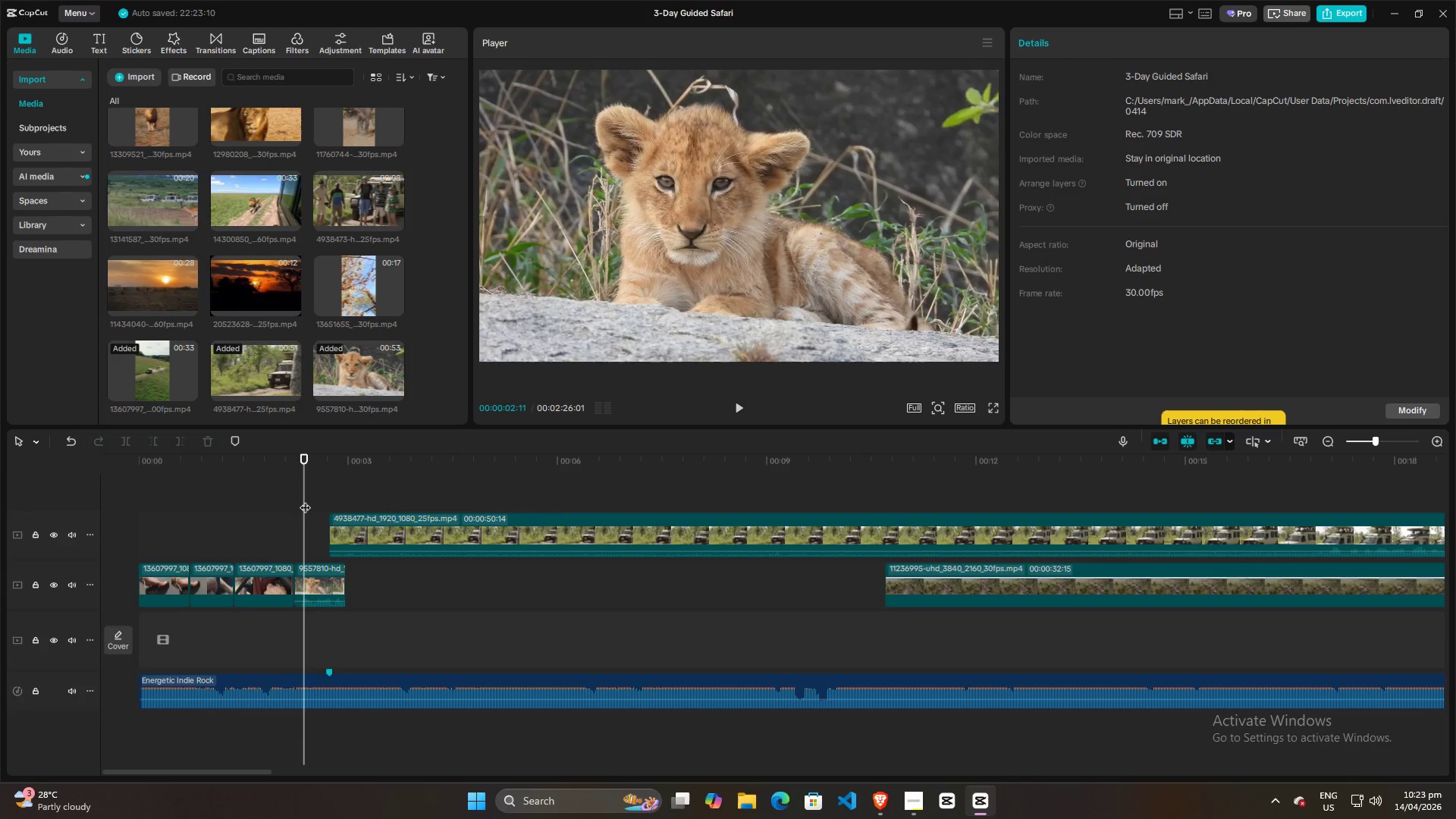 
left_click_drag(start_coordinate=[306, 499], to_coordinate=[0, 500])
 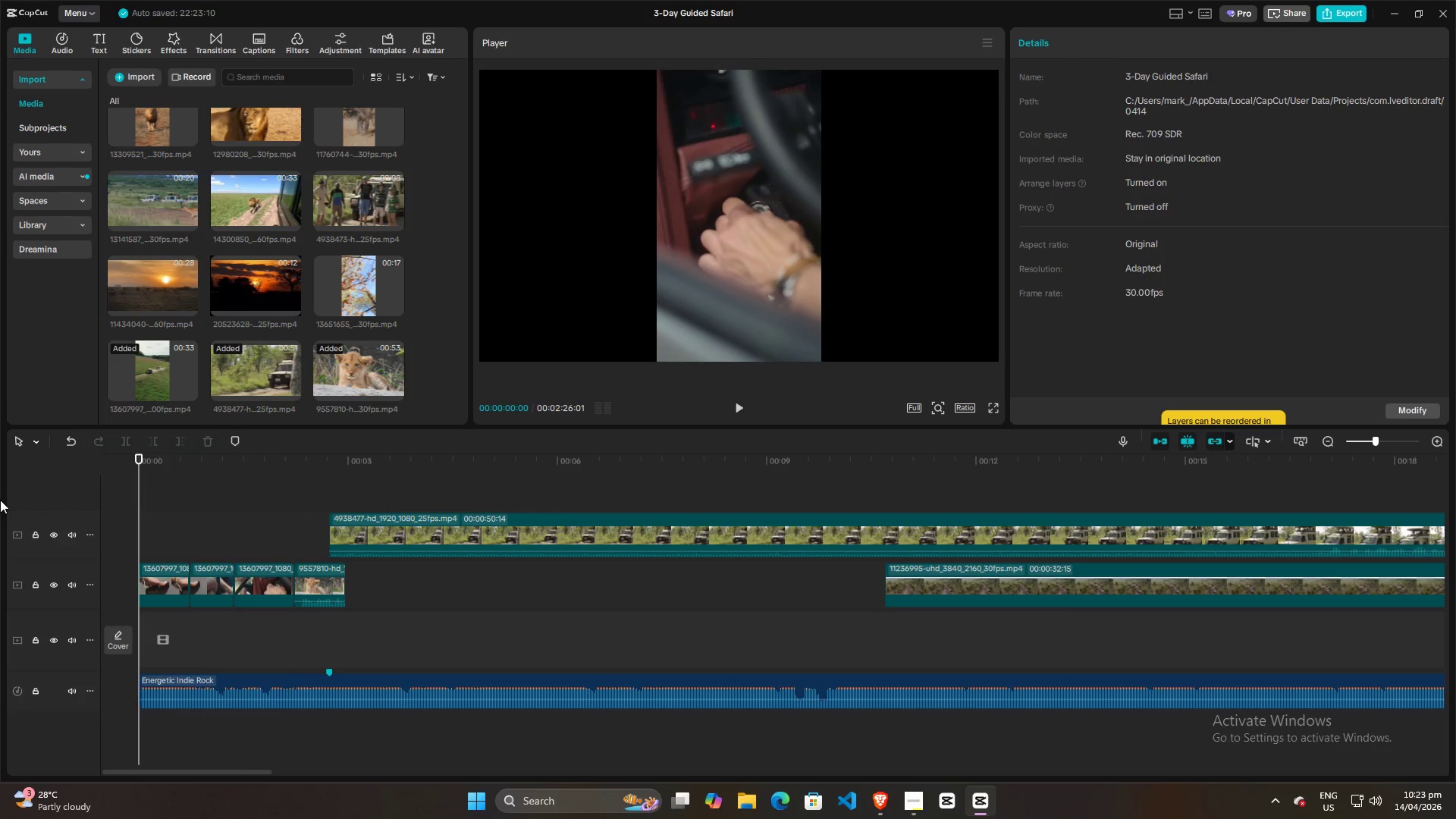 
key(Space)
 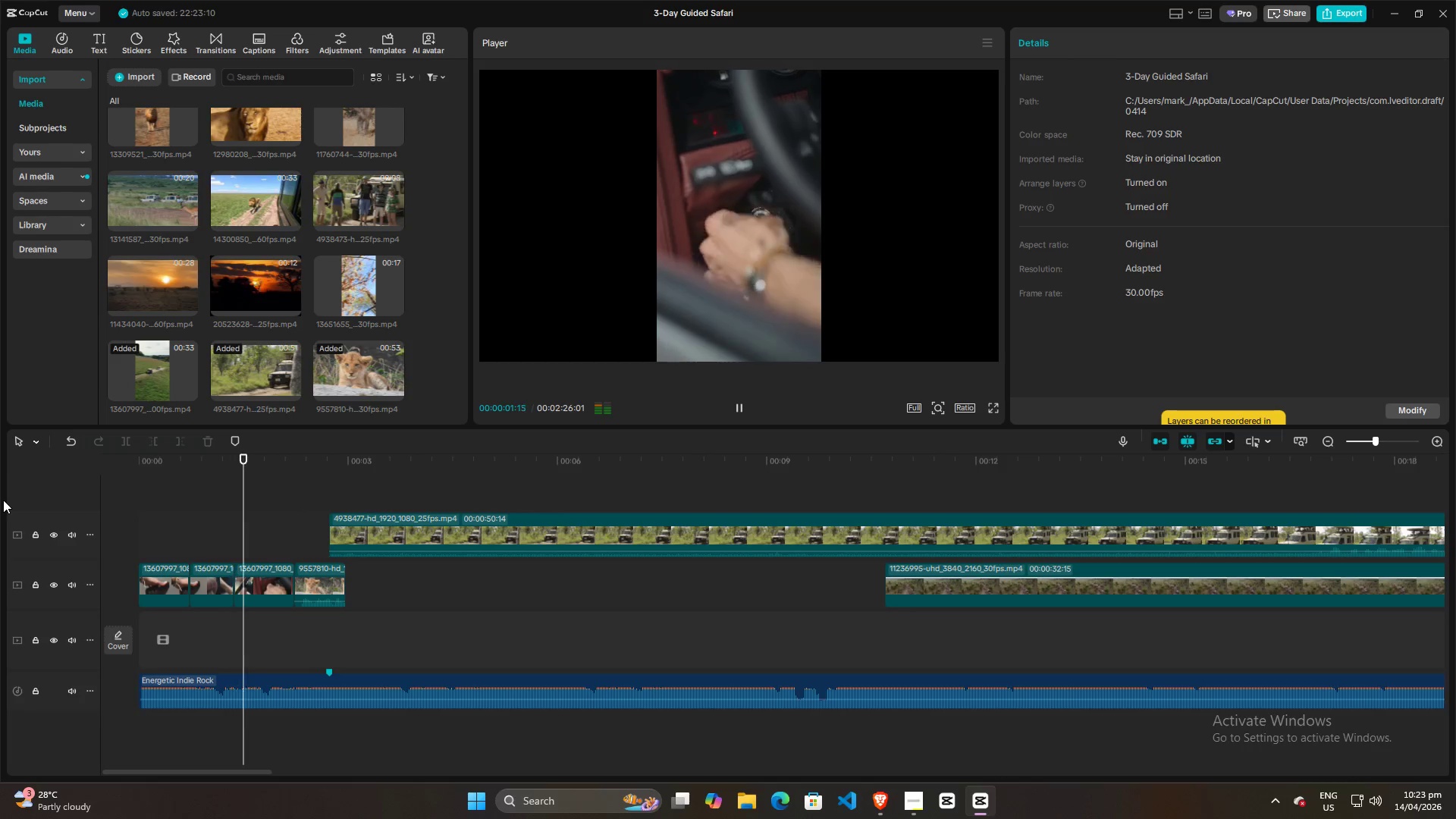 
key(Space)
 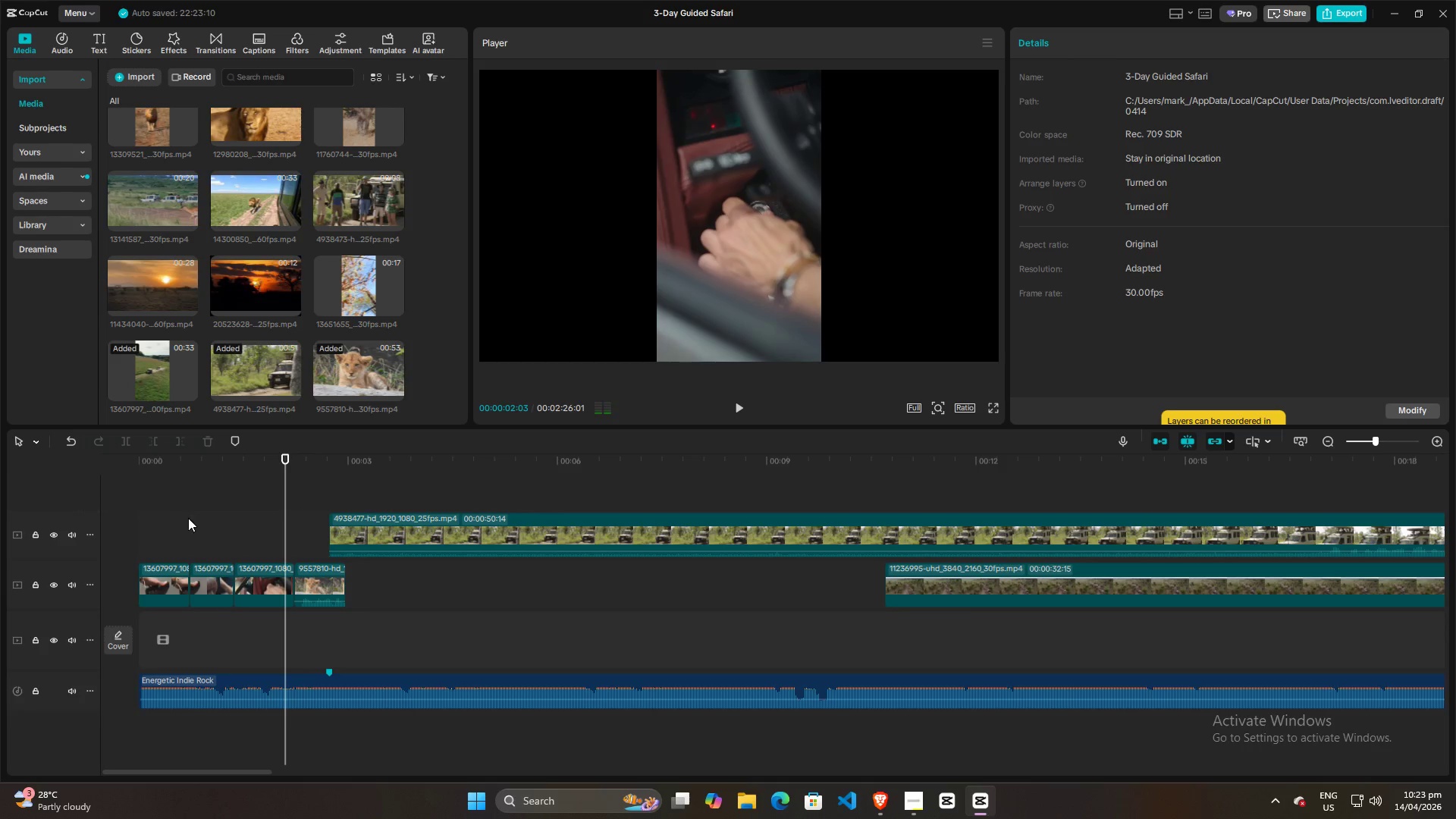 
left_click([194, 518])
 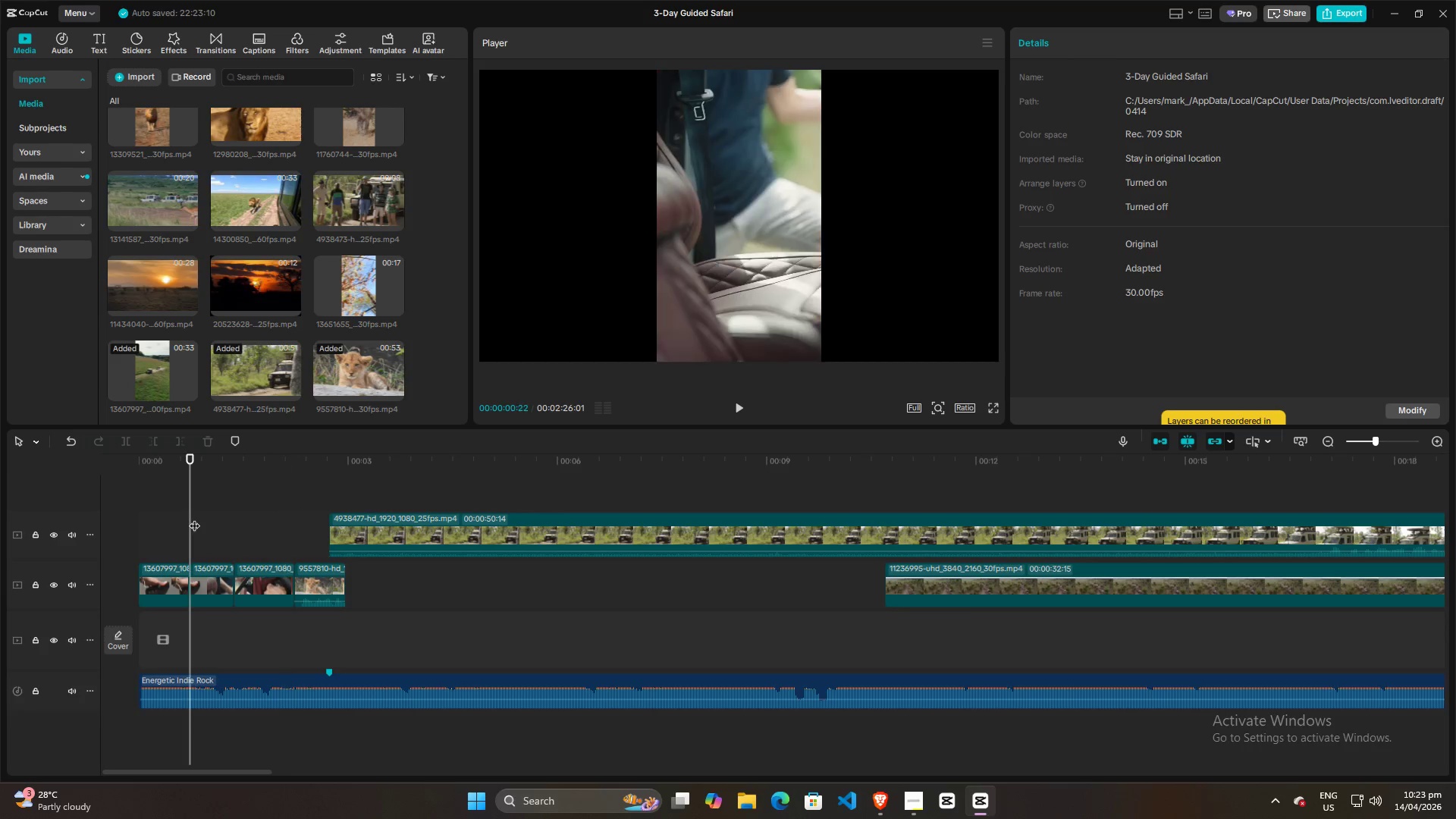 
key(Space)
 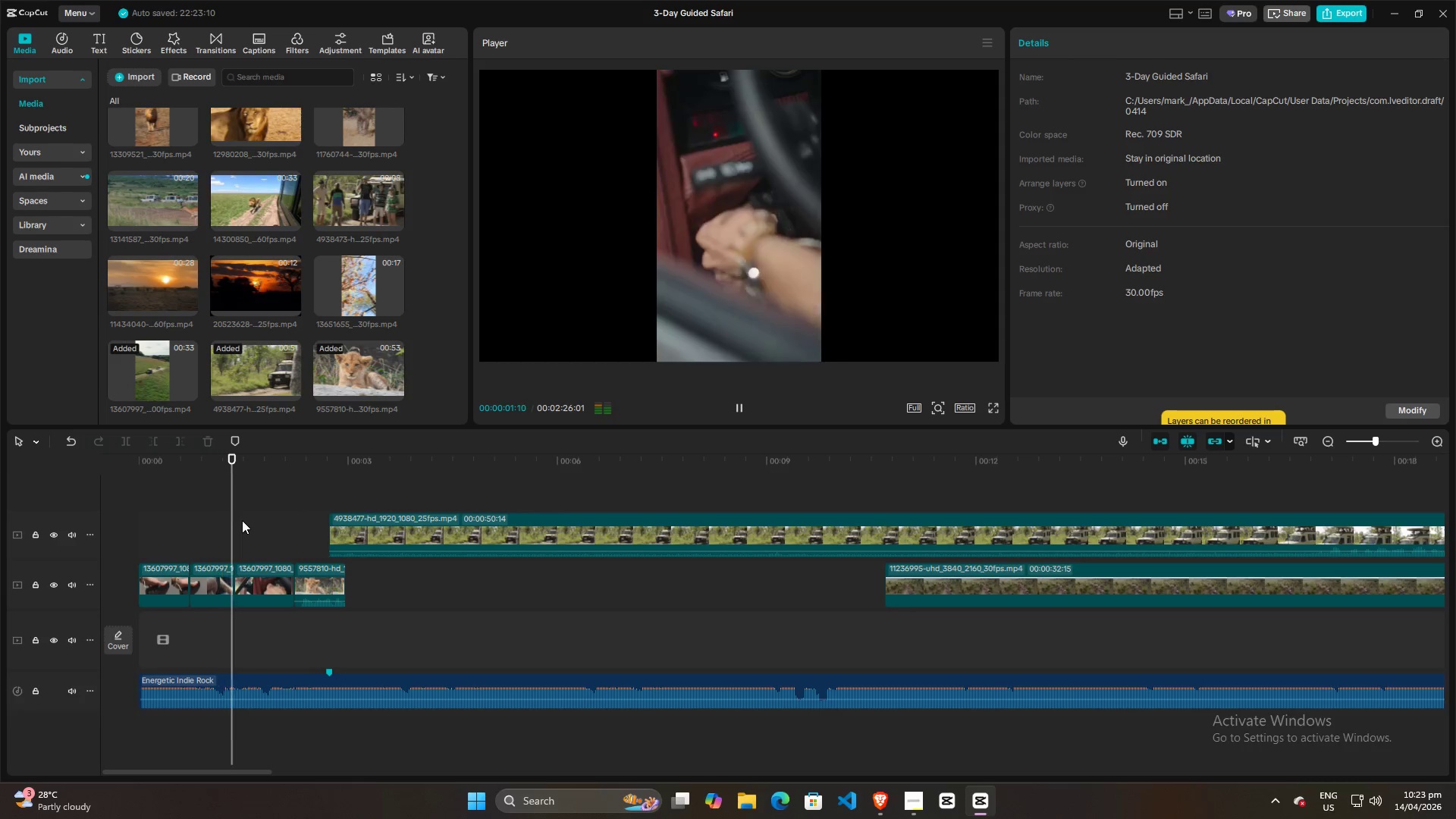 
key(Space)
 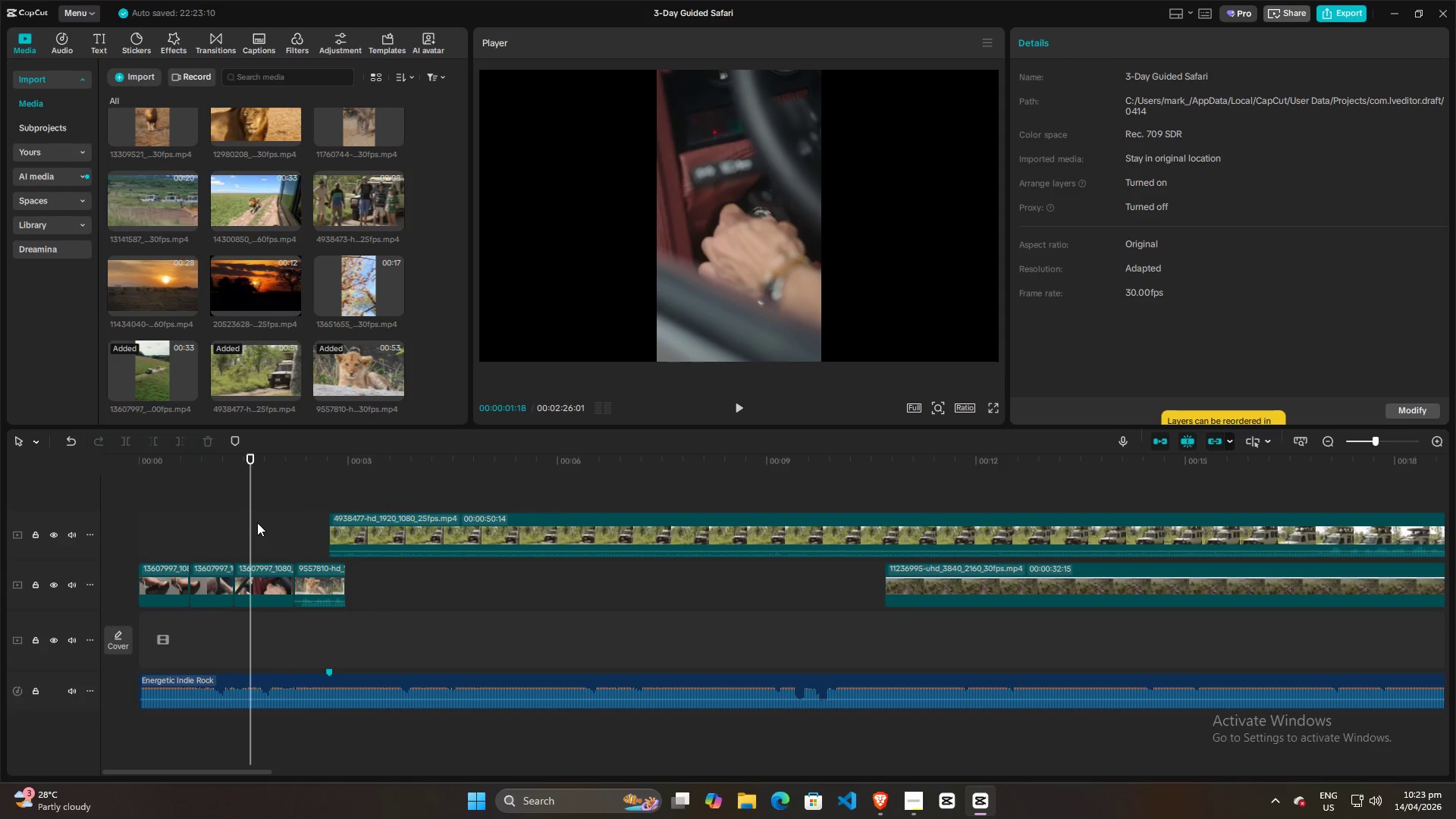 
key(Space)
 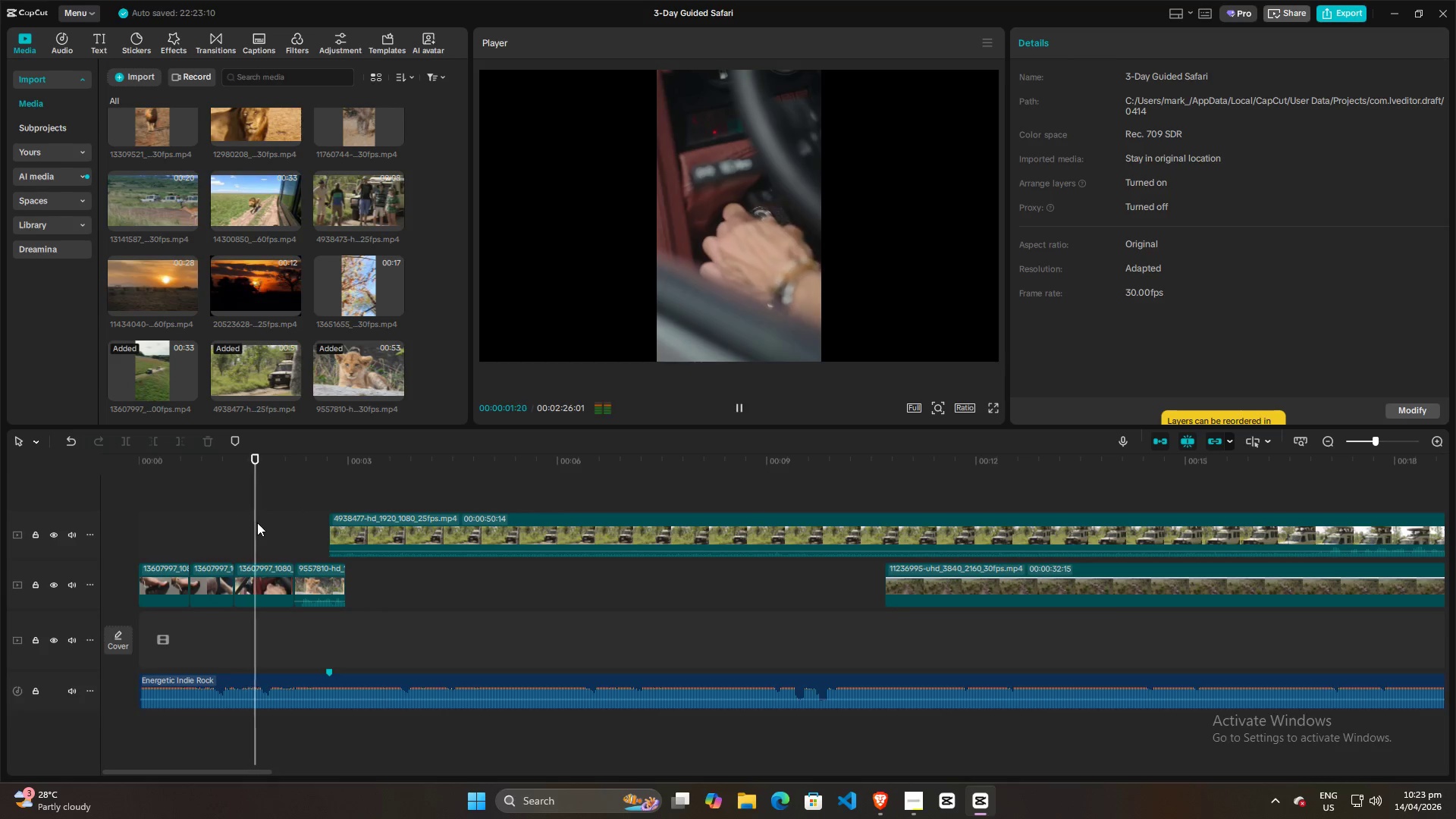 
key(Space)
 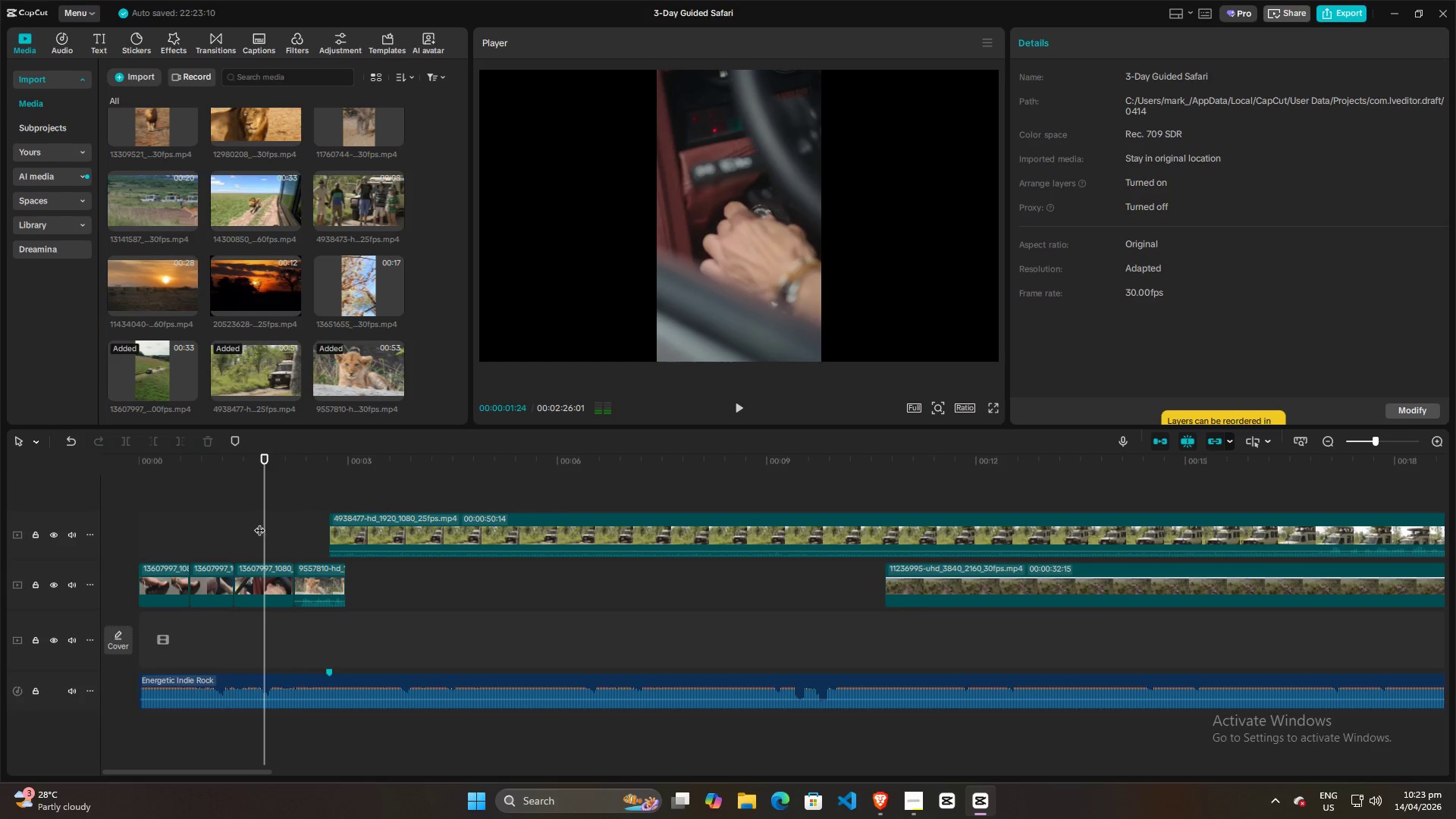 
key(Space)
 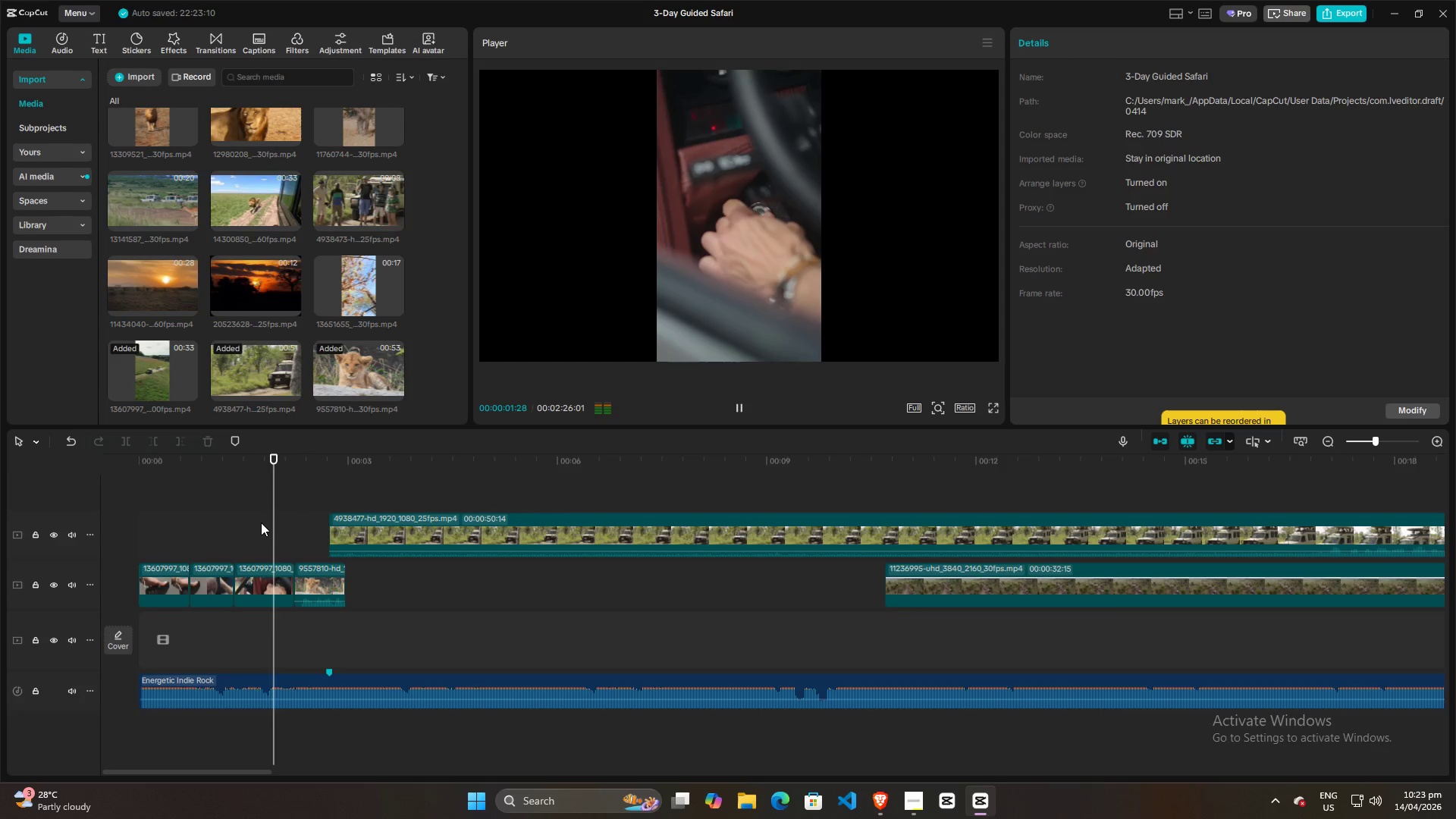 
key(Space)
 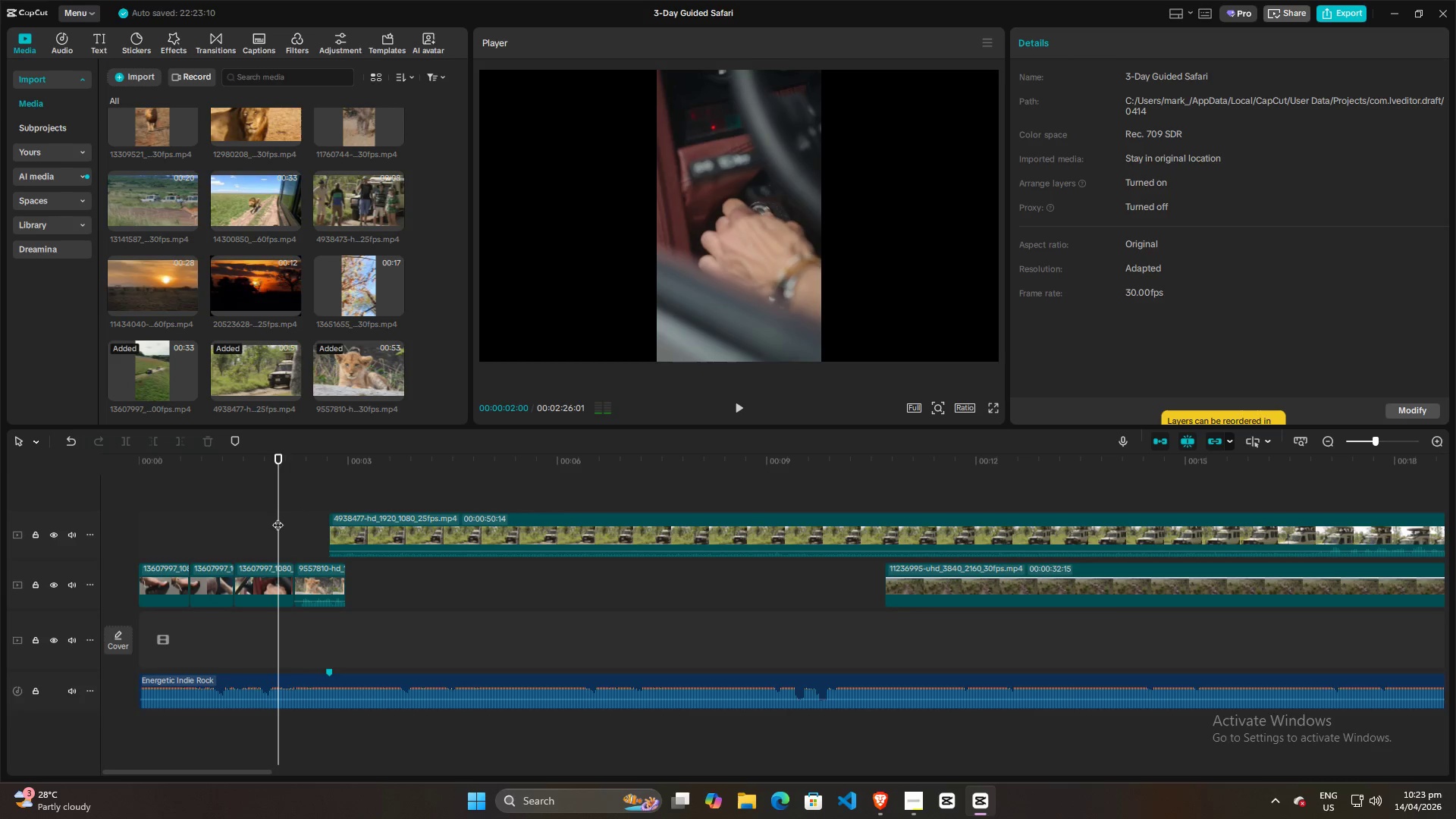 
left_click_drag(start_coordinate=[278, 517], to_coordinate=[63, 517])
 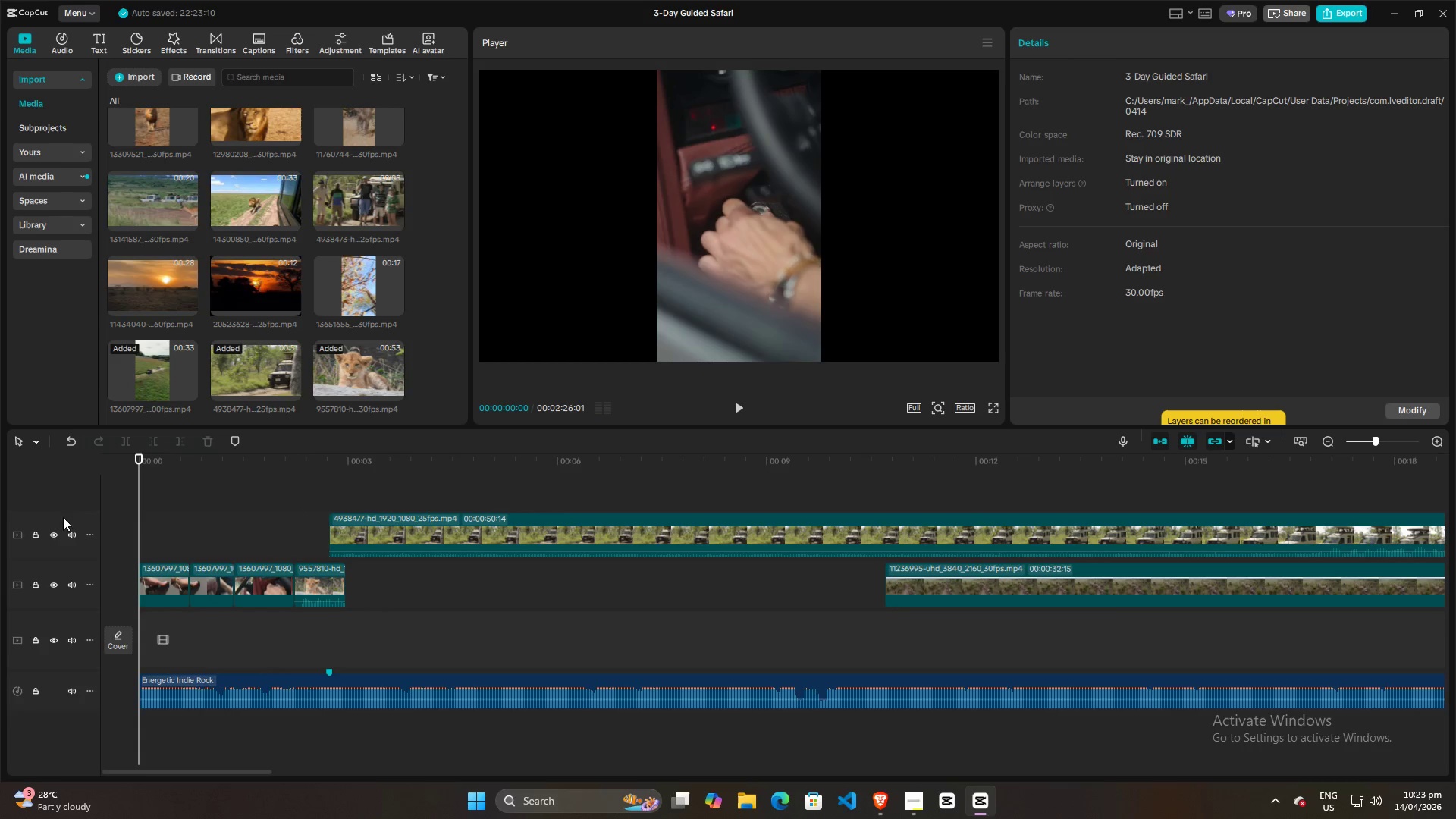 
key(Space)
 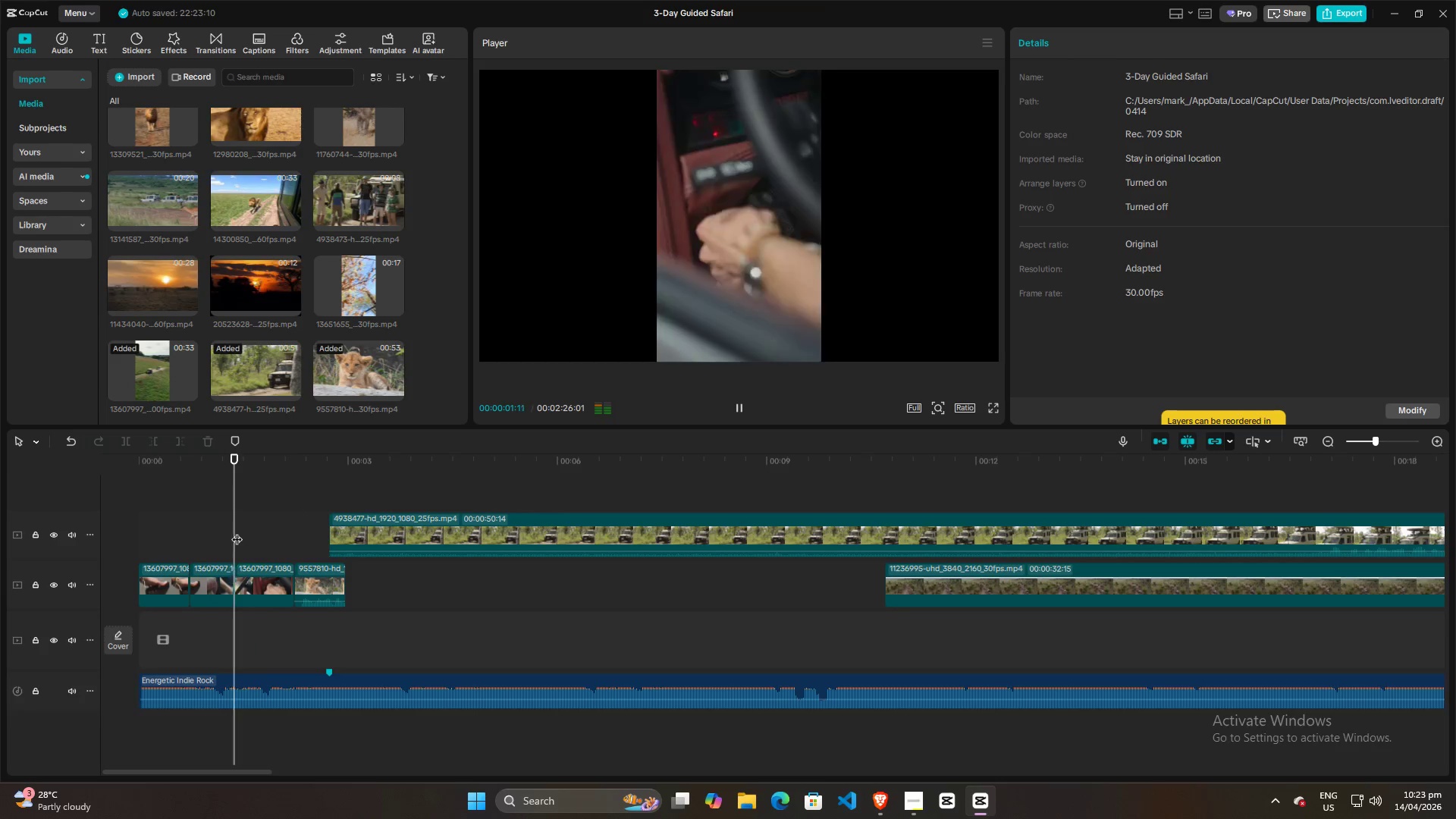 
key(Space)
 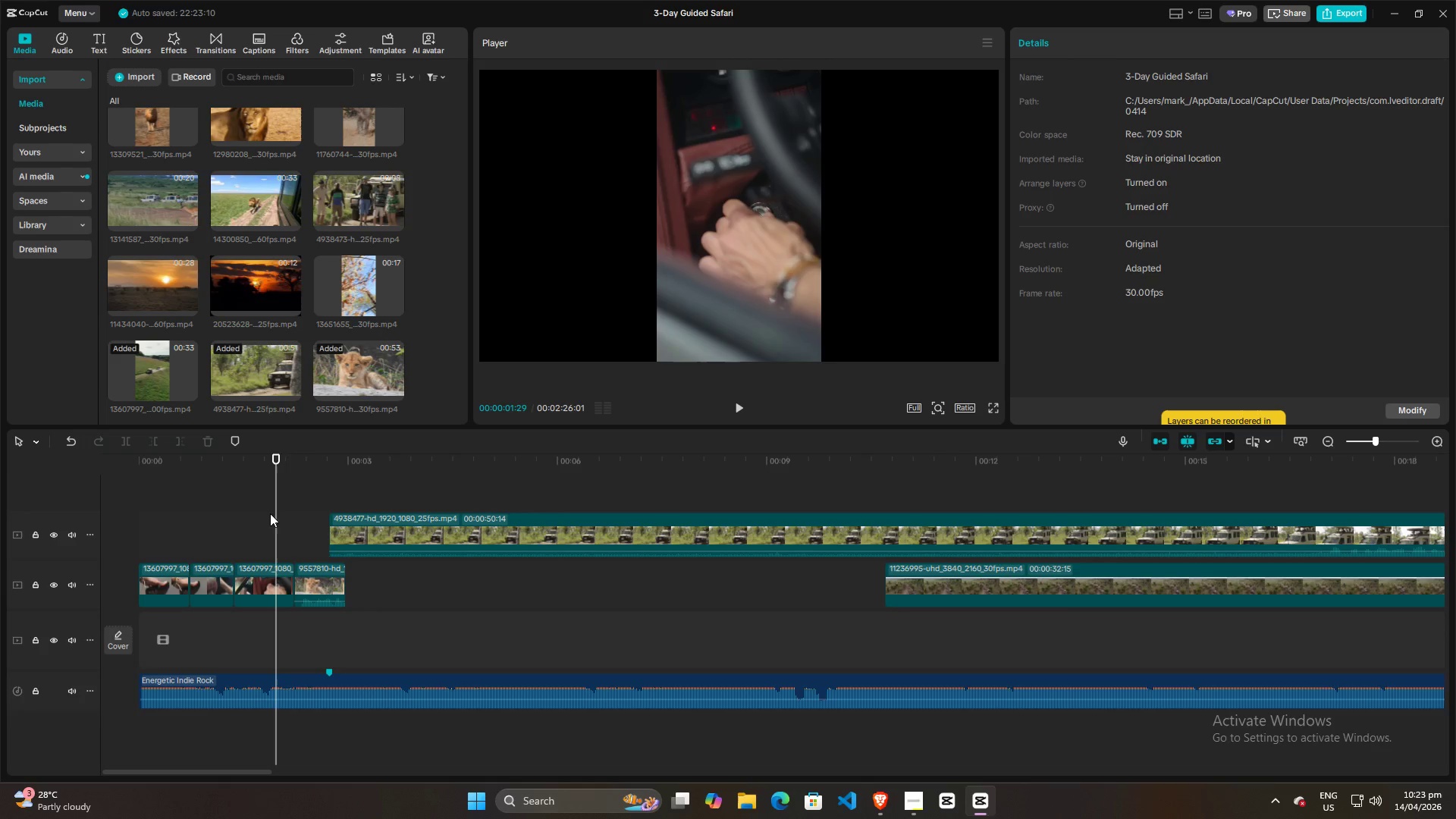 
left_click_drag(start_coordinate=[272, 512], to_coordinate=[241, 516])
 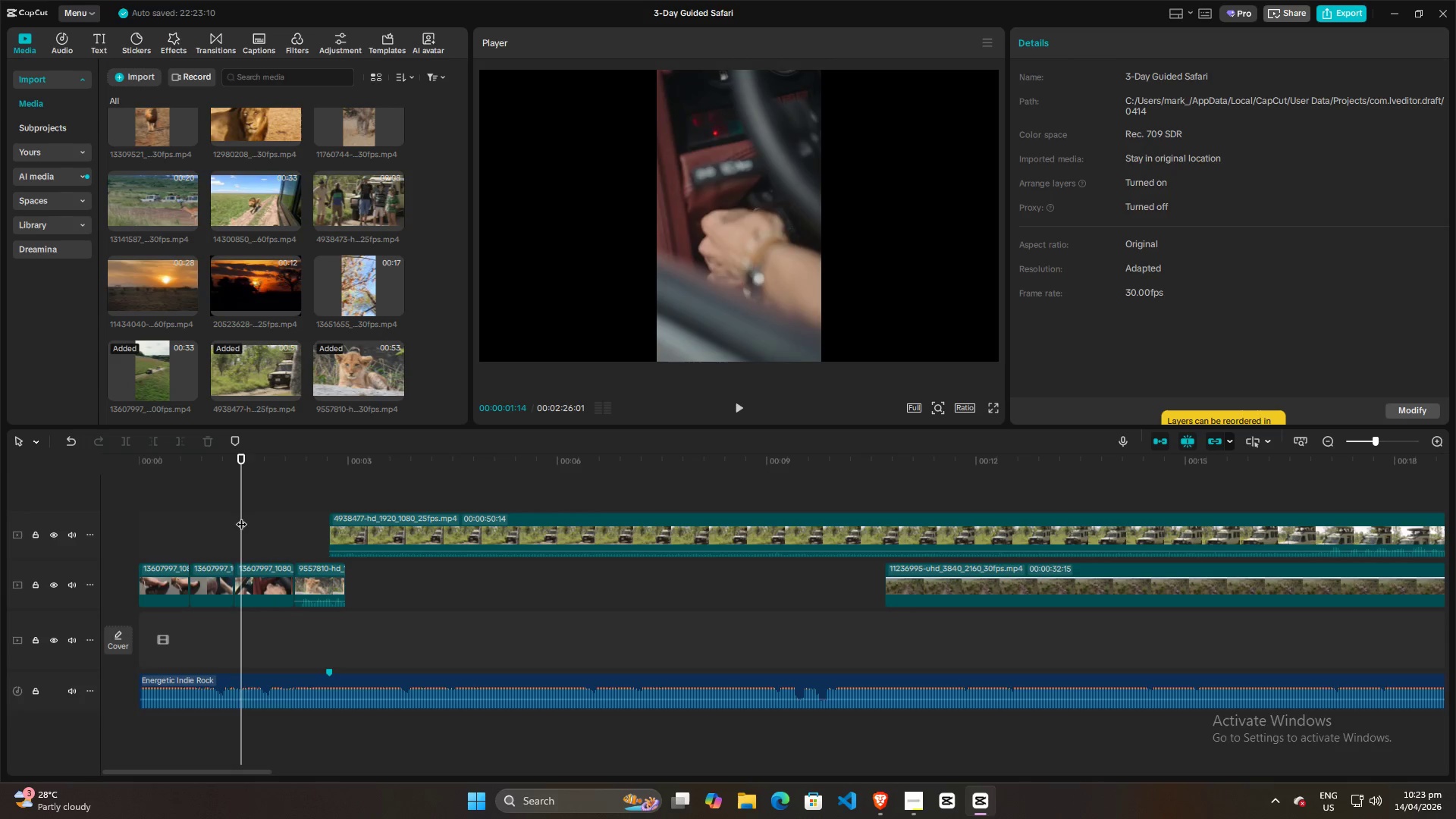 
key(Space)
 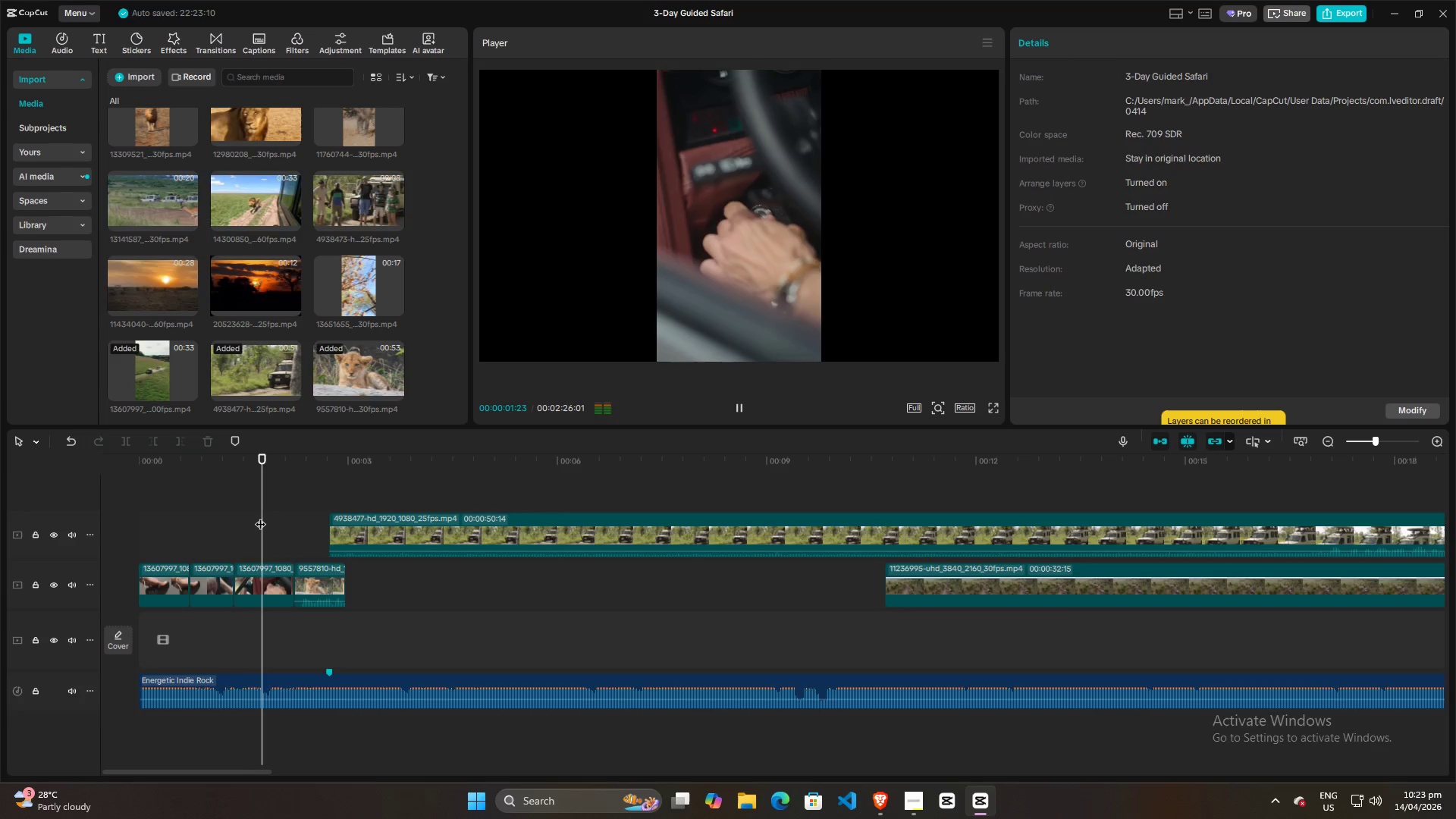 
key(Space)
 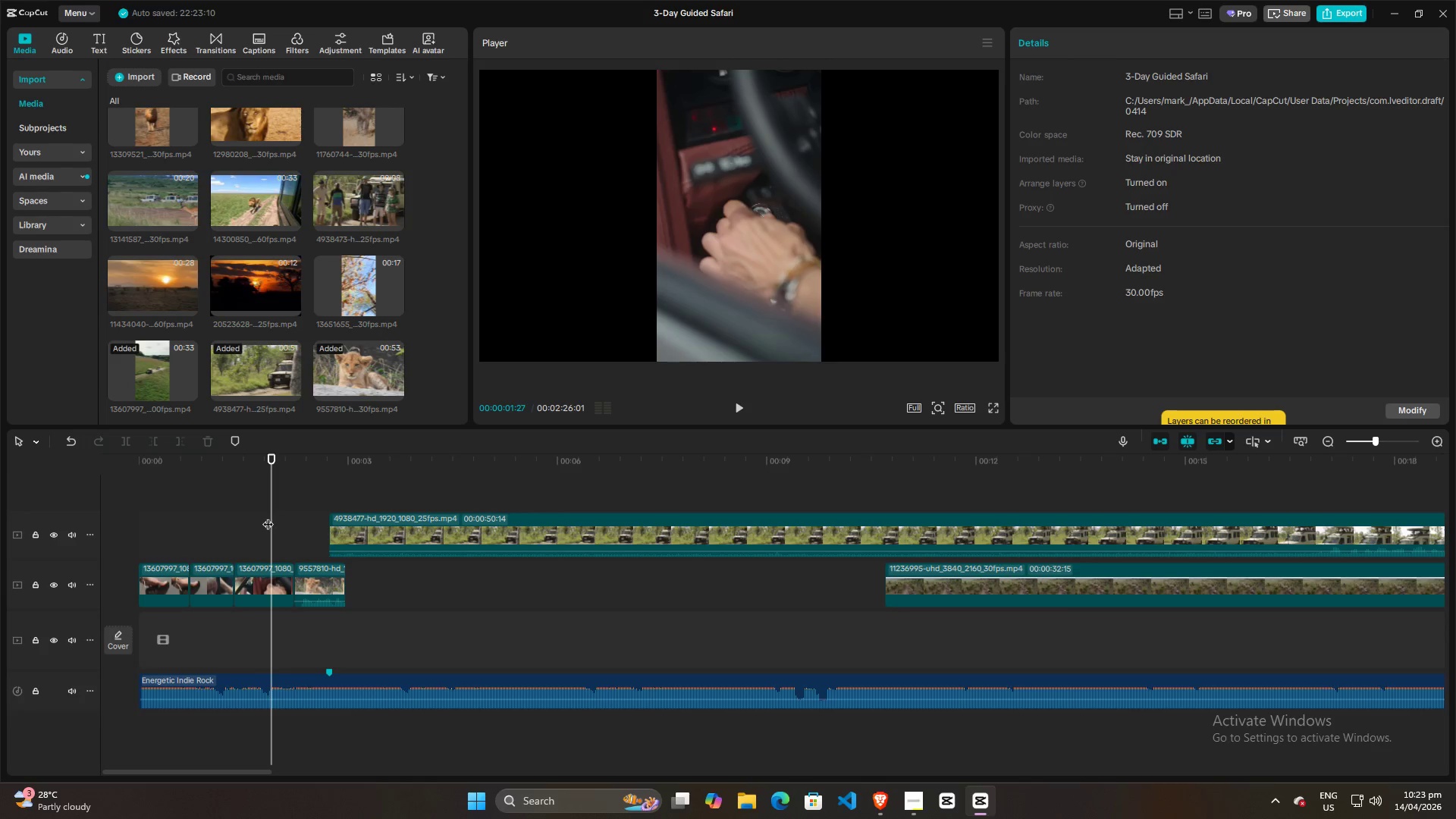 
left_click_drag(start_coordinate=[268, 516], to_coordinate=[205, 522])
 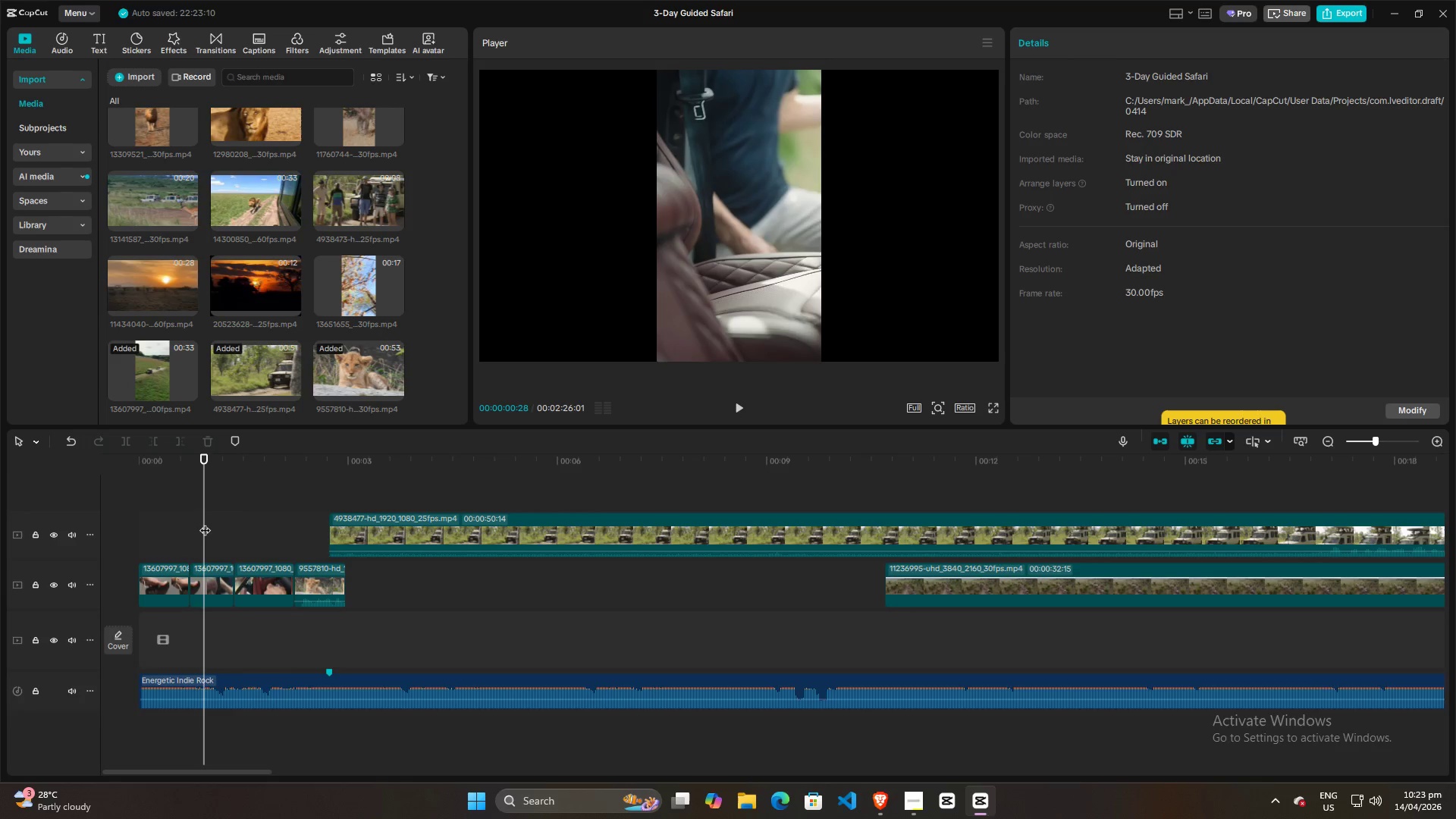 
key(Space)
 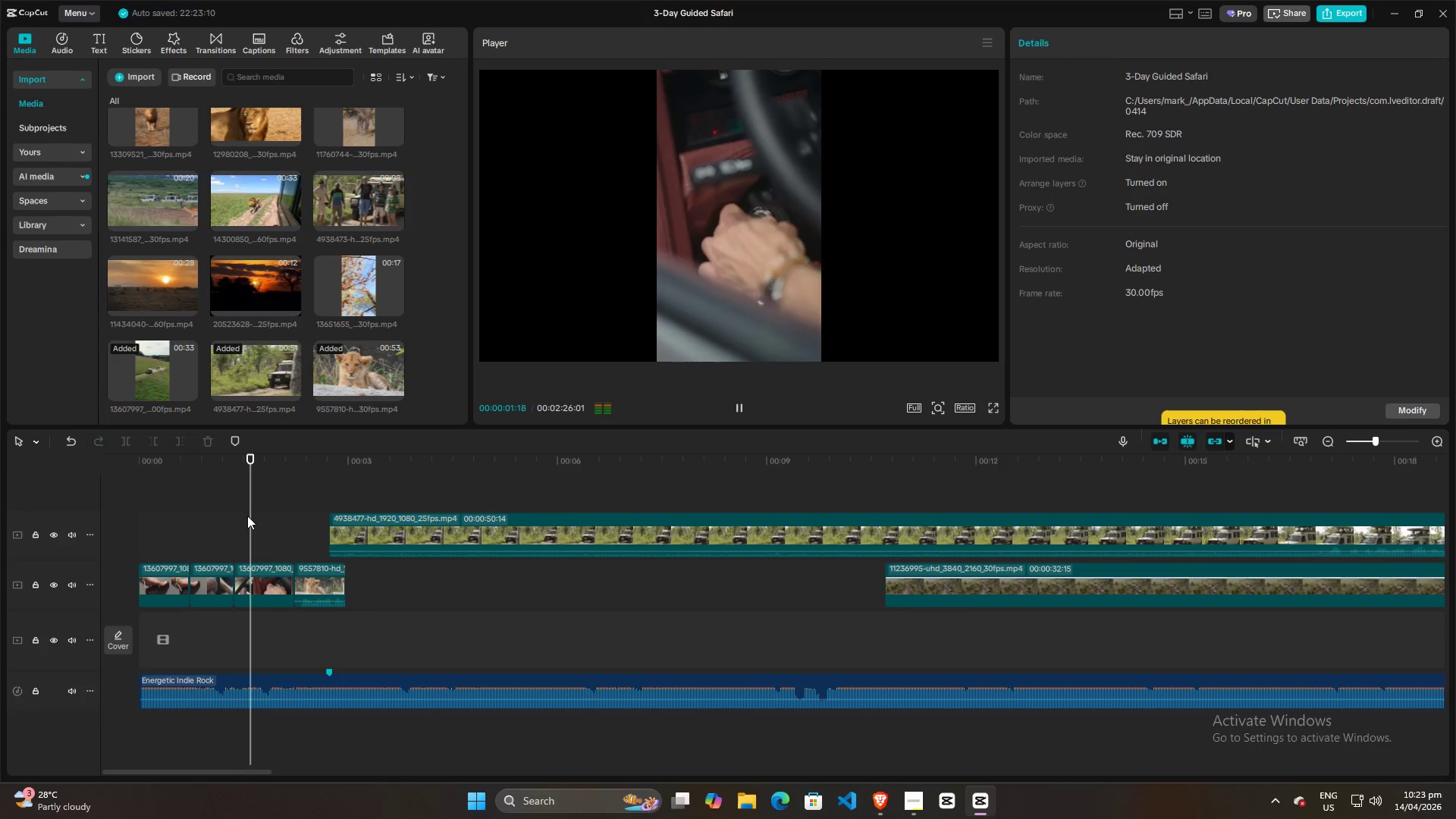 
key(Space)
 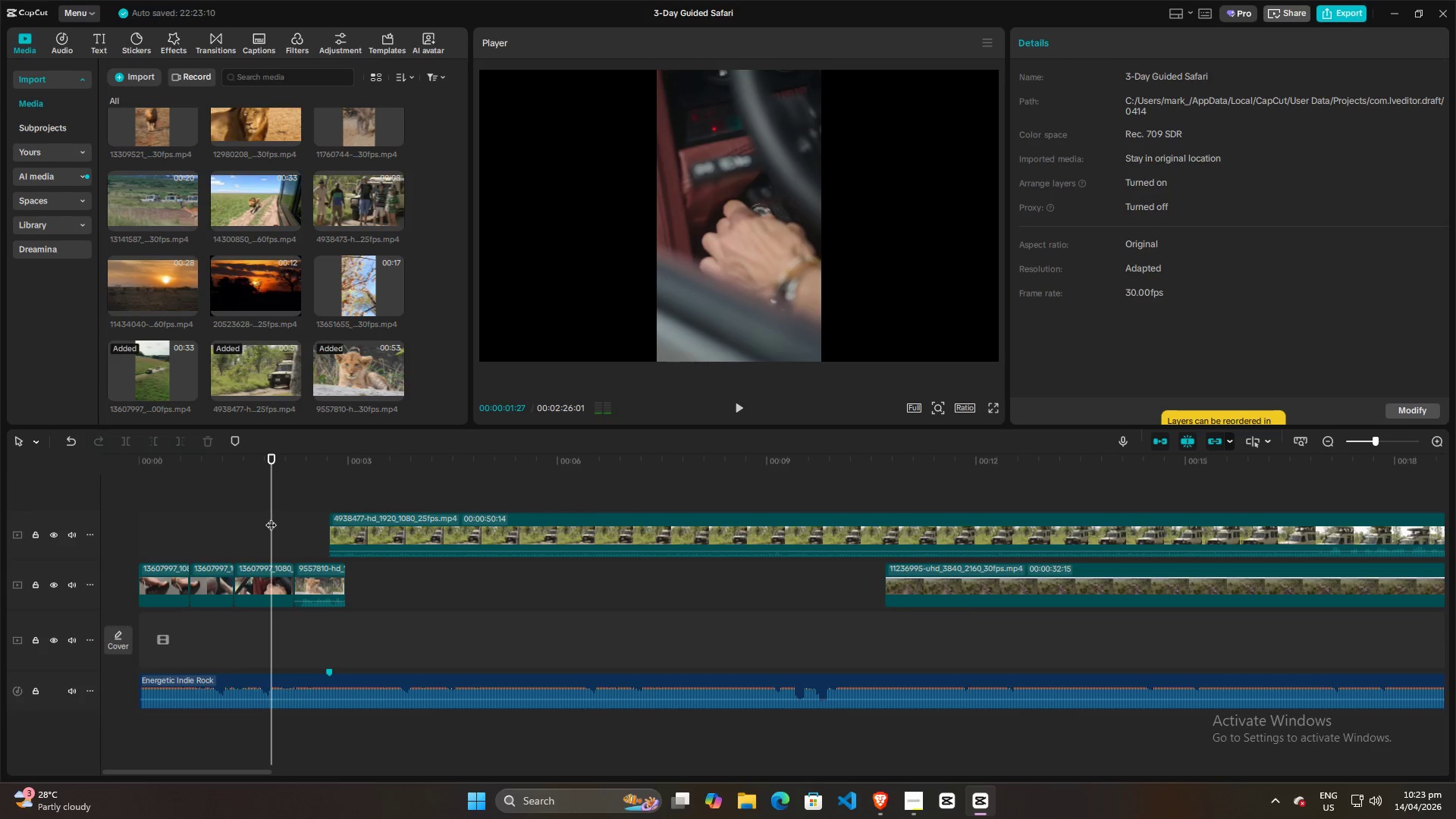 
left_click_drag(start_coordinate=[271, 517], to_coordinate=[211, 522])
 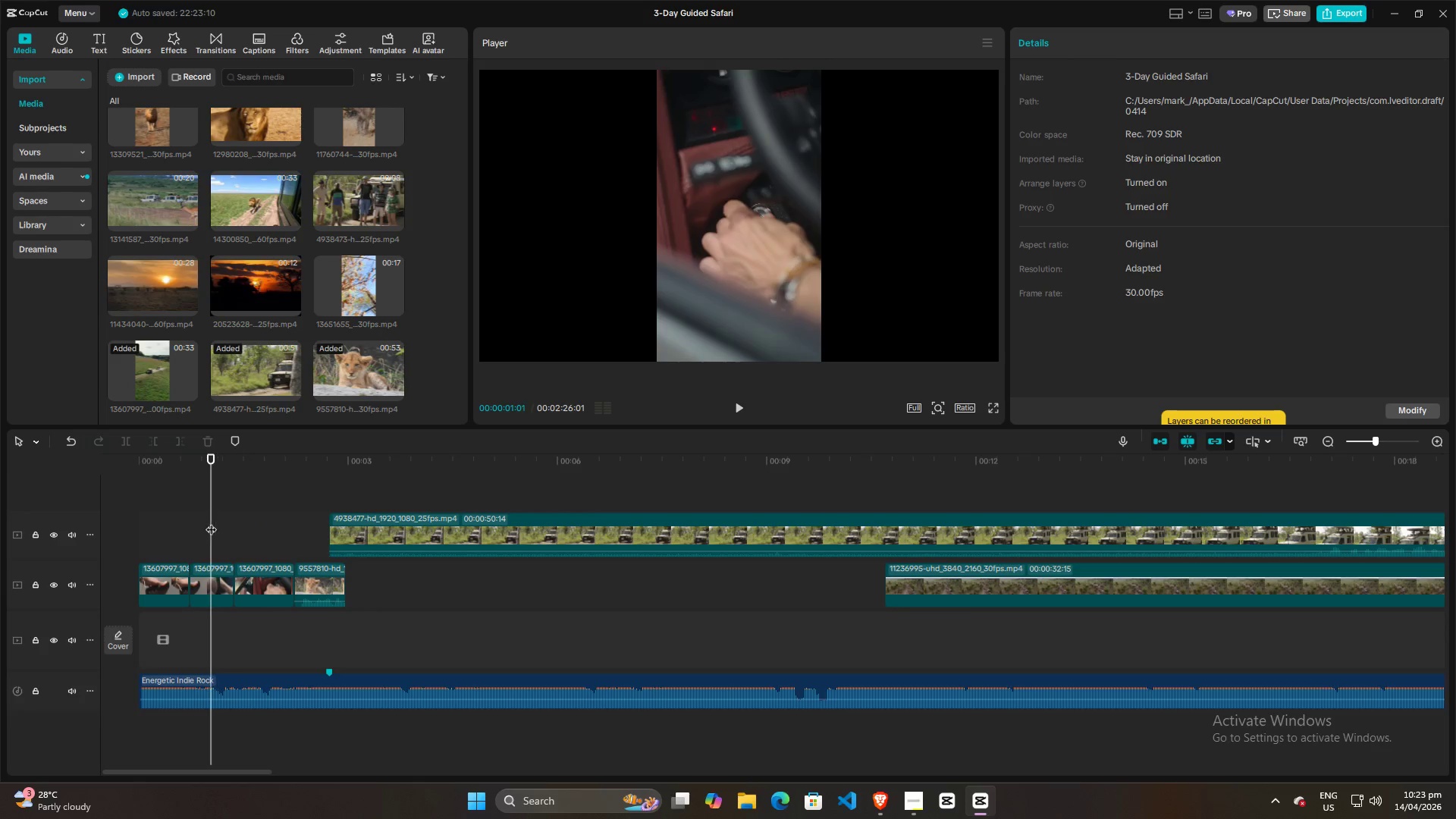 
key(Space)
 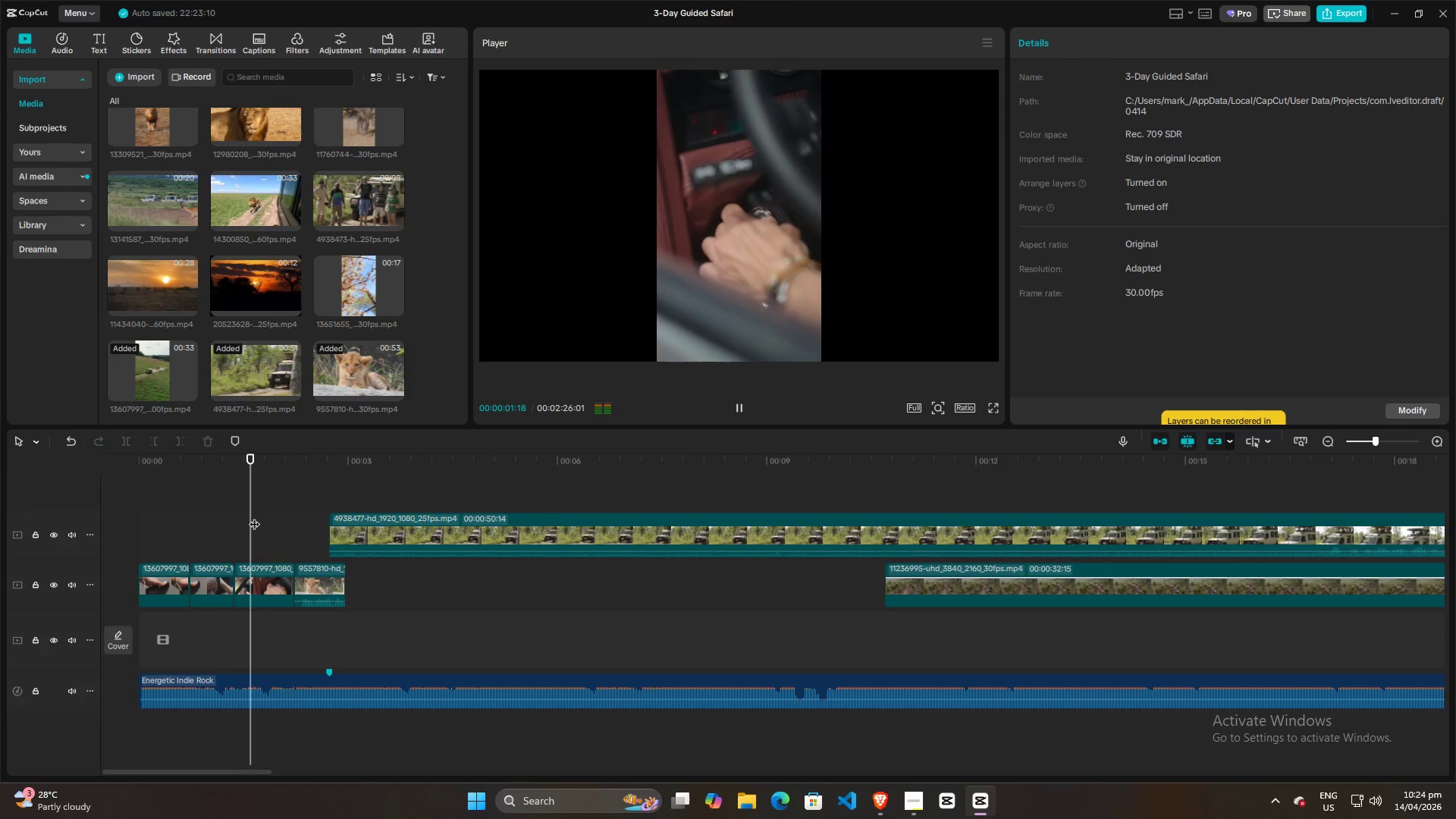 
key(Space)
 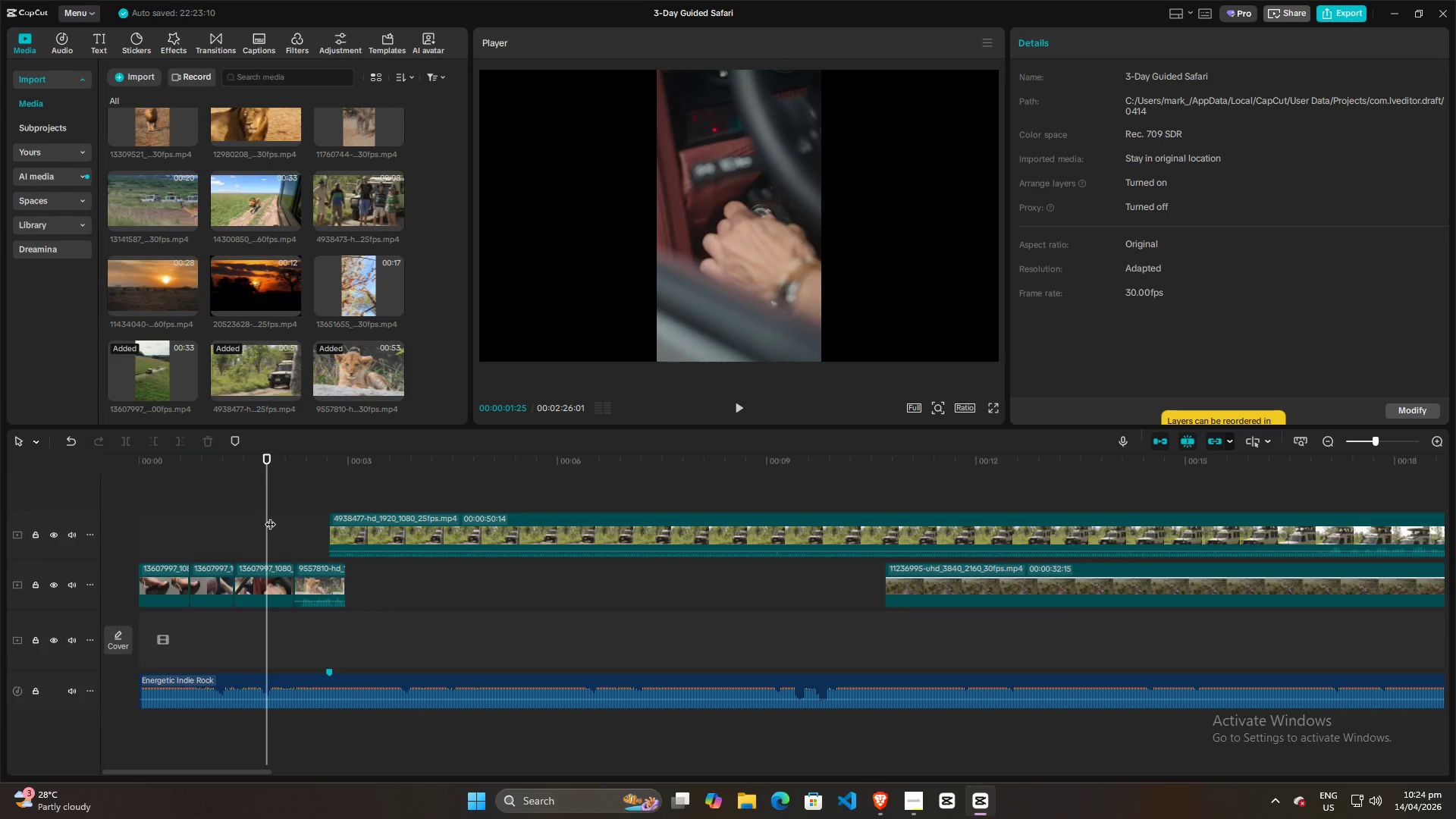 
key(Space)
 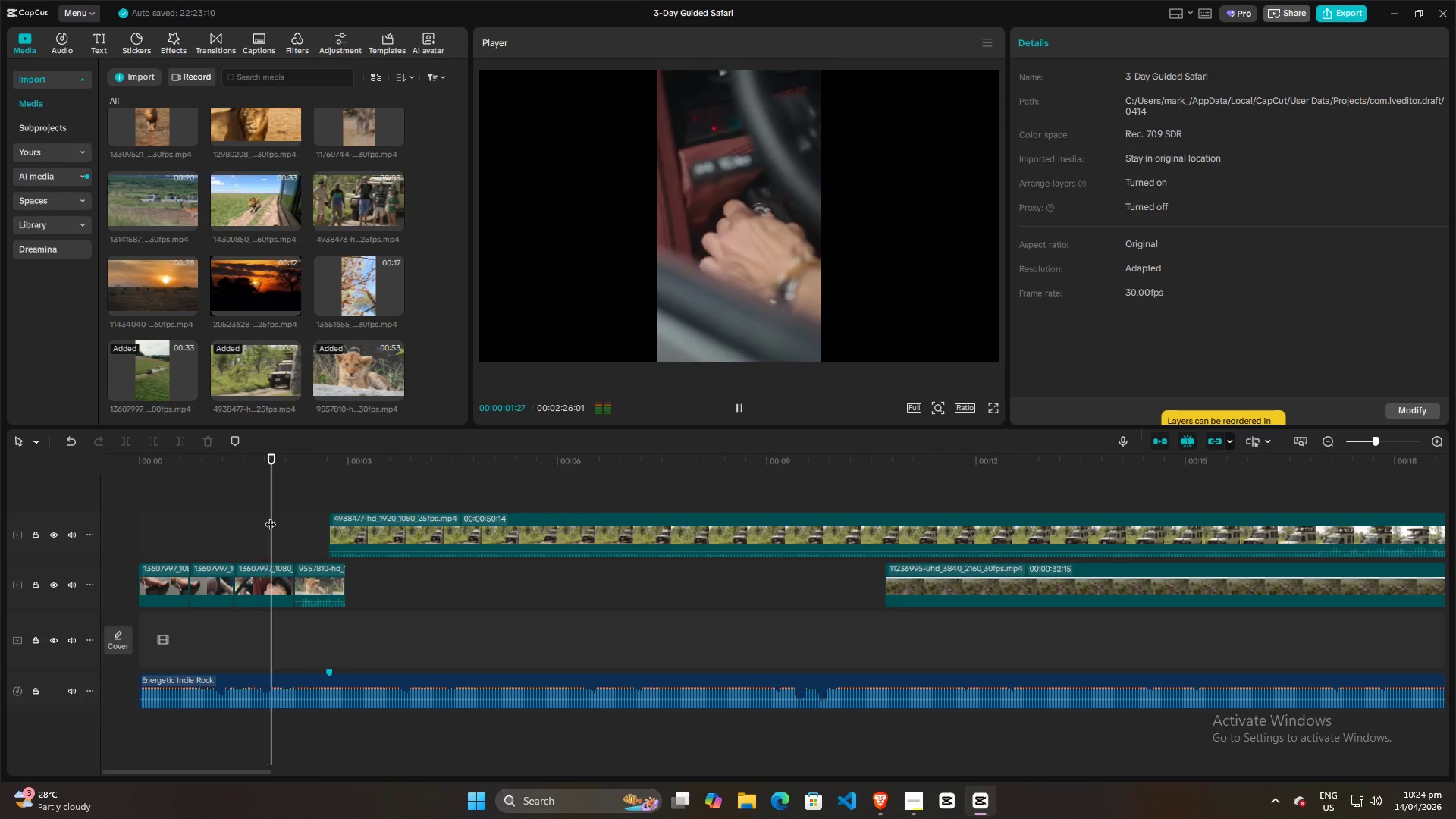 
key(Space)
 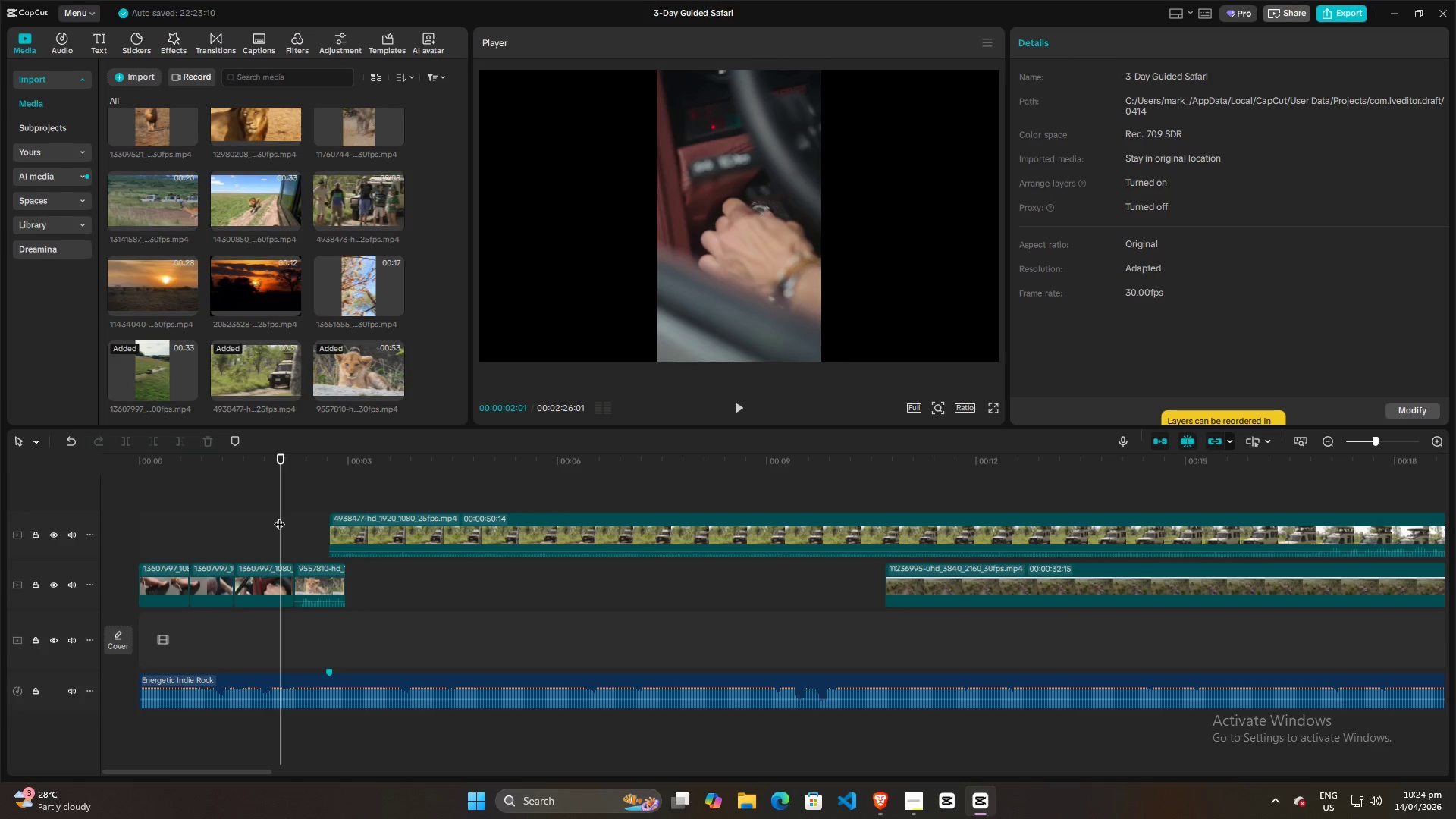 
key(Space)
 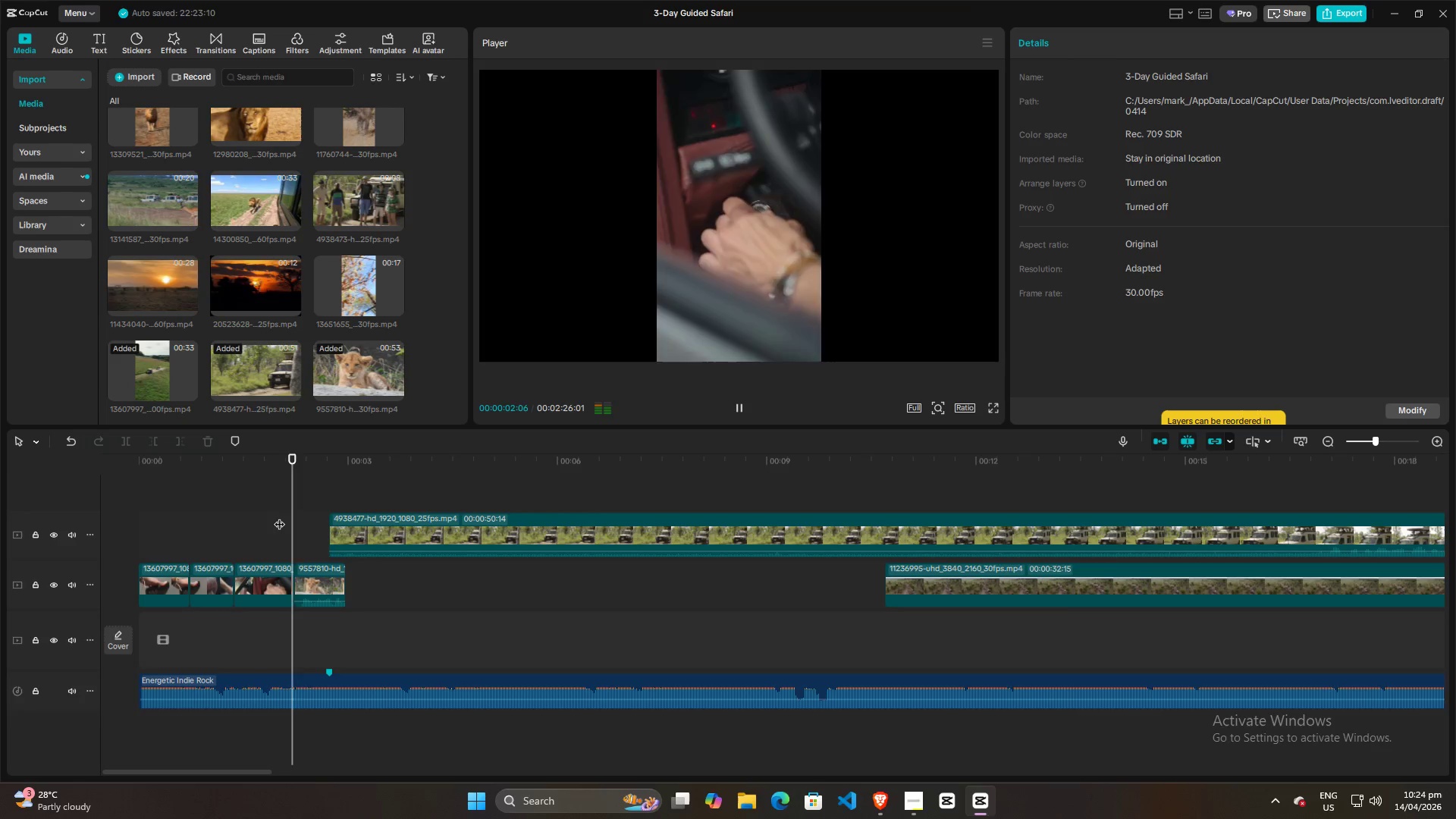 
key(Space)
 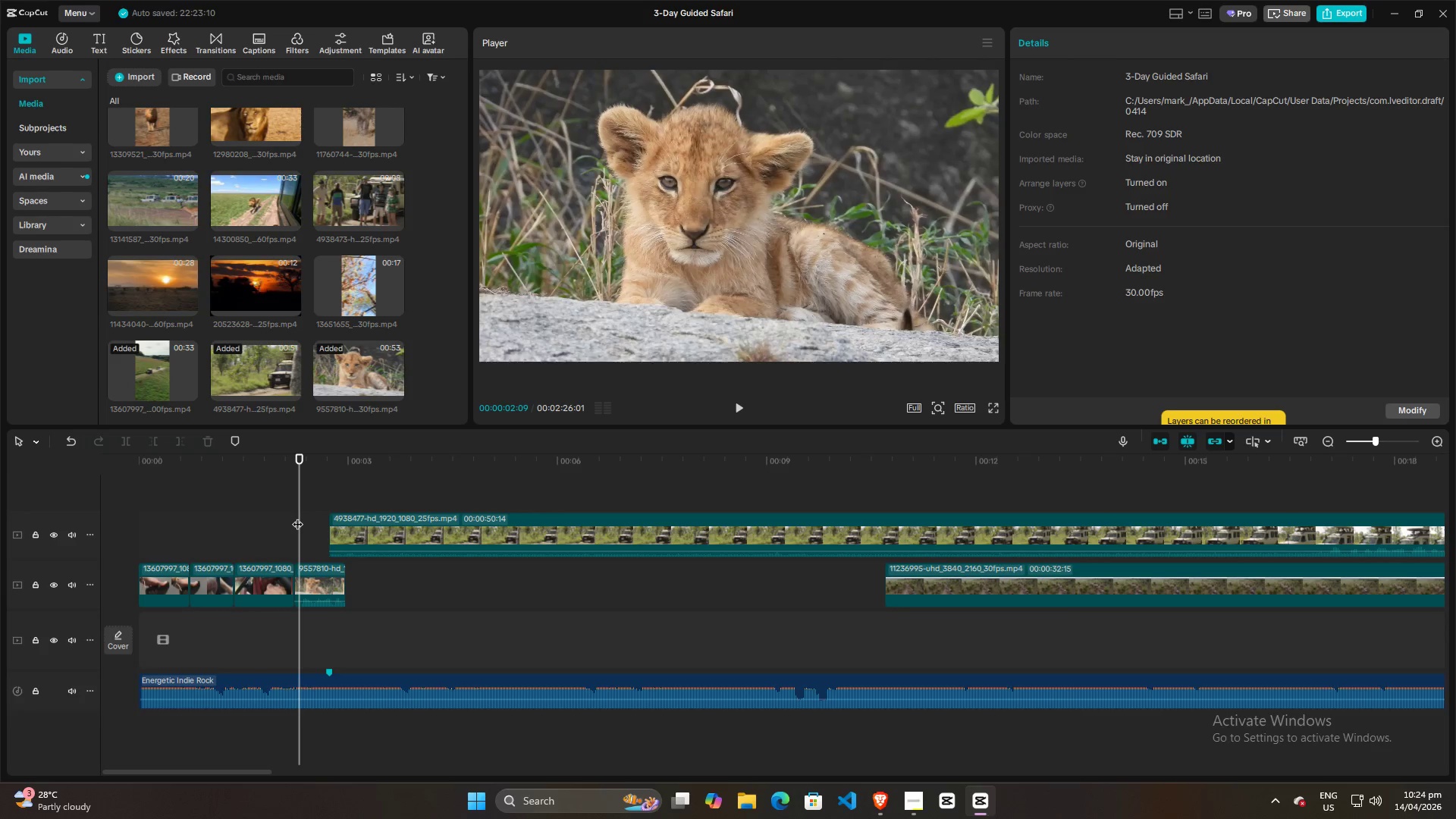 
left_click_drag(start_coordinate=[297, 516], to_coordinate=[278, 518])
 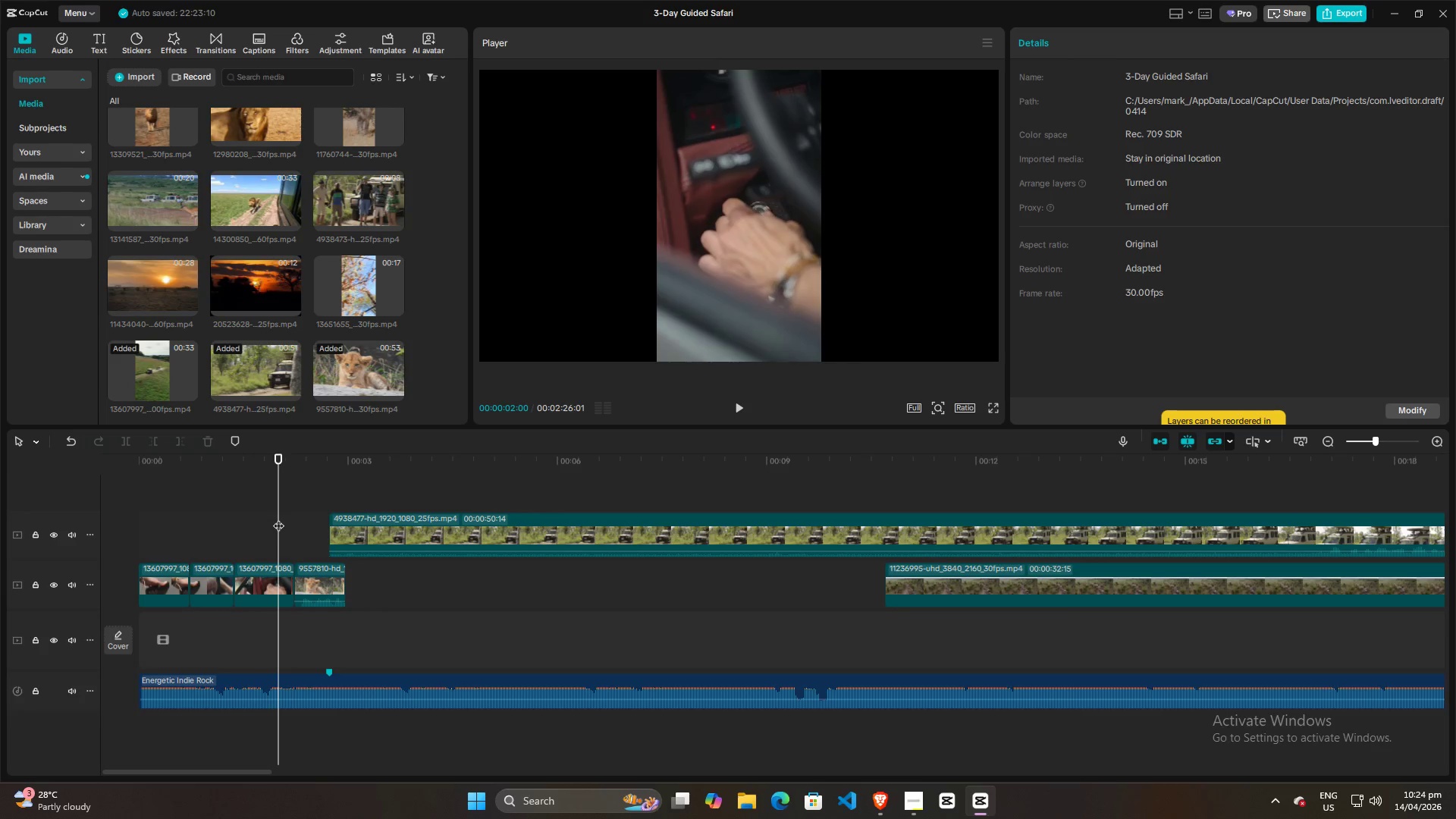 
key(Space)
 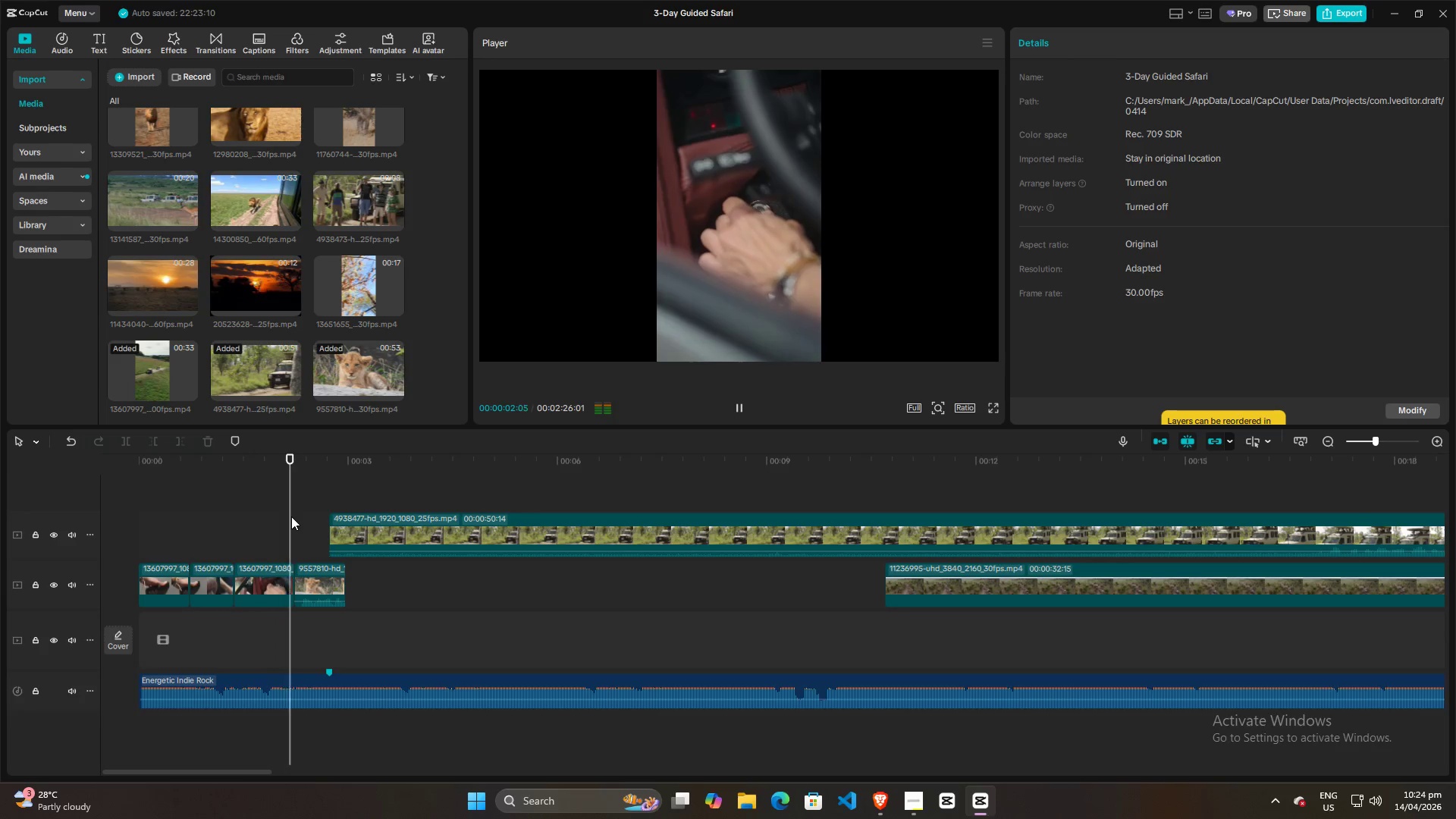 
key(Space)
 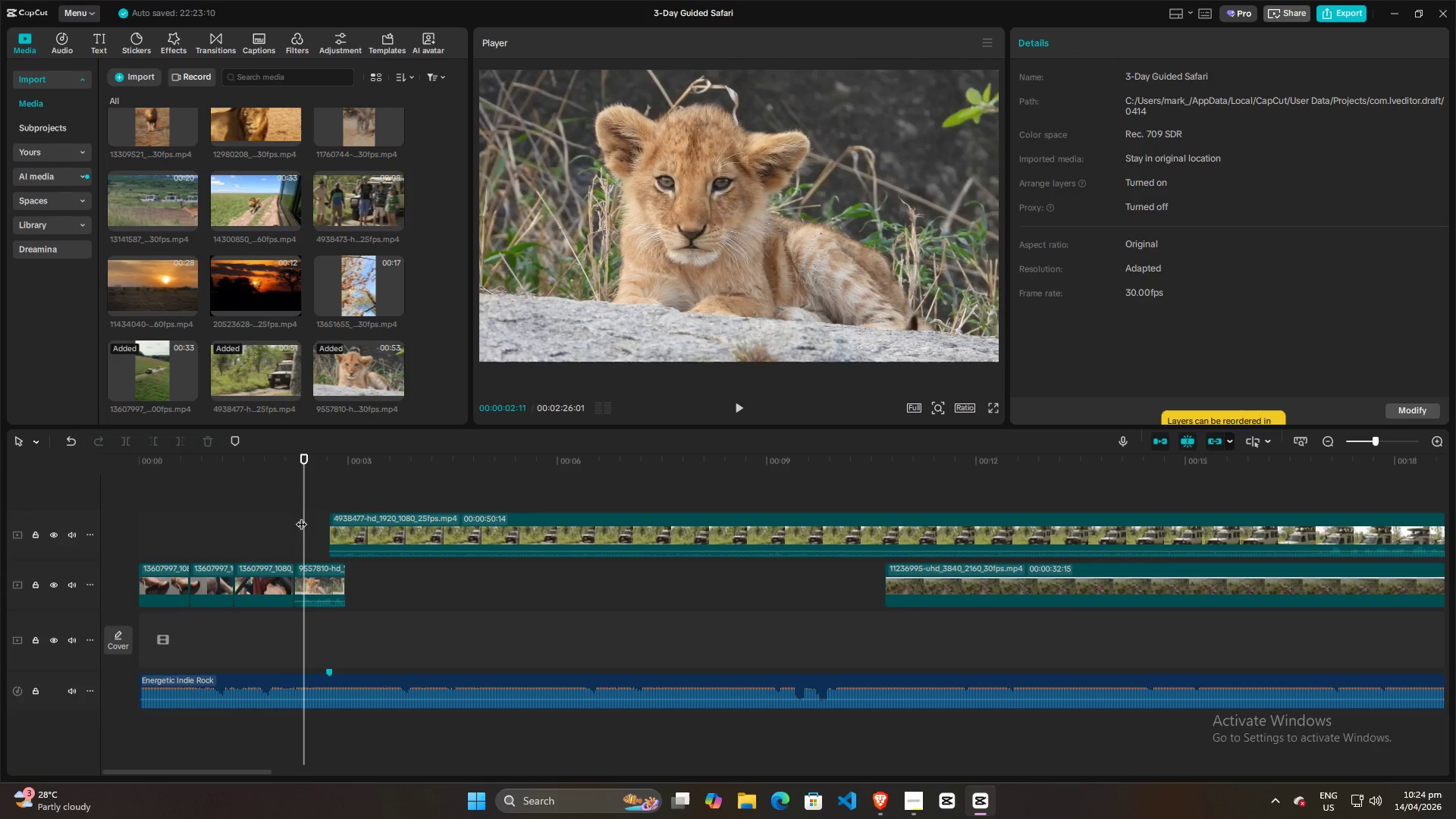 
left_click_drag(start_coordinate=[303, 515], to_coordinate=[262, 519])
 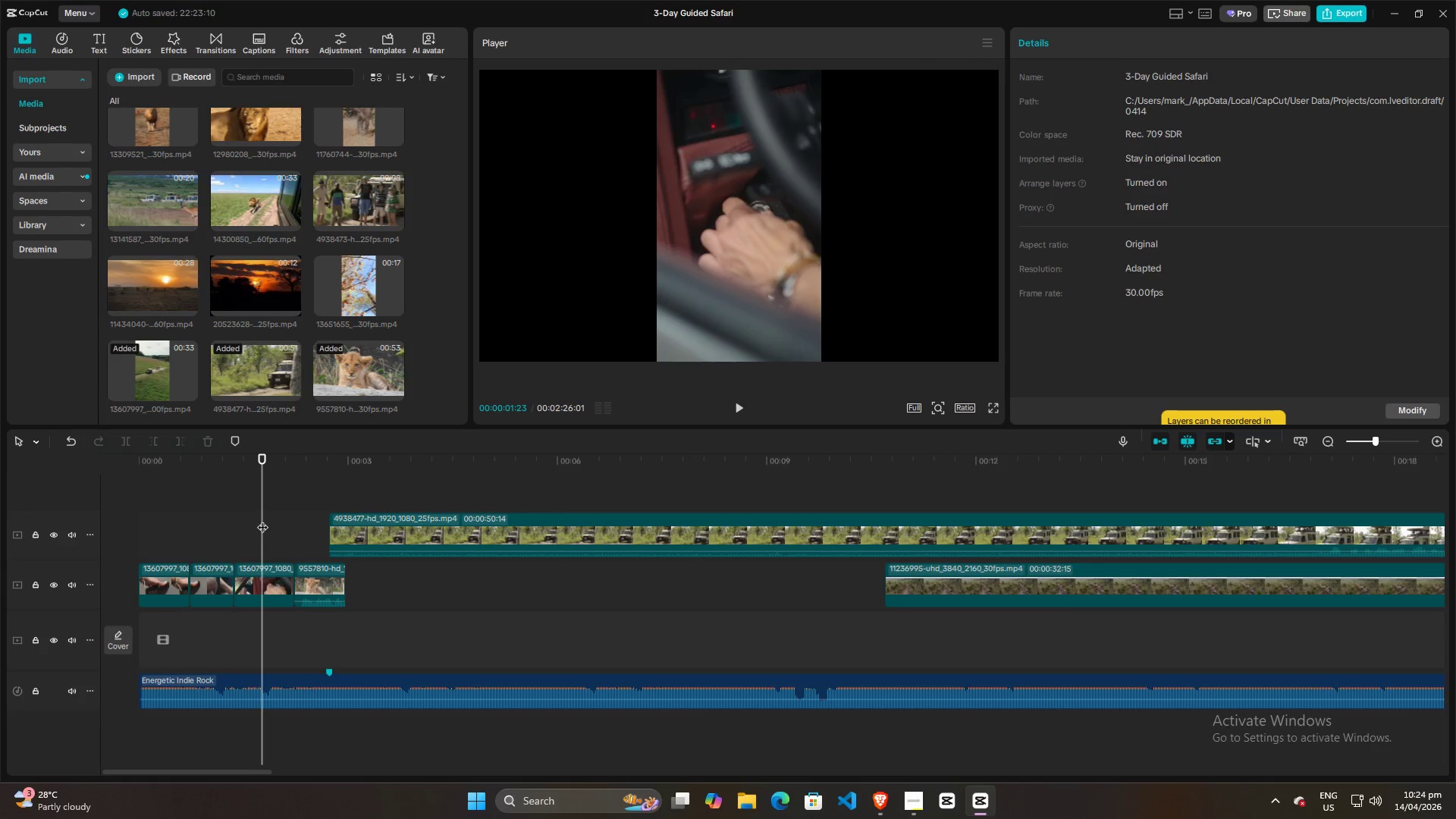 
key(Space)
 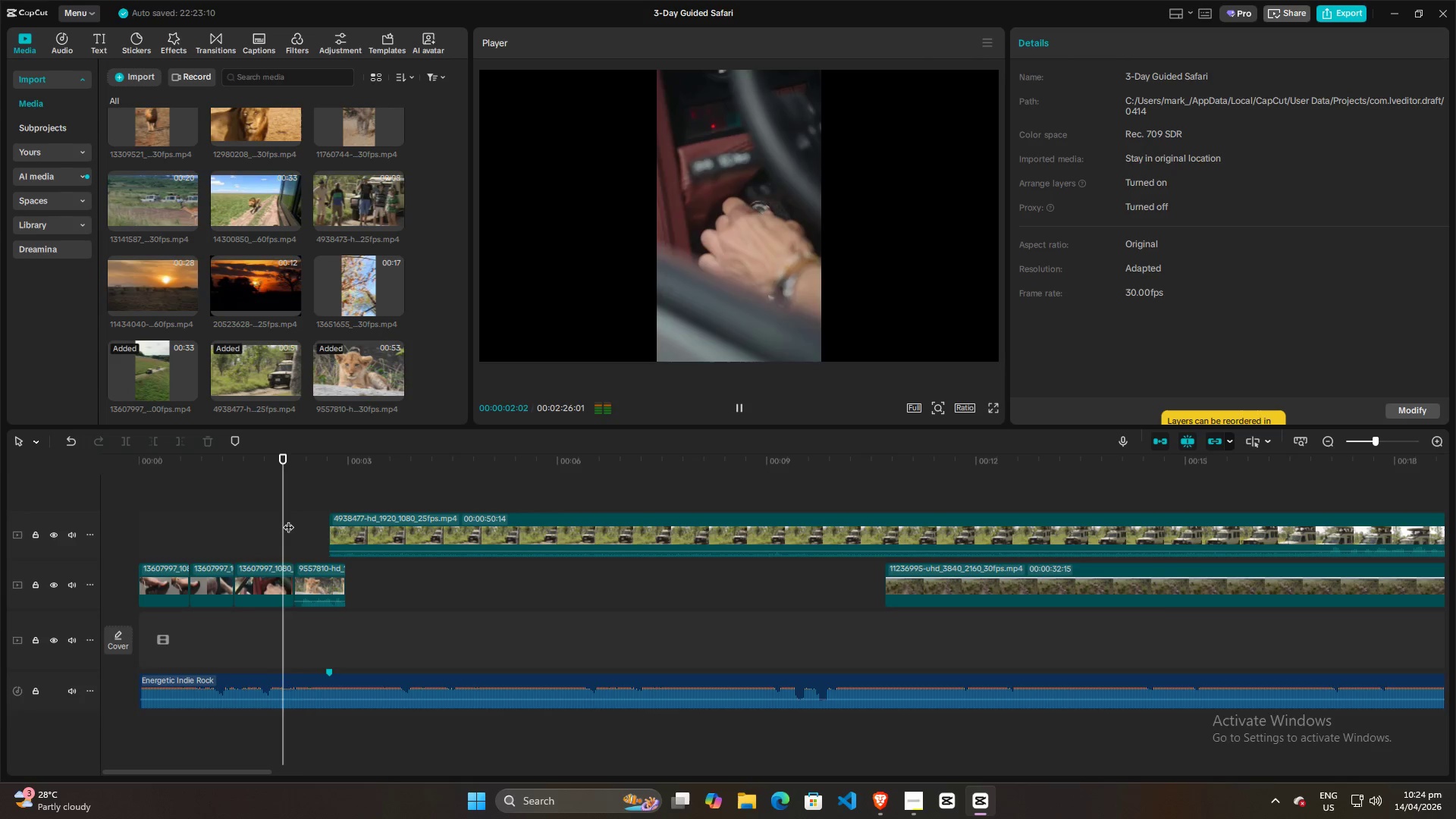 
key(Space)
 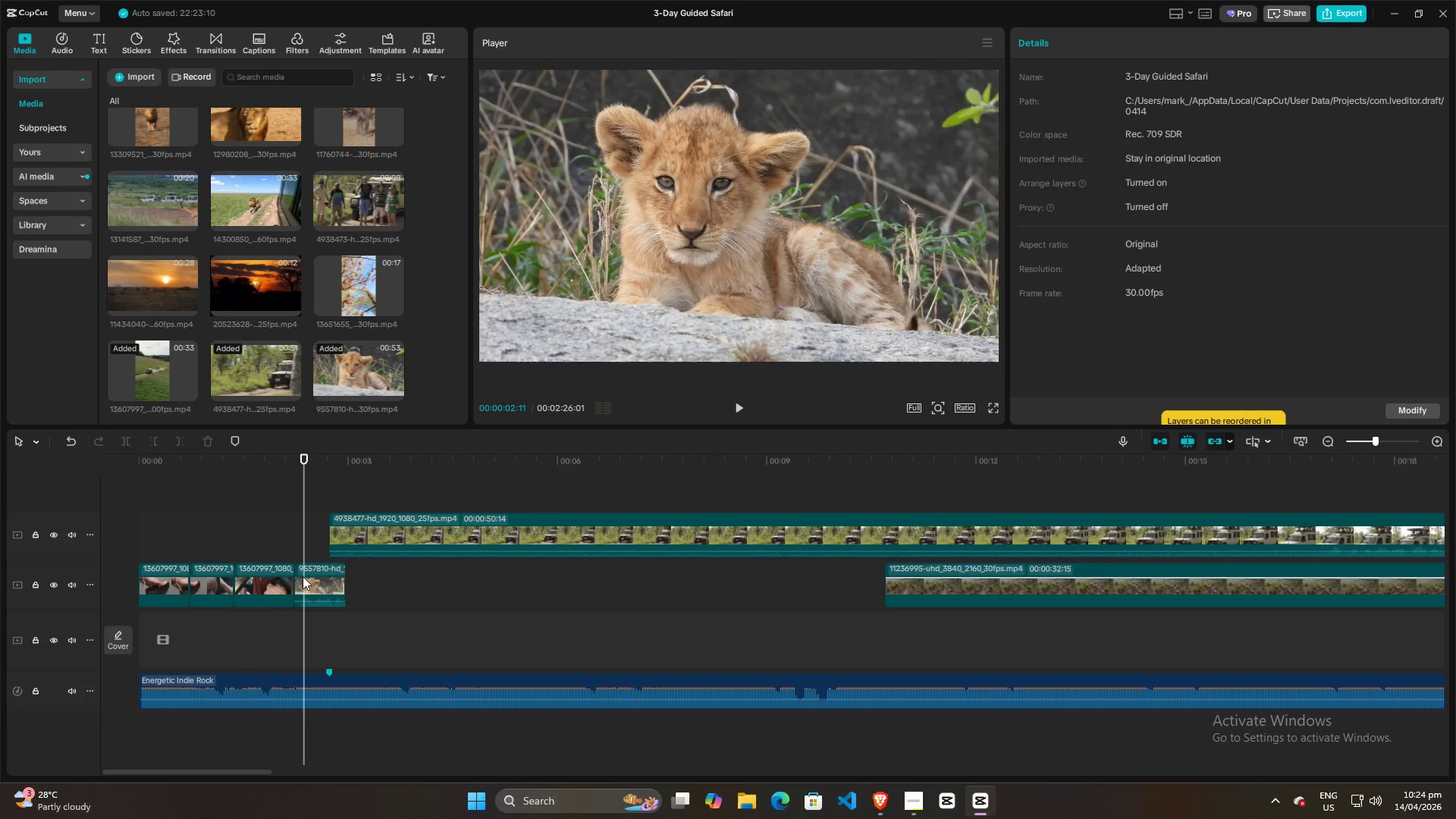 
left_click([311, 585])
 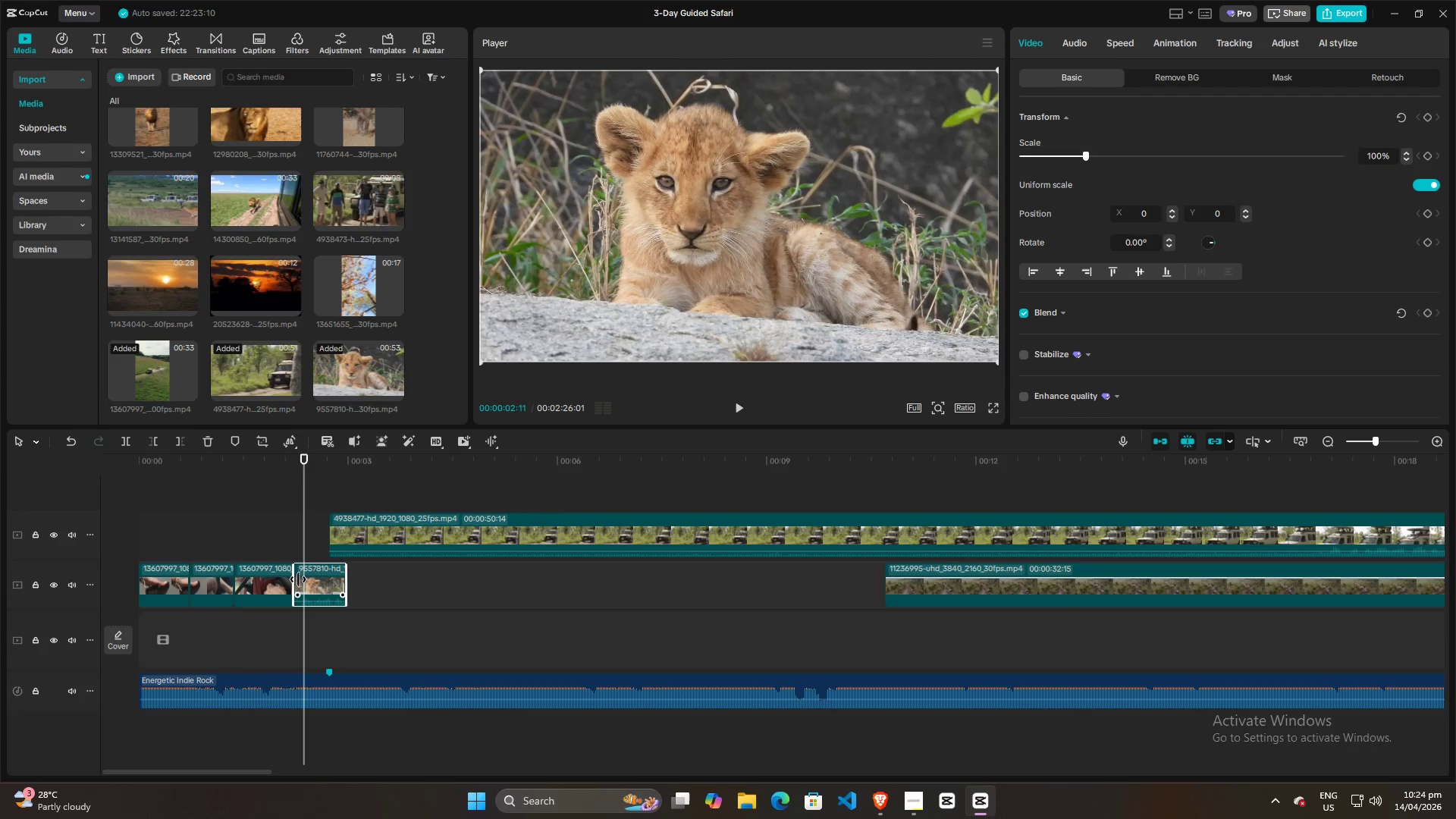 
left_click_drag(start_coordinate=[312, 579], to_coordinate=[323, 579])
 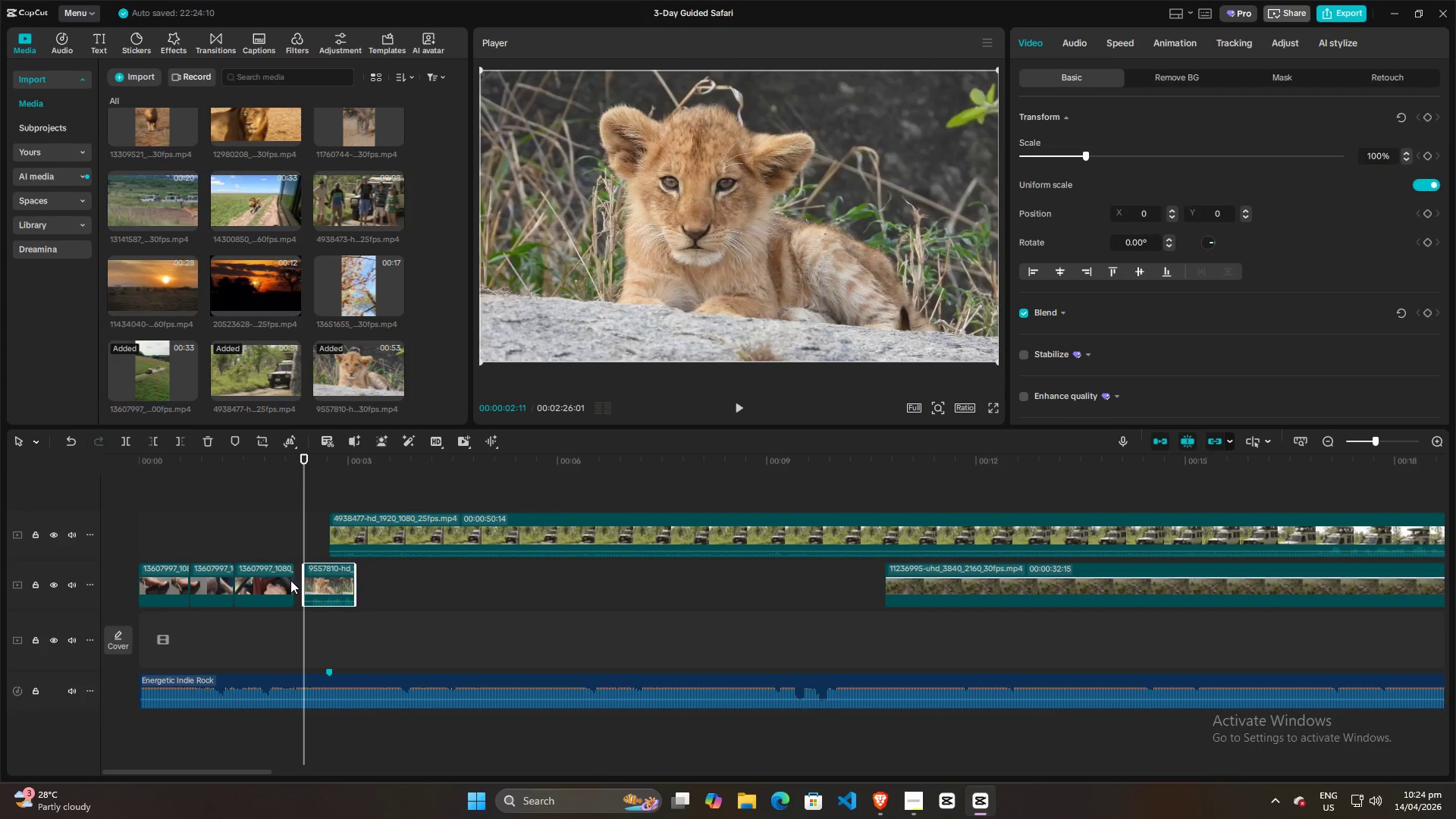 
left_click([286, 582])
 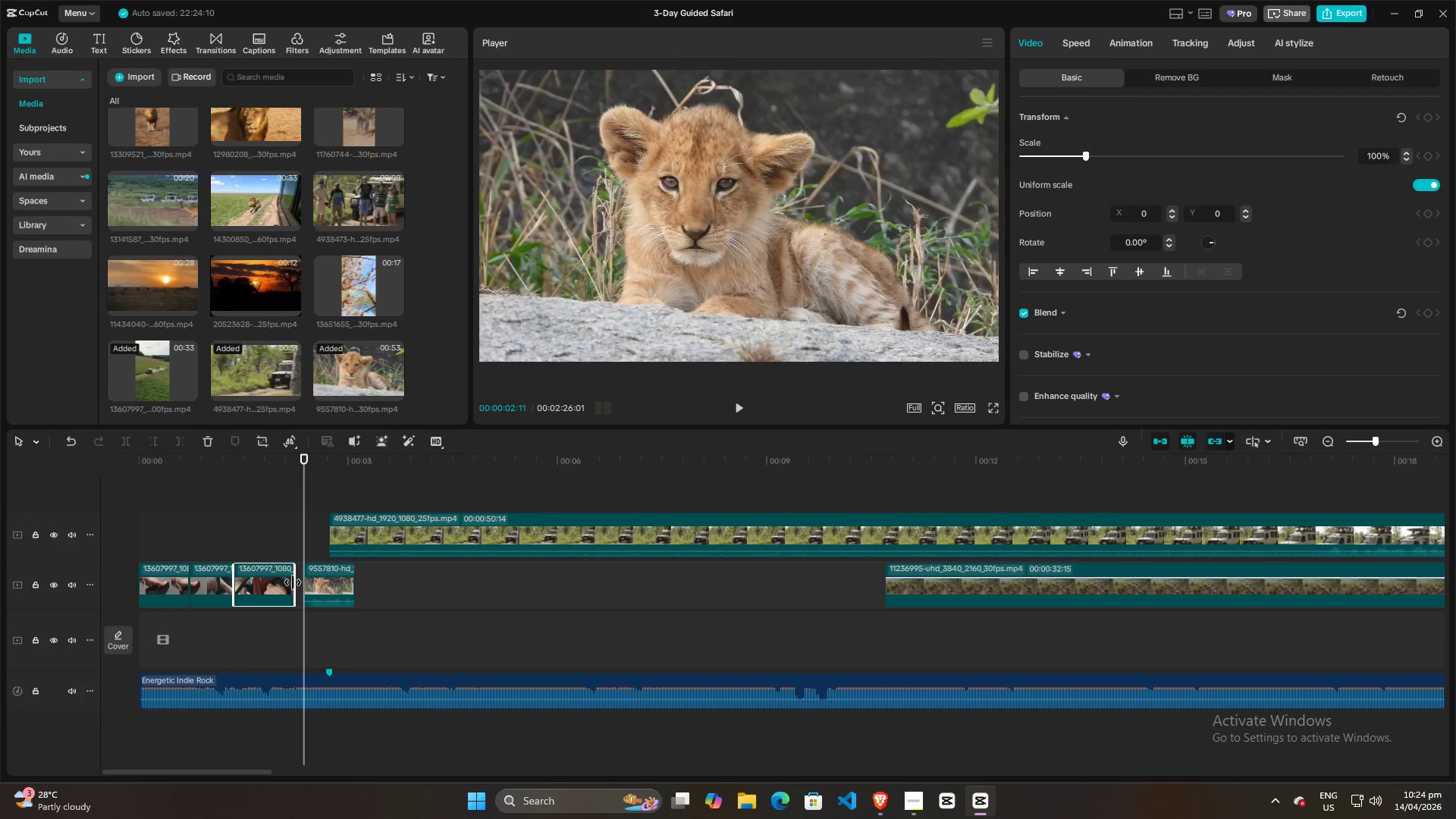 
left_click_drag(start_coordinate=[293, 582], to_coordinate=[303, 584])
 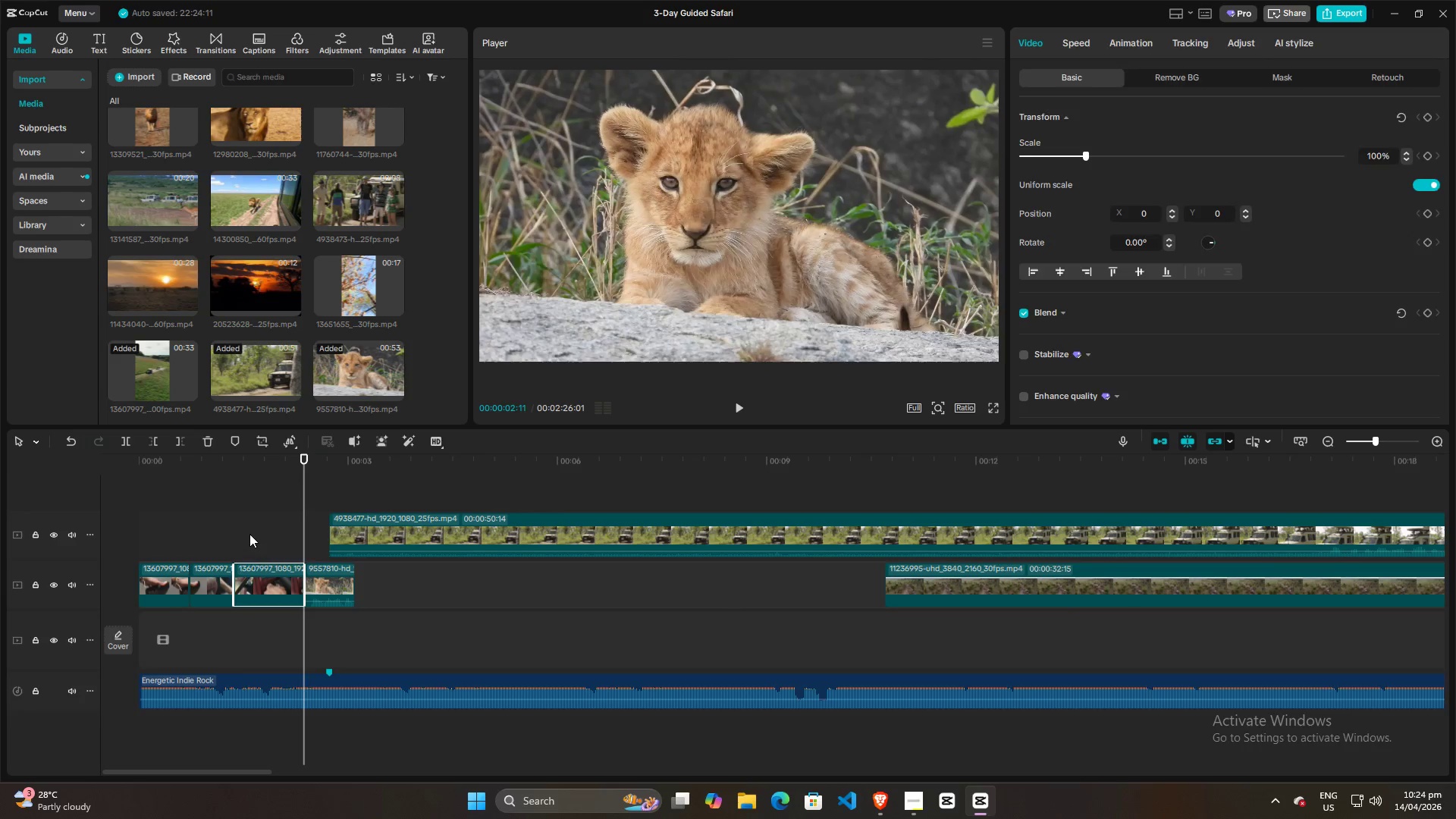 
left_click([249, 534])
 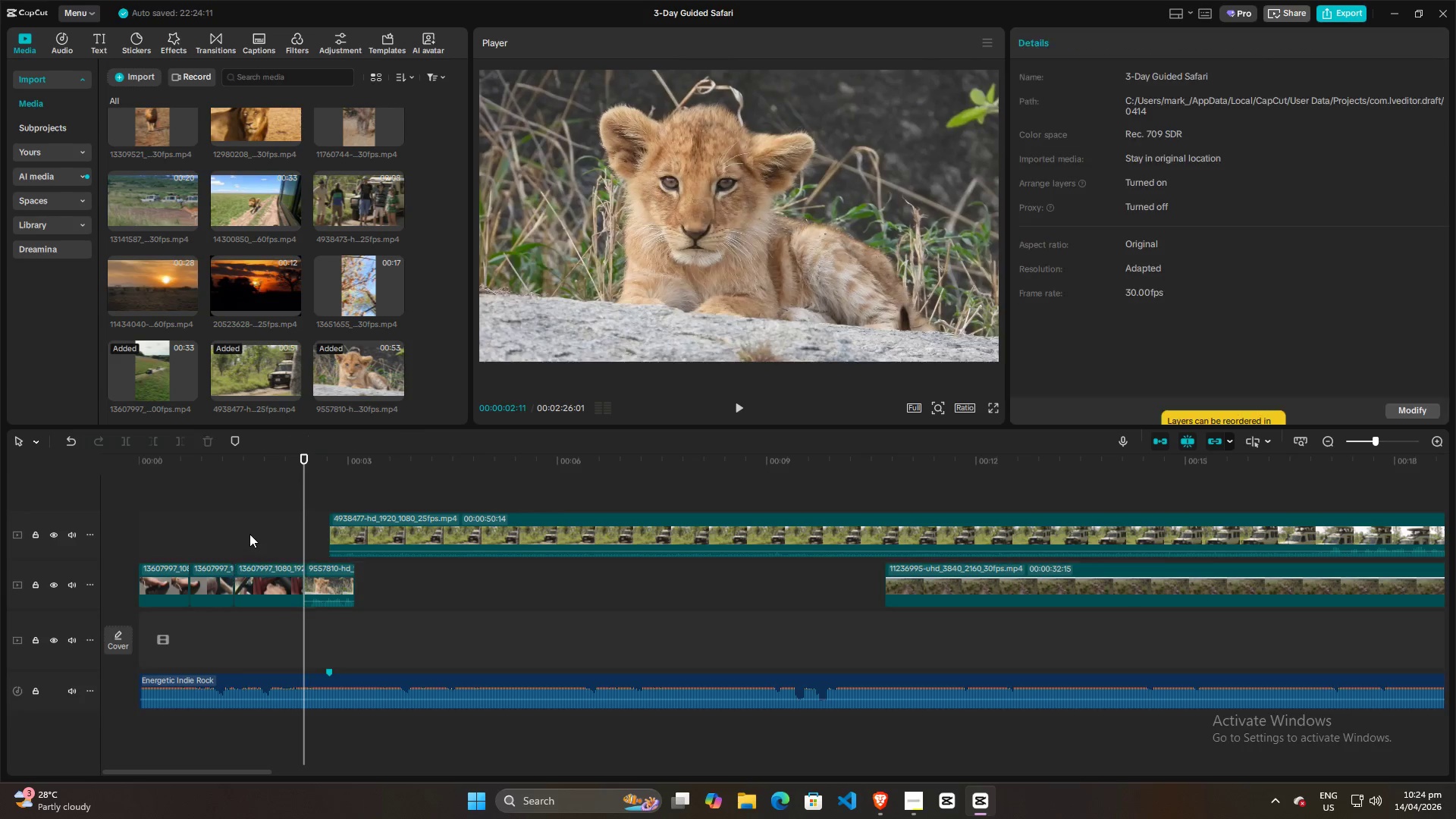 
key(Space)
 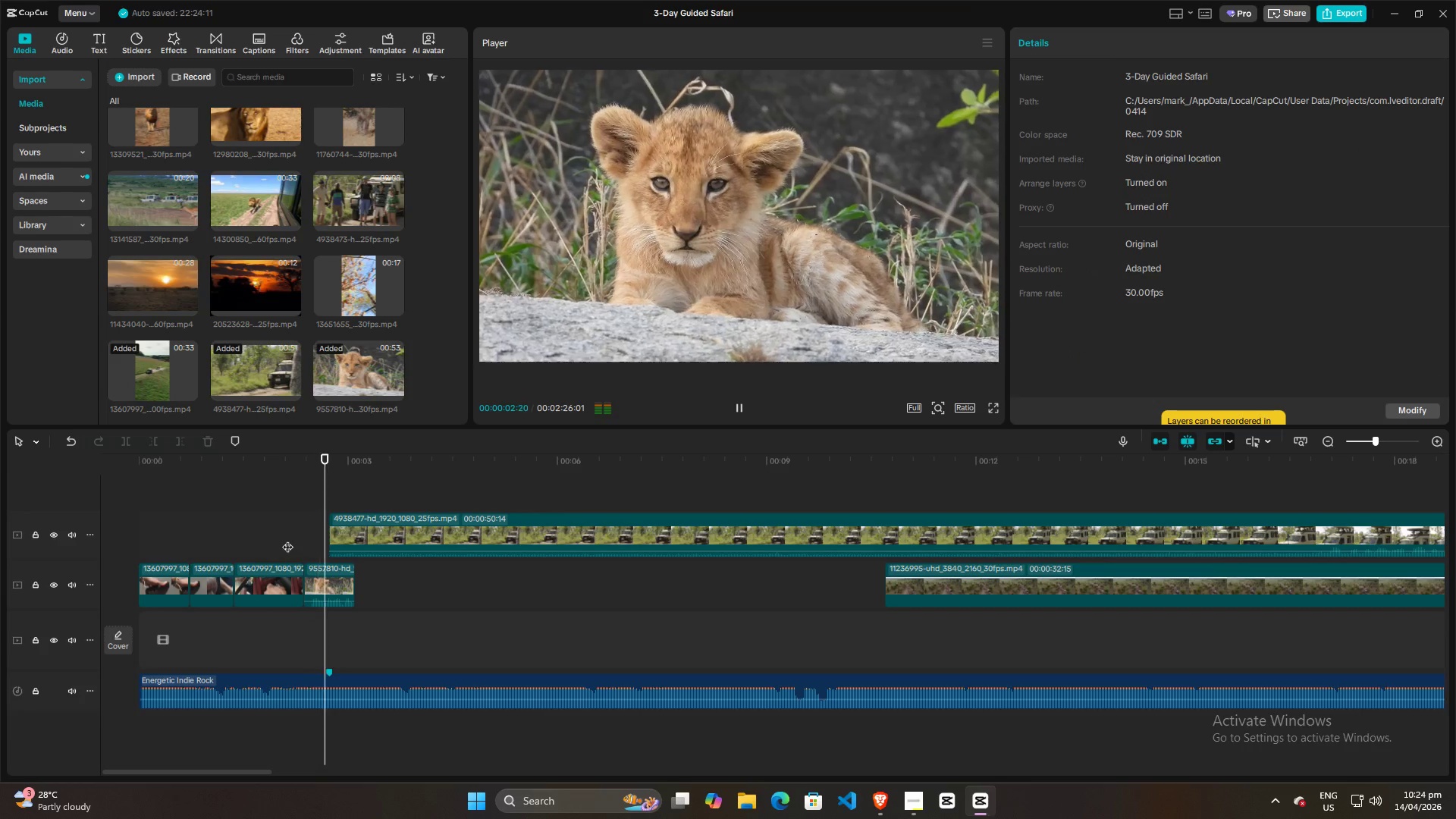 
key(Space)
 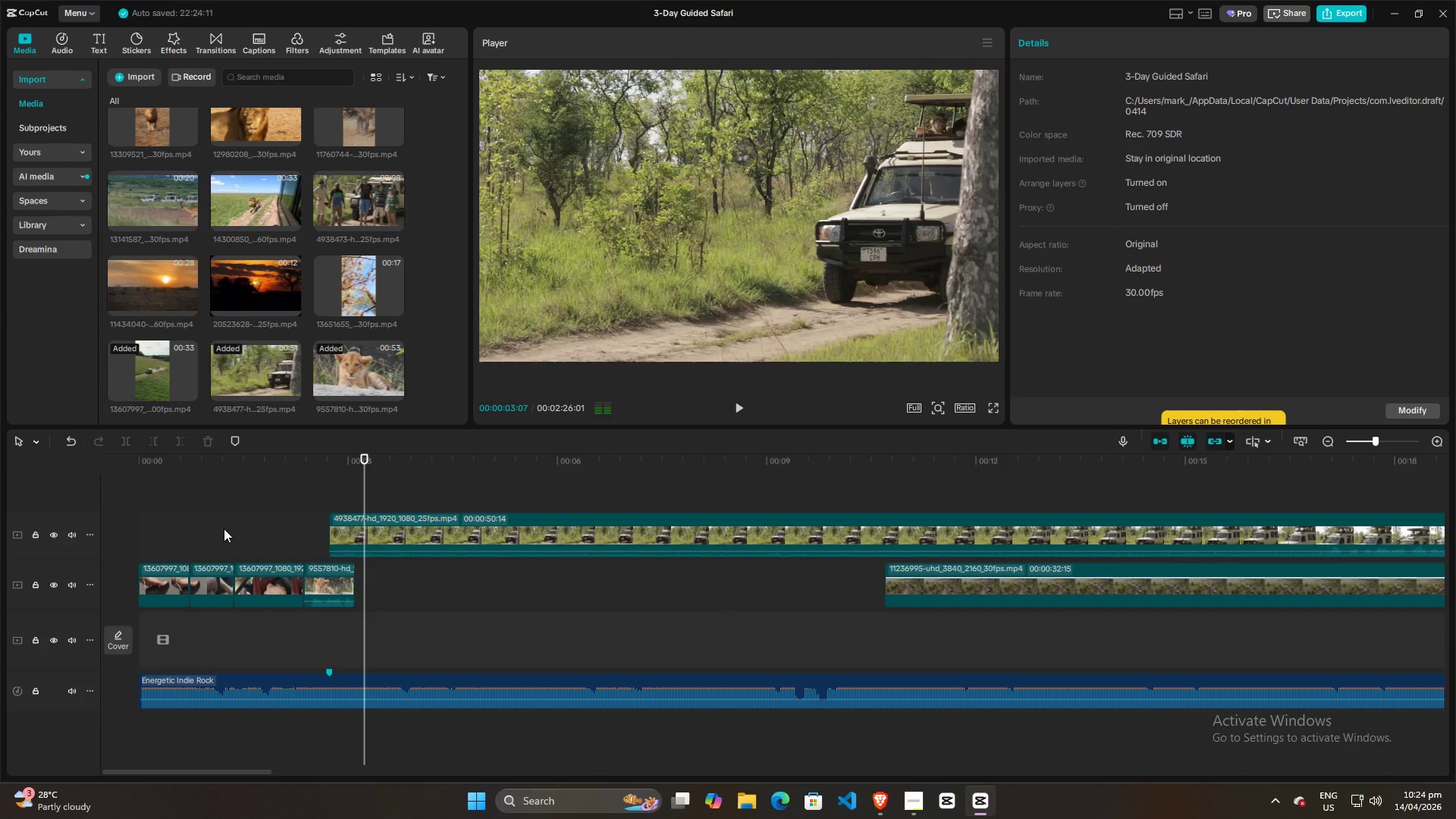 
left_click([212, 531])
 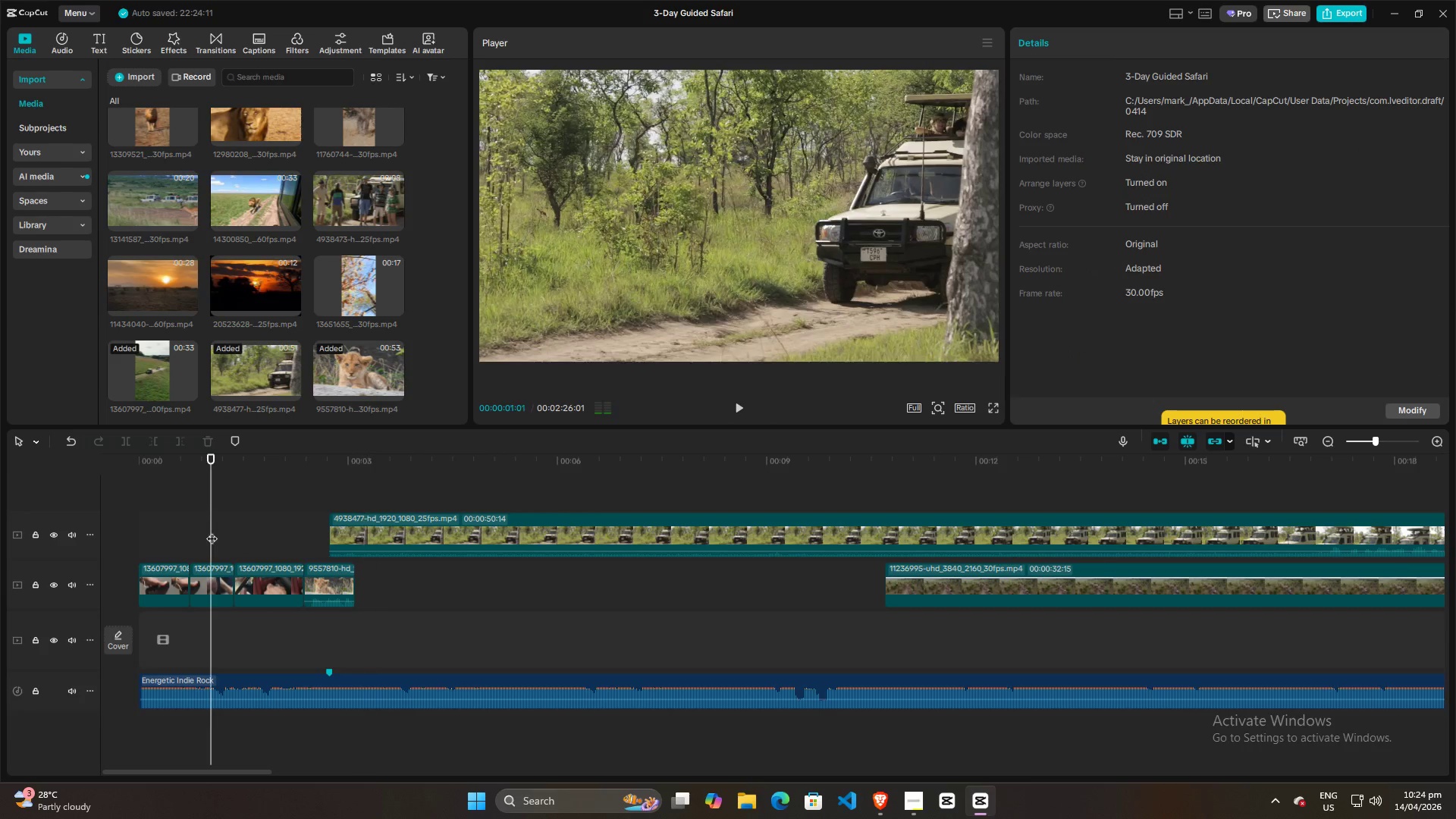 
key(Space)
 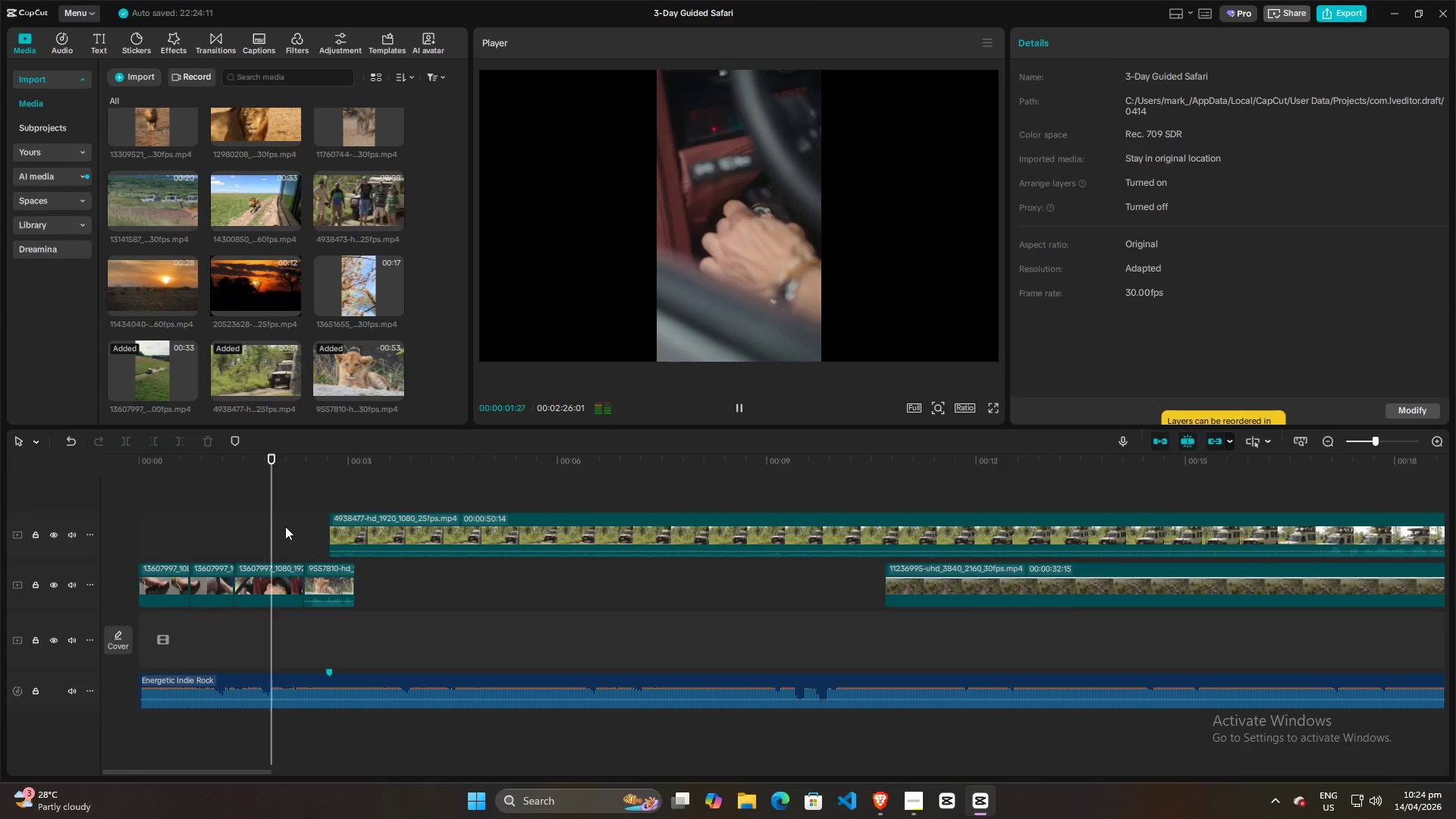 
key(Space)
 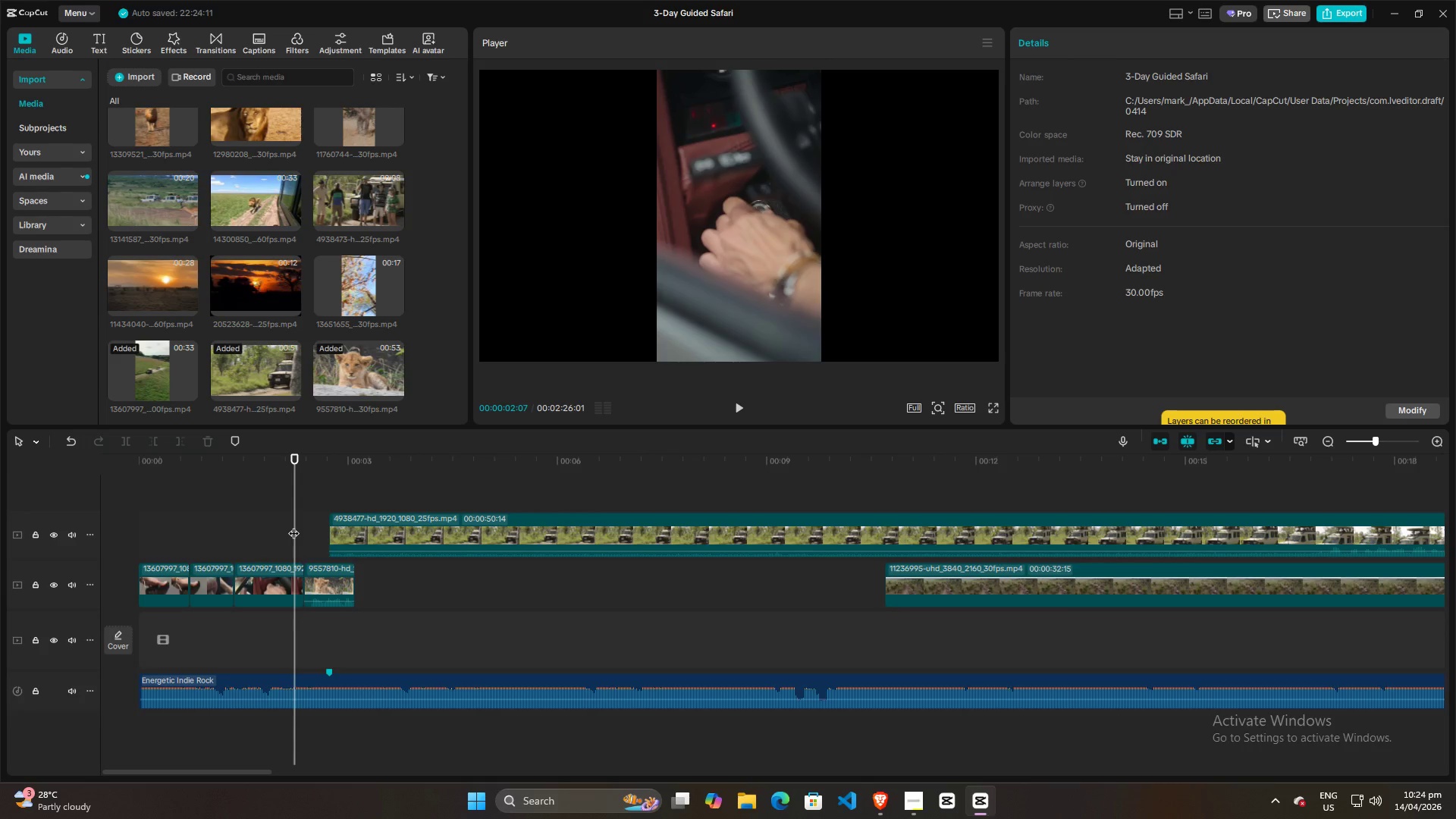 
key(Space)
 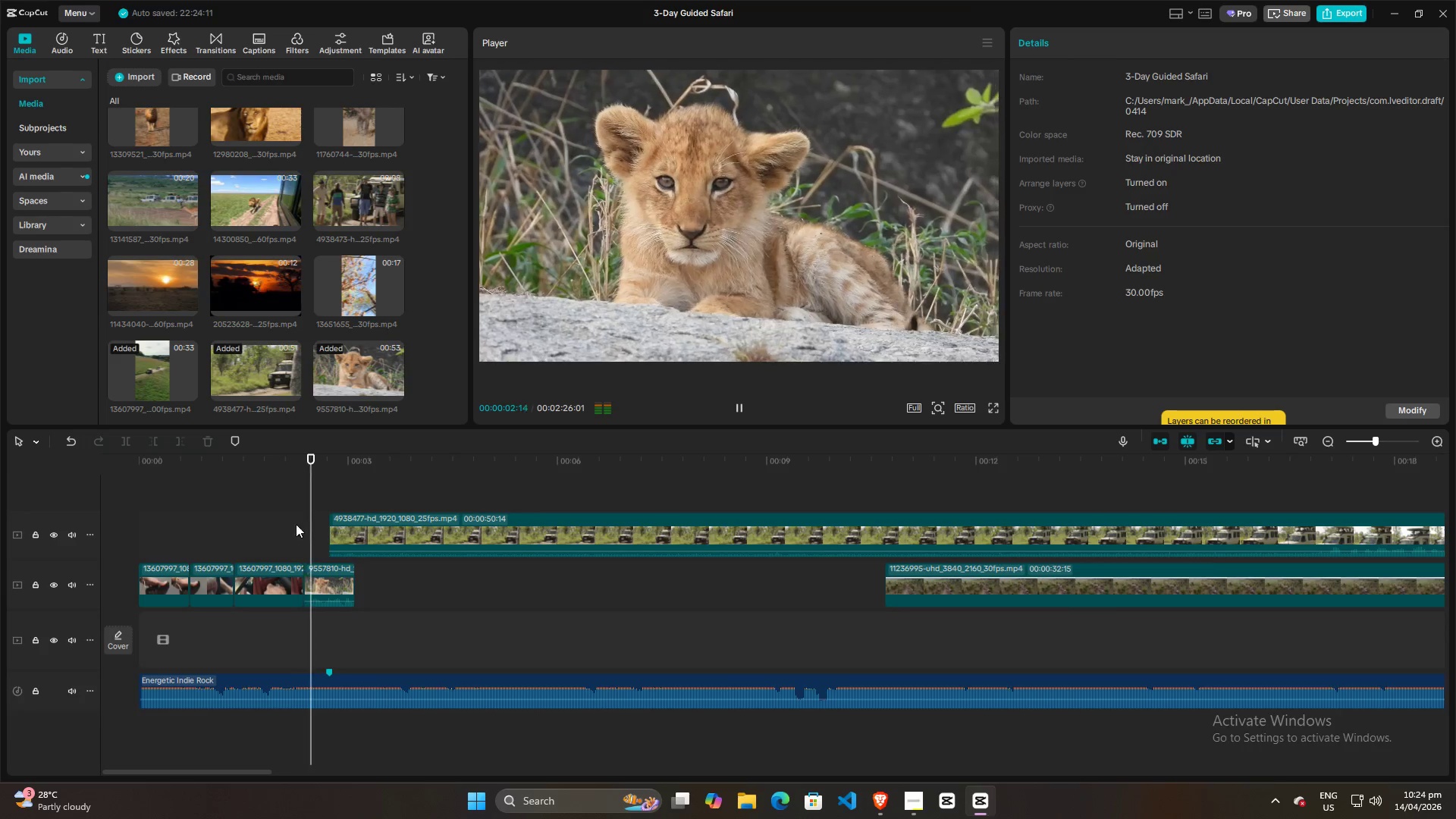 
key(Space)
 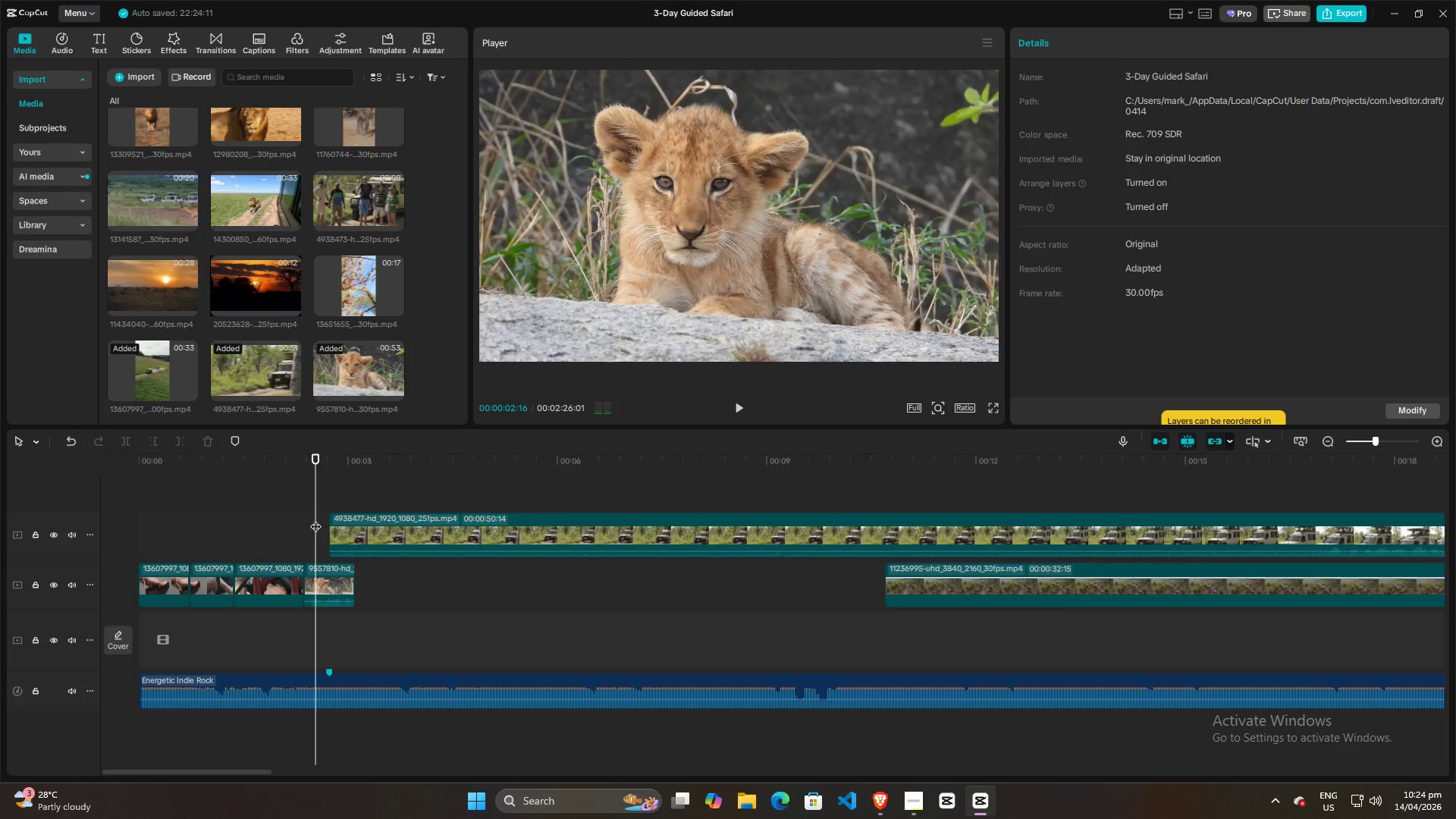 
left_click_drag(start_coordinate=[315, 519], to_coordinate=[297, 519])
 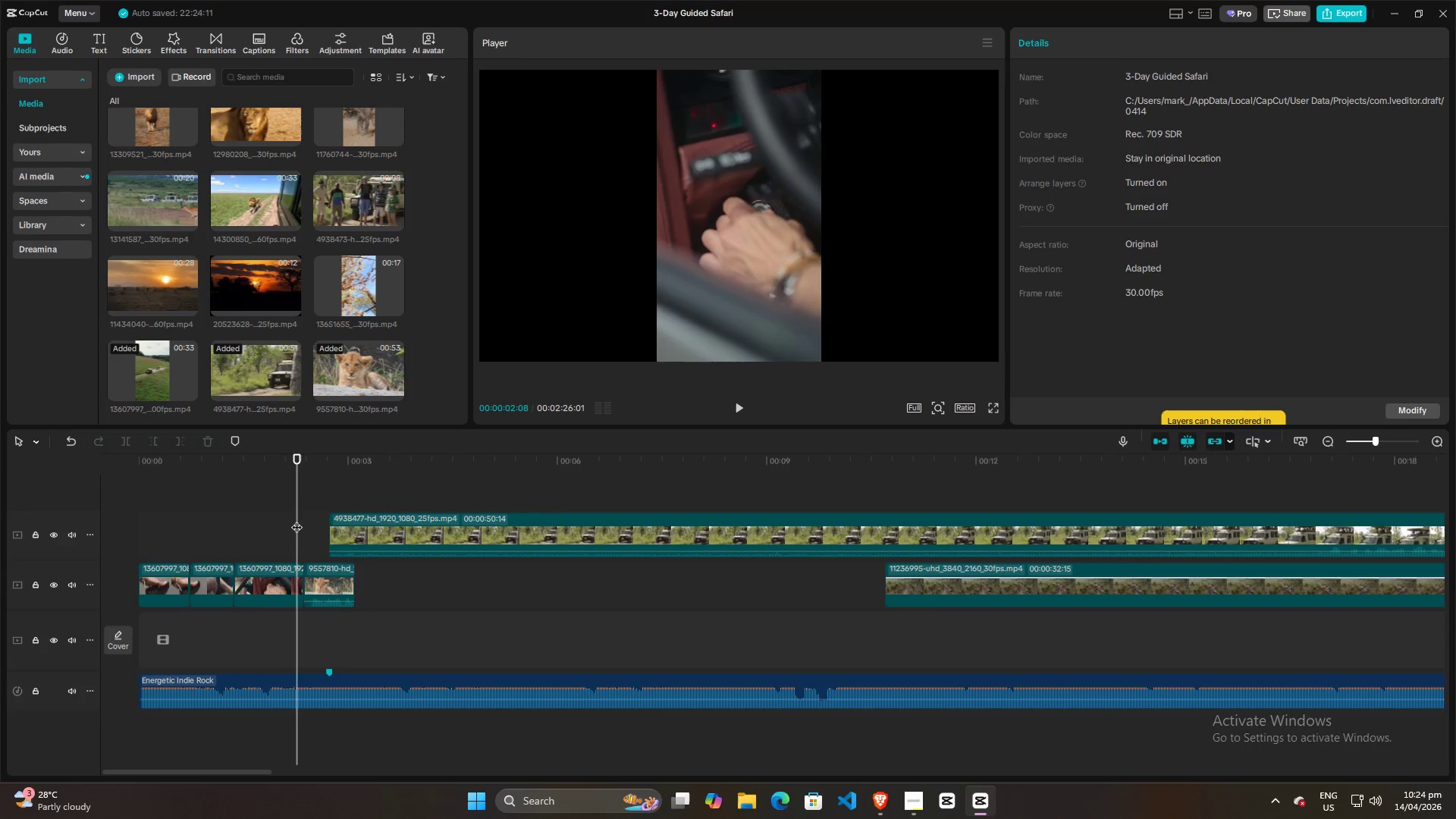 
key(Space)
 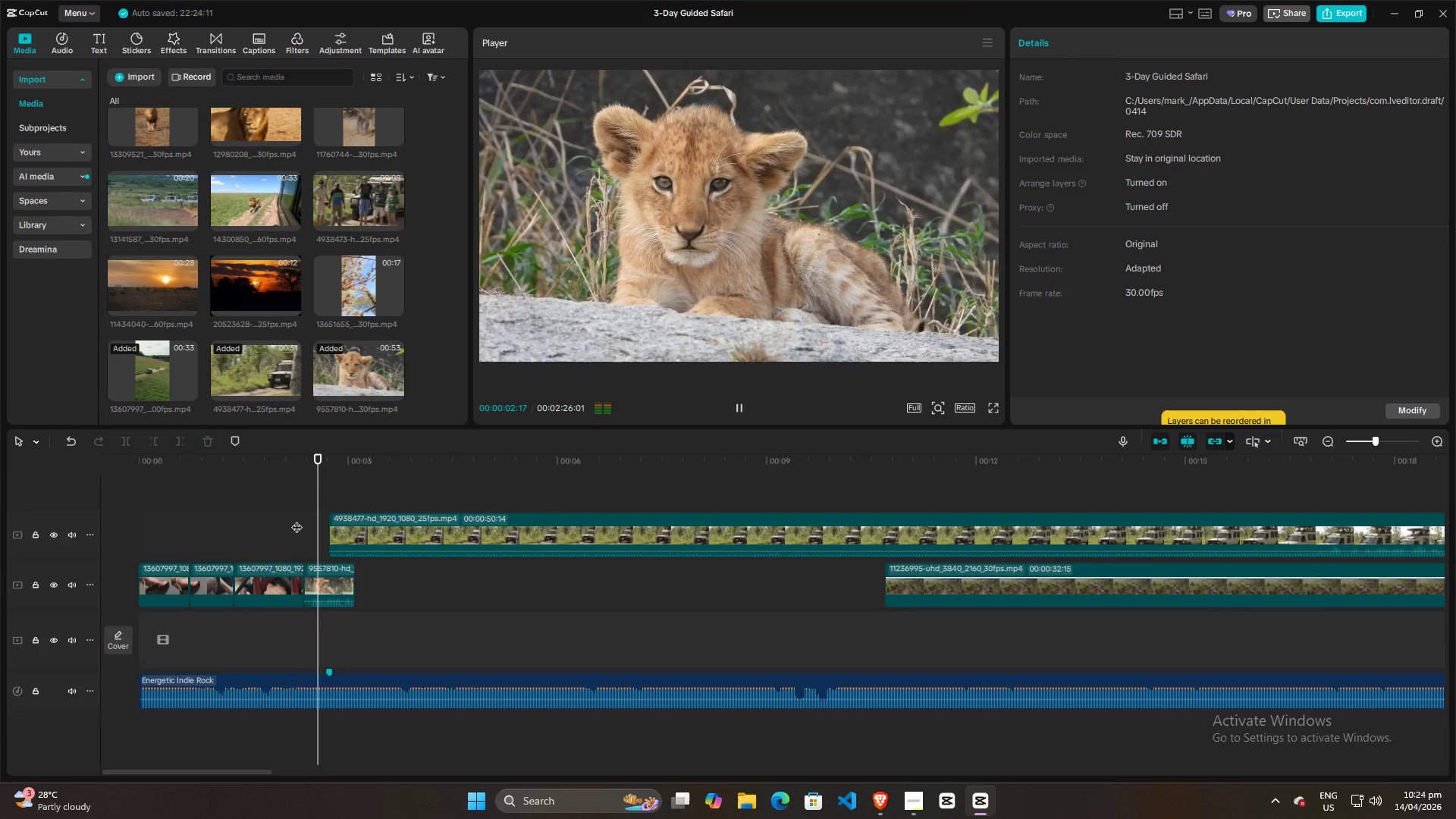 
key(Space)
 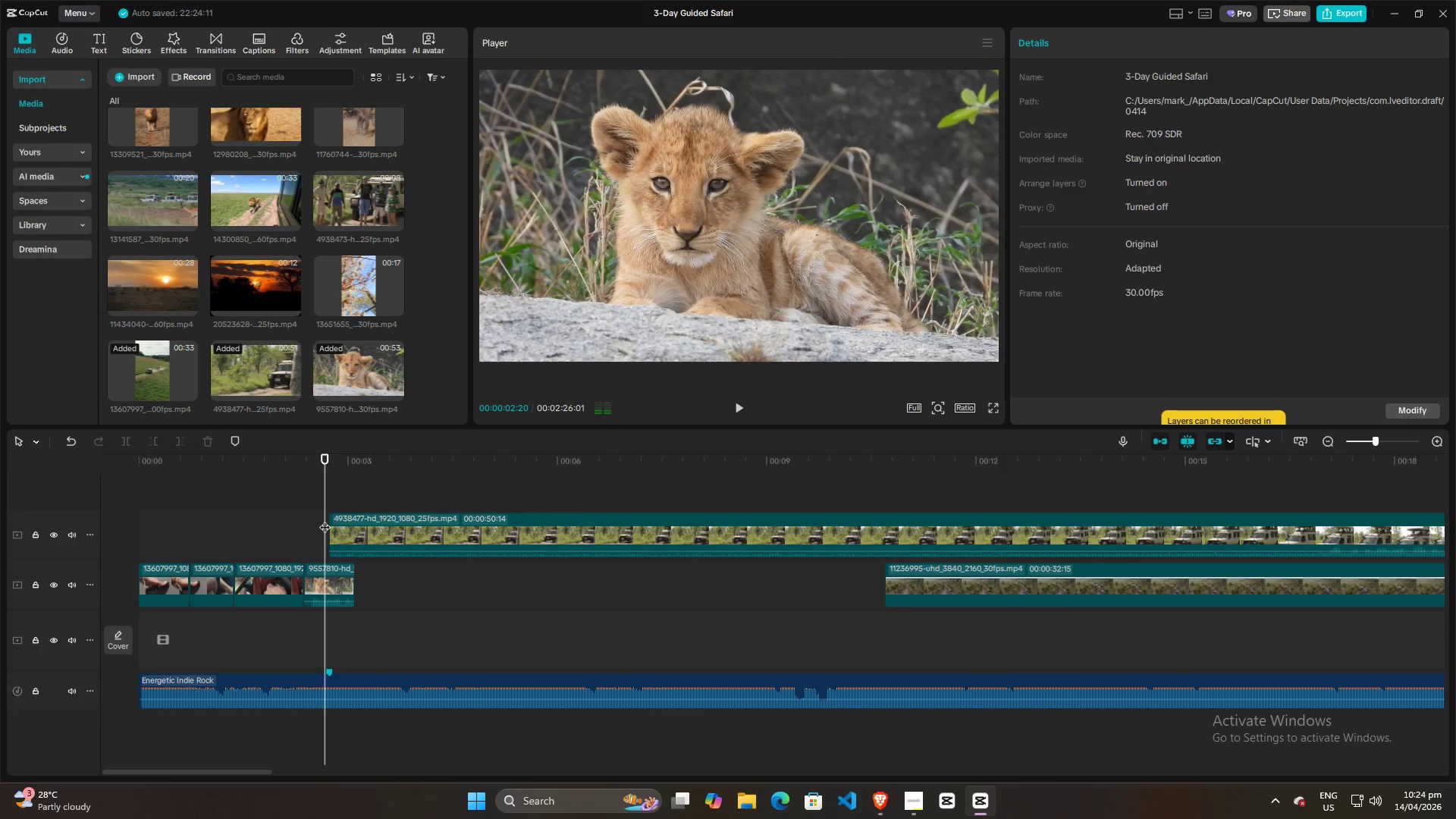 
left_click_drag(start_coordinate=[325, 519], to_coordinate=[259, 519])
 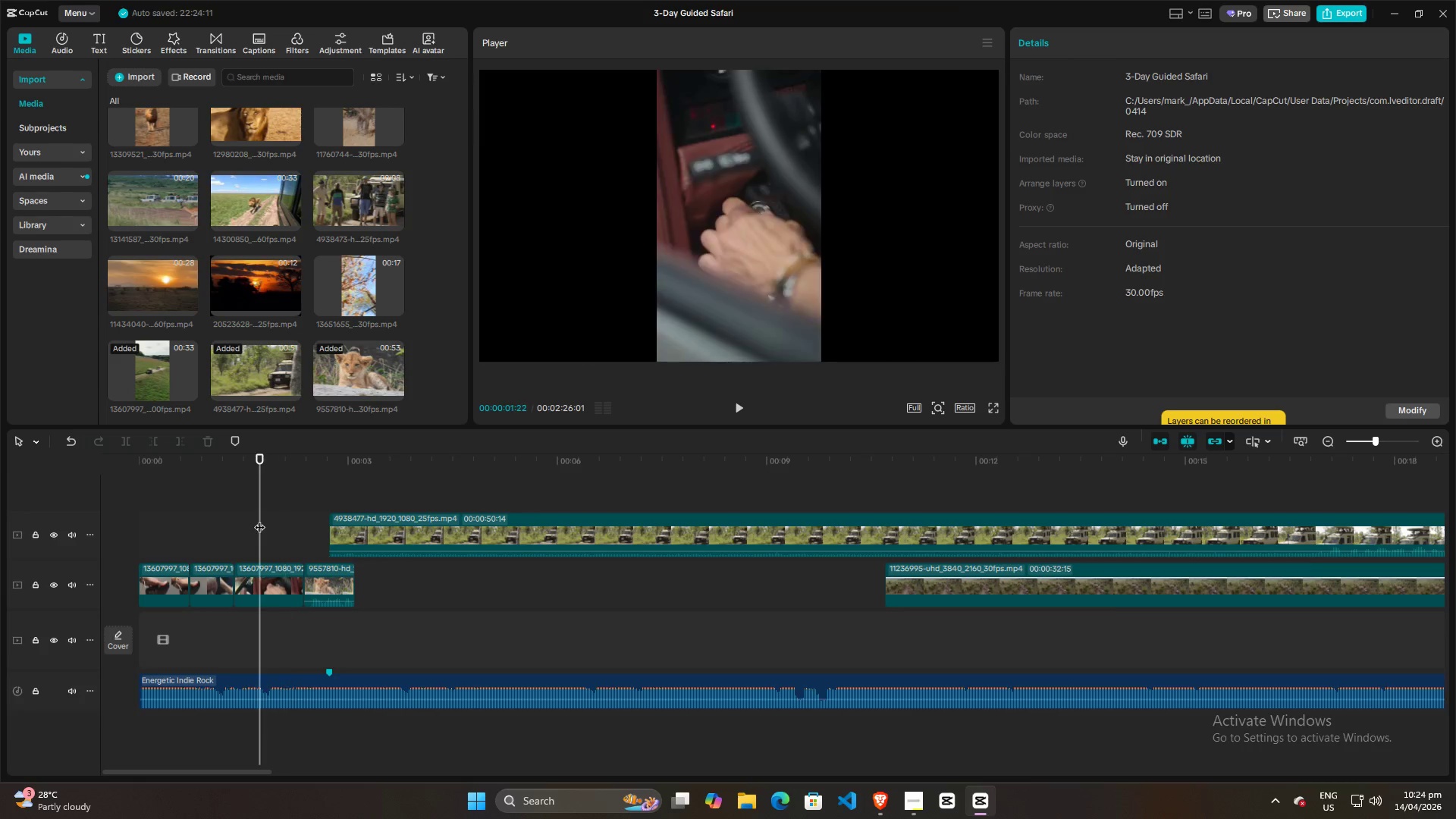 
key(Space)
 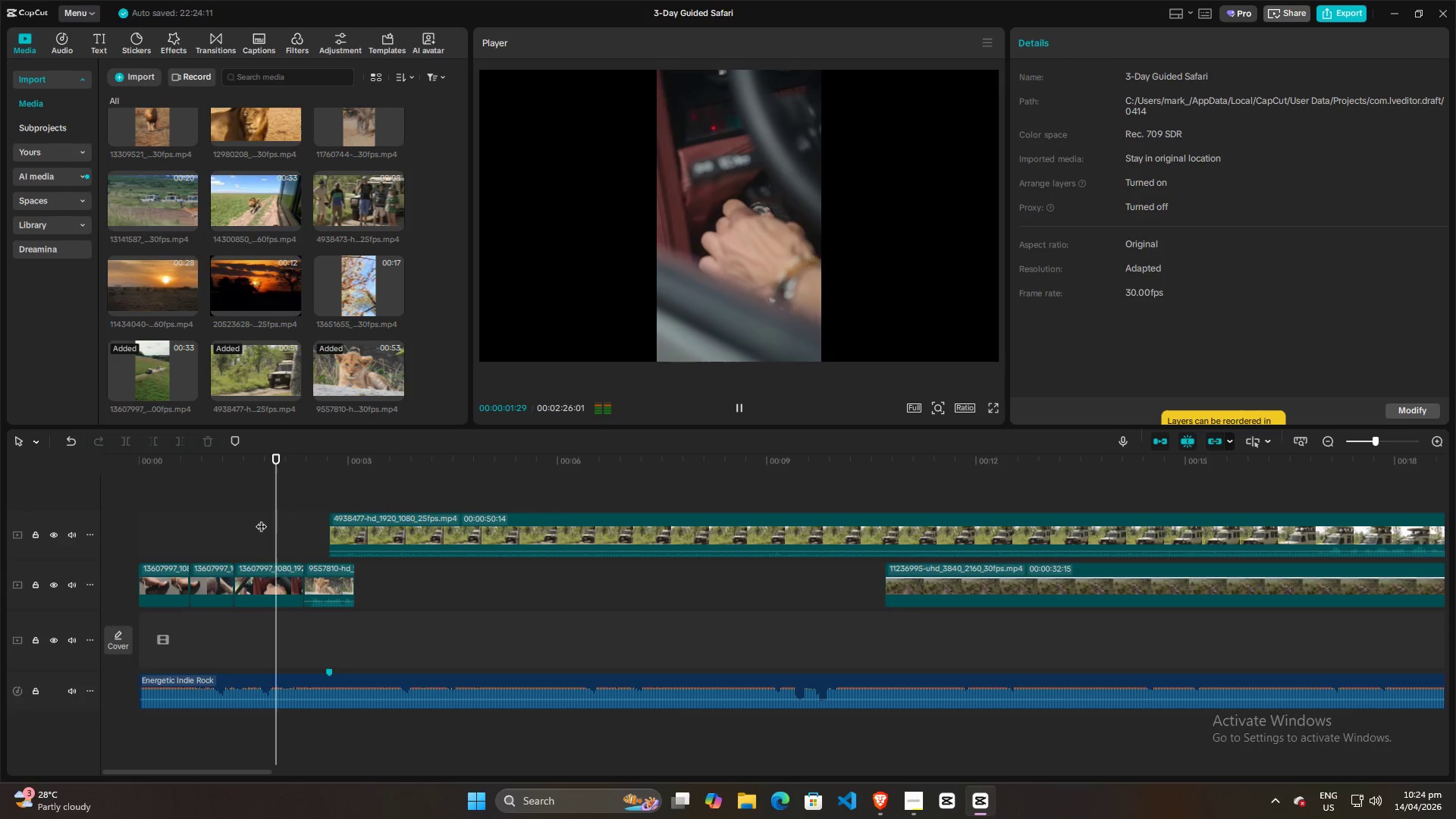 
key(Space)
 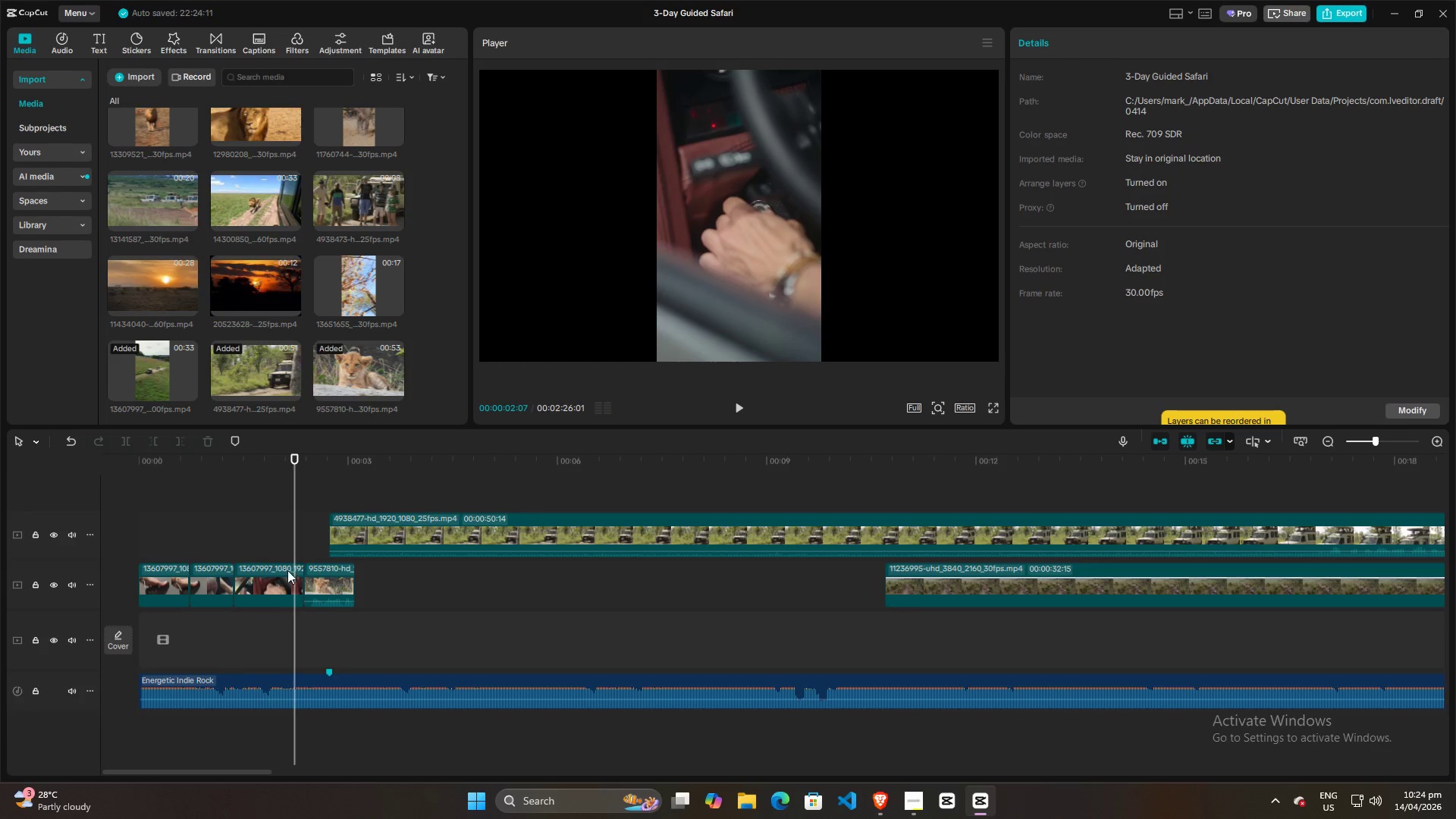 
left_click([286, 585])
 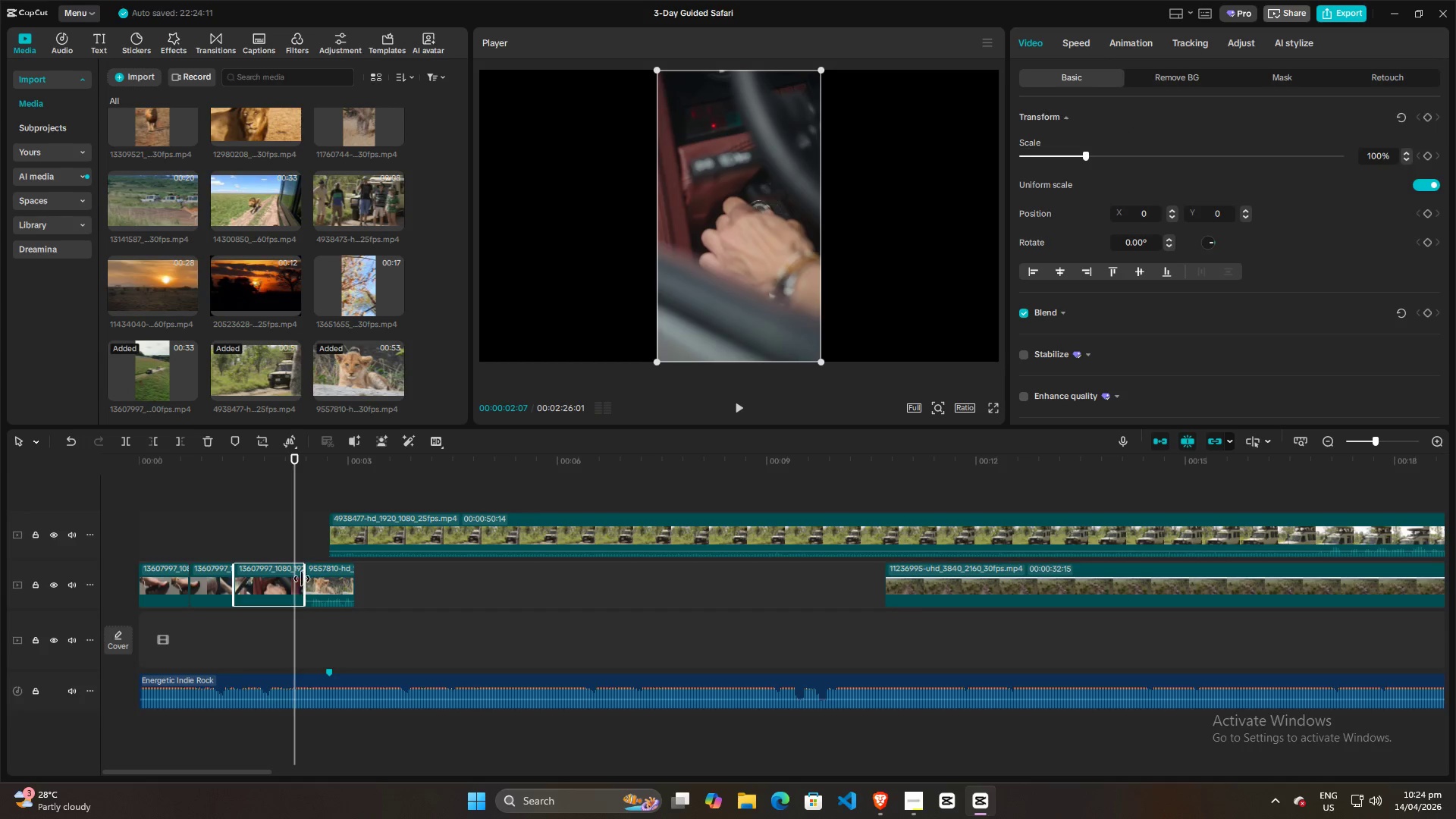 
left_click_drag(start_coordinate=[302, 579], to_coordinate=[293, 579])
 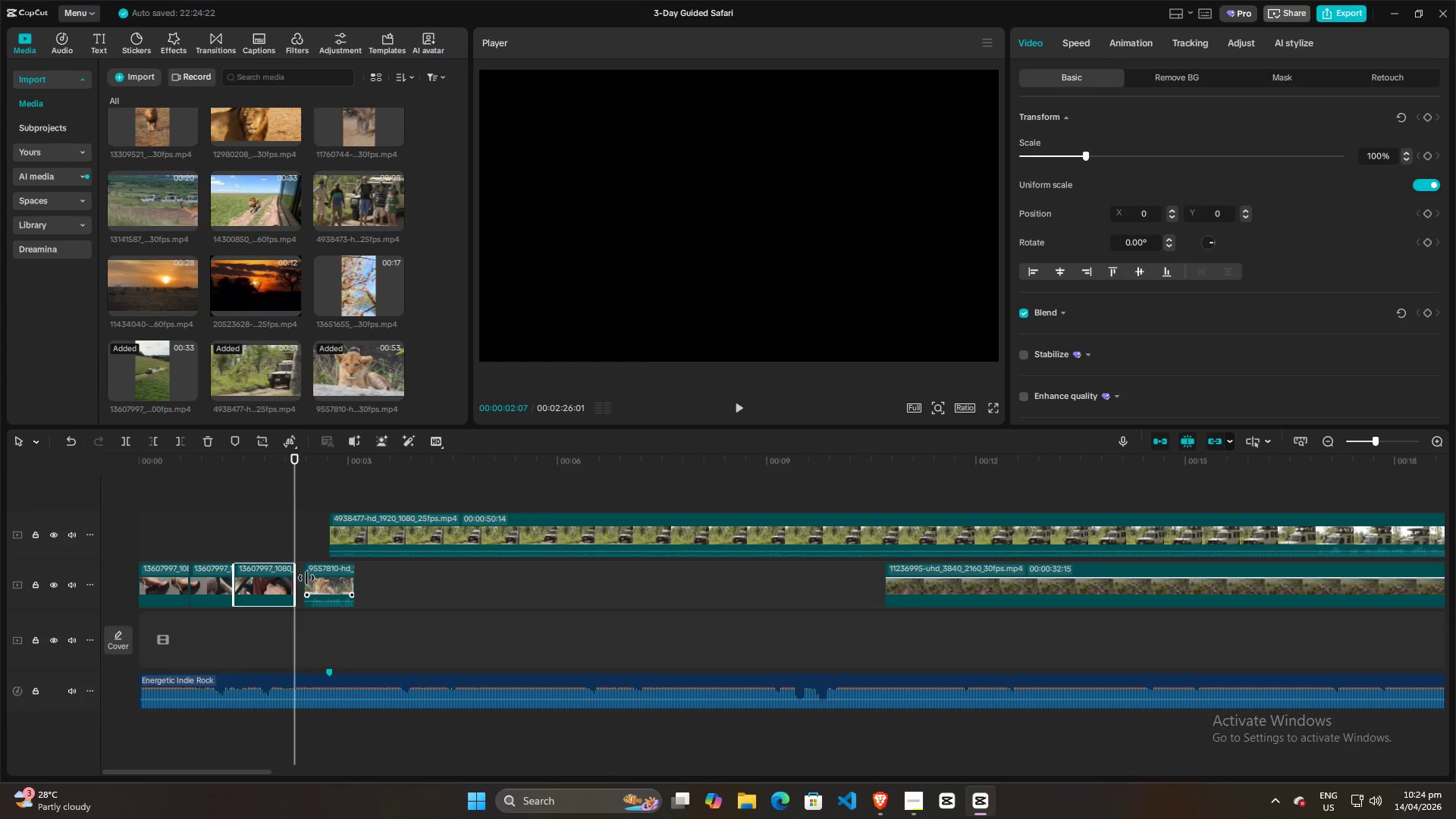 
left_click_drag(start_coordinate=[306, 578], to_coordinate=[293, 579])
 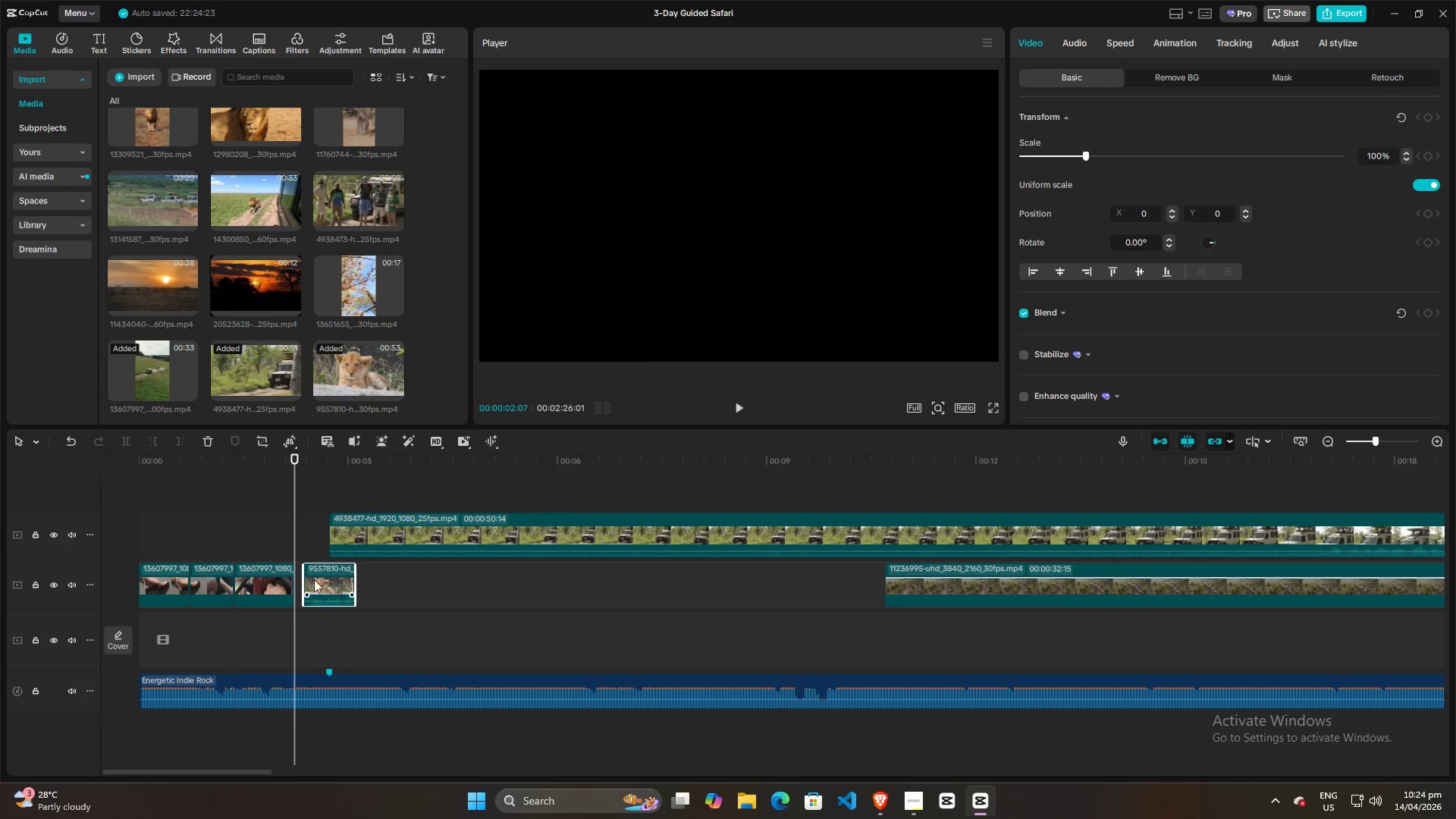 
left_click_drag(start_coordinate=[315, 579], to_coordinate=[304, 582])
 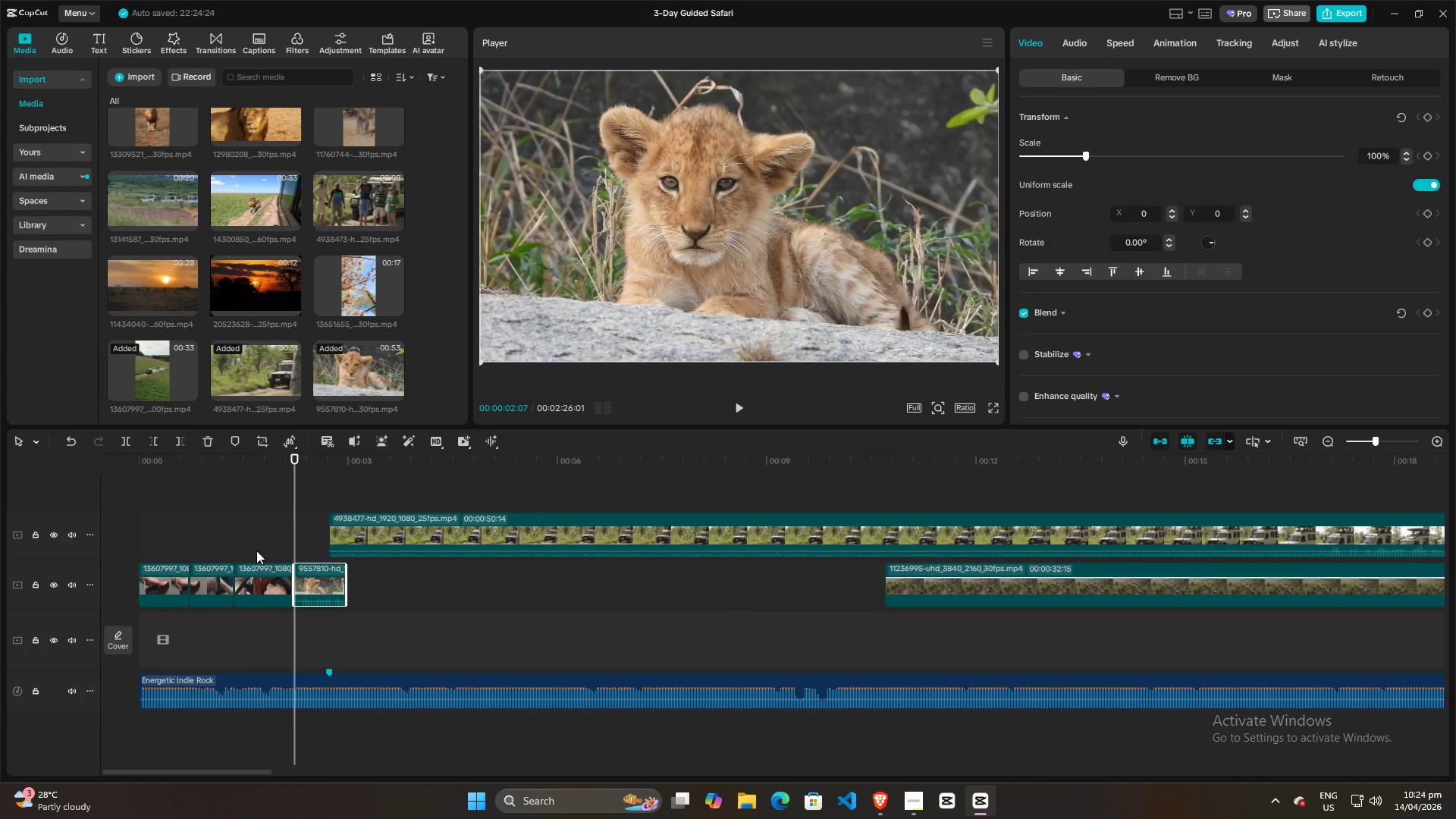 
left_click([246, 544])
 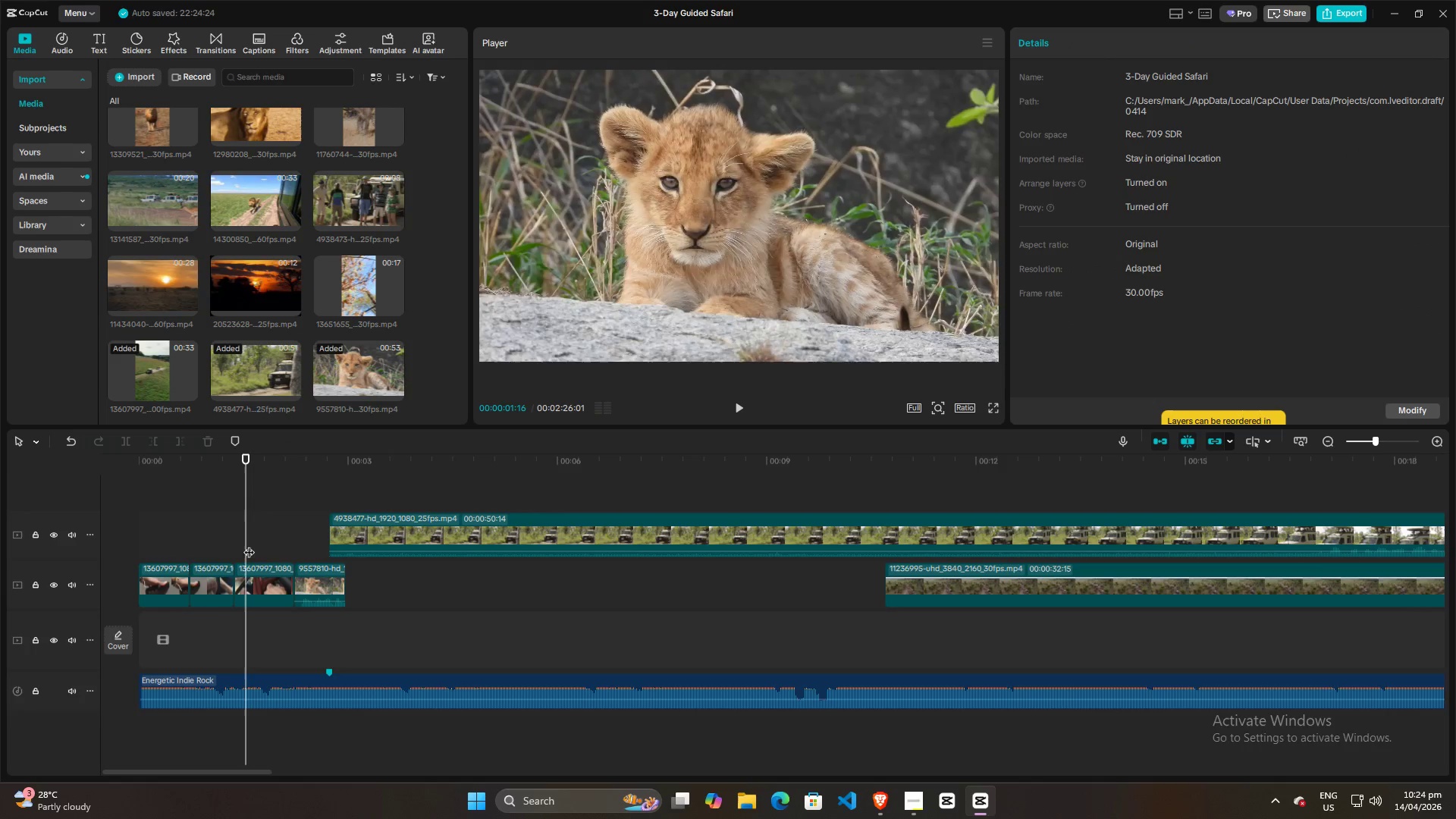 
key(Space)
 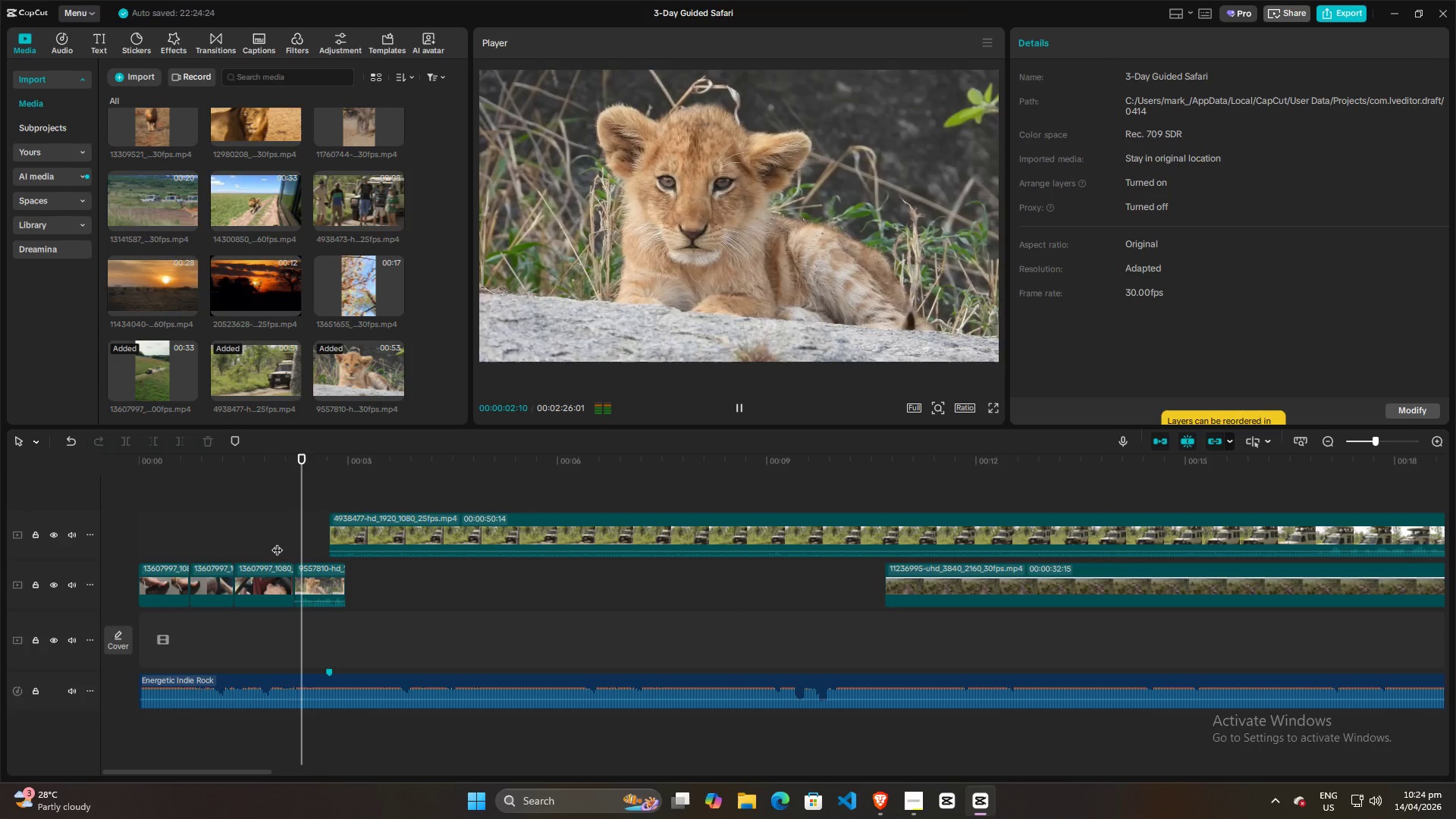 
key(Space)
 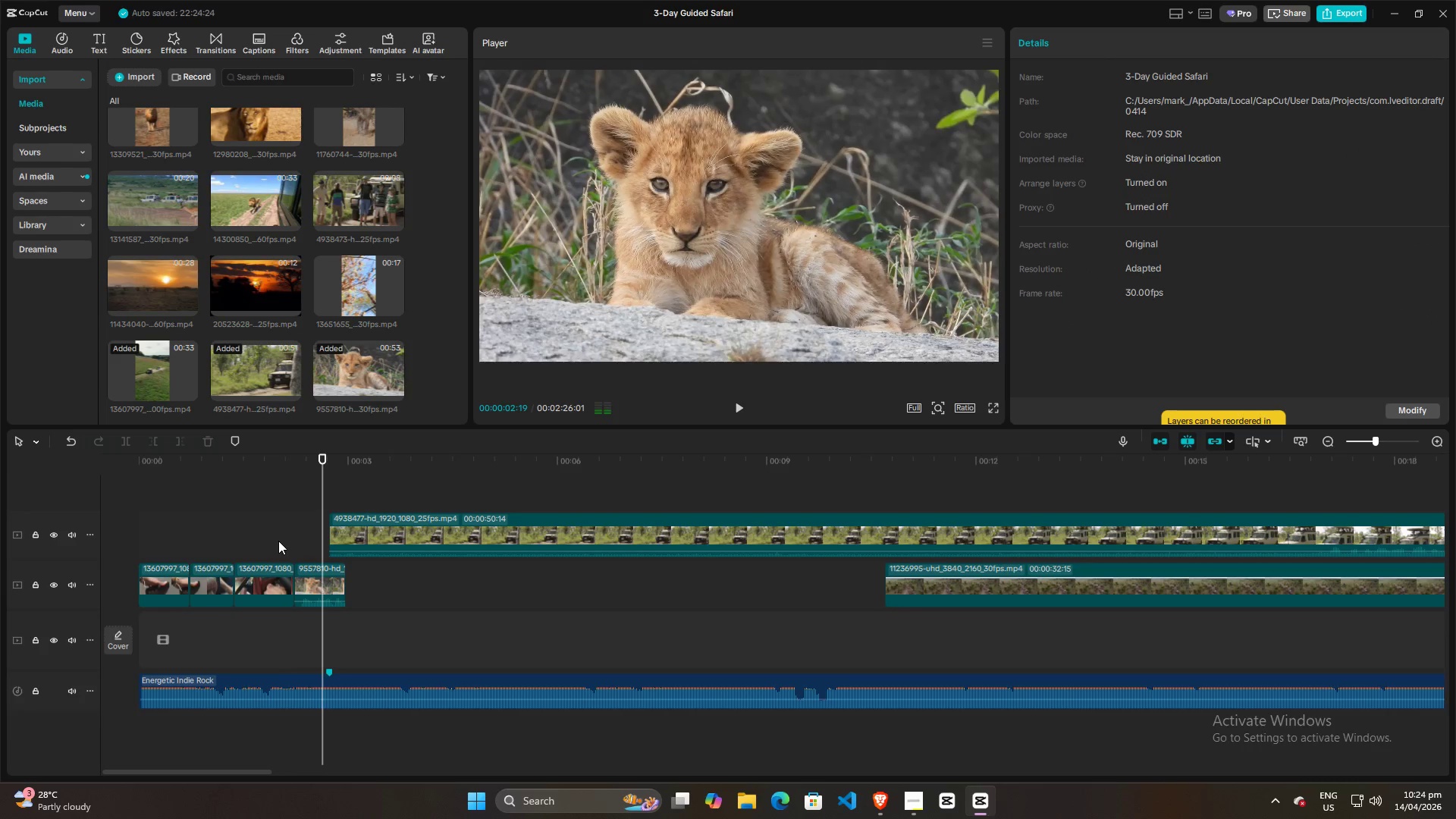 
key(Space)
 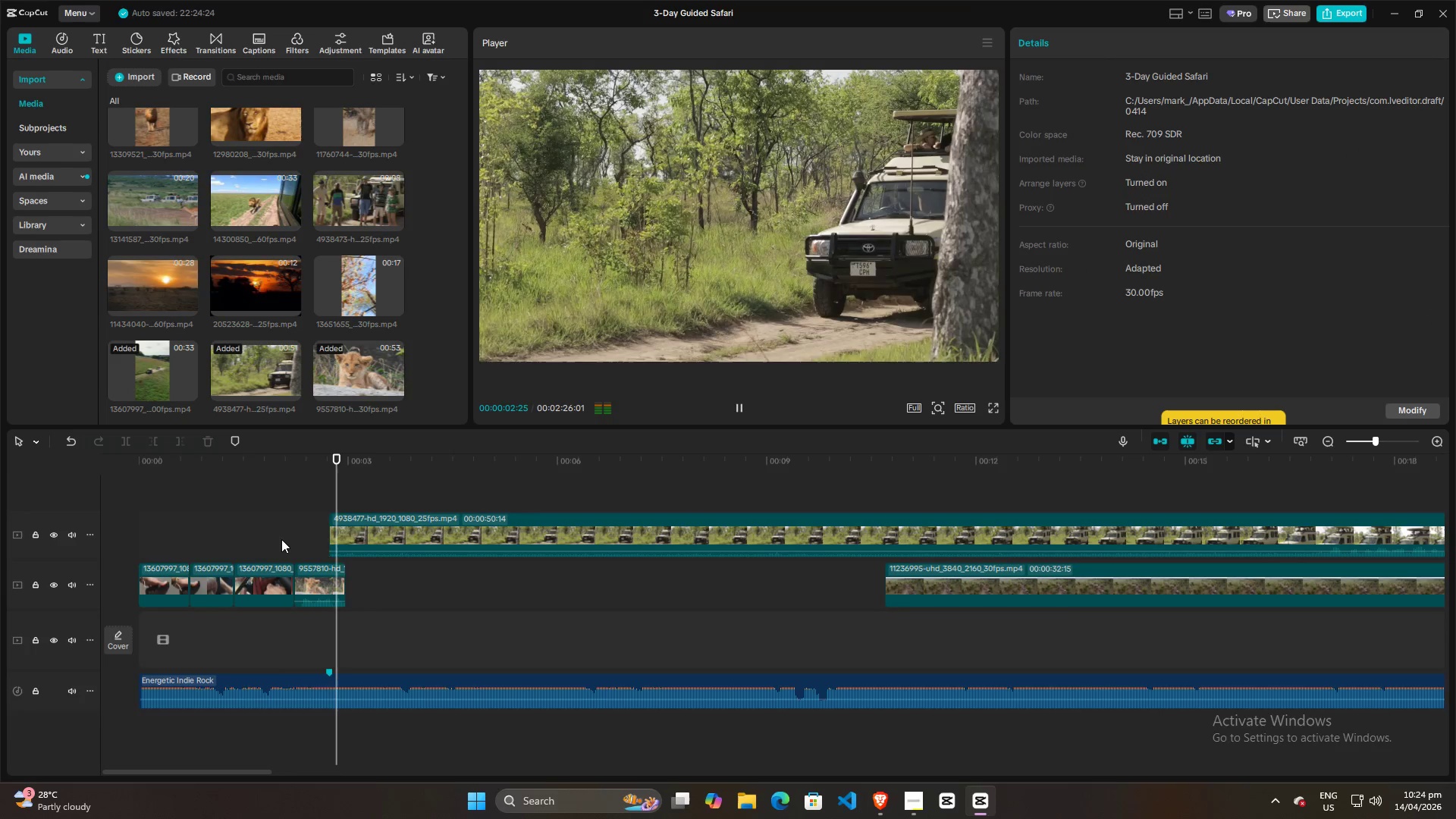 
key(Space)
 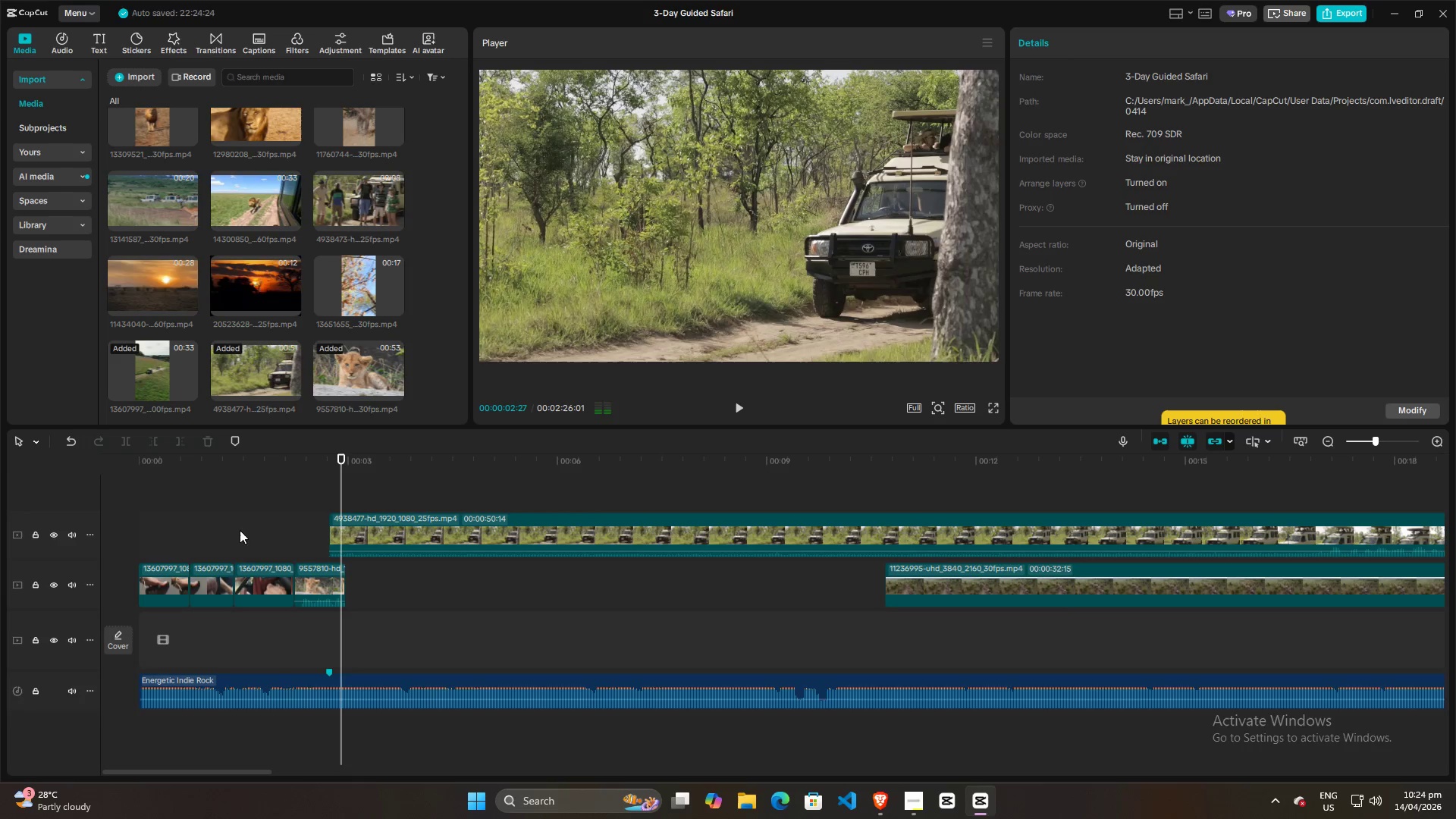 
left_click([229, 530])
 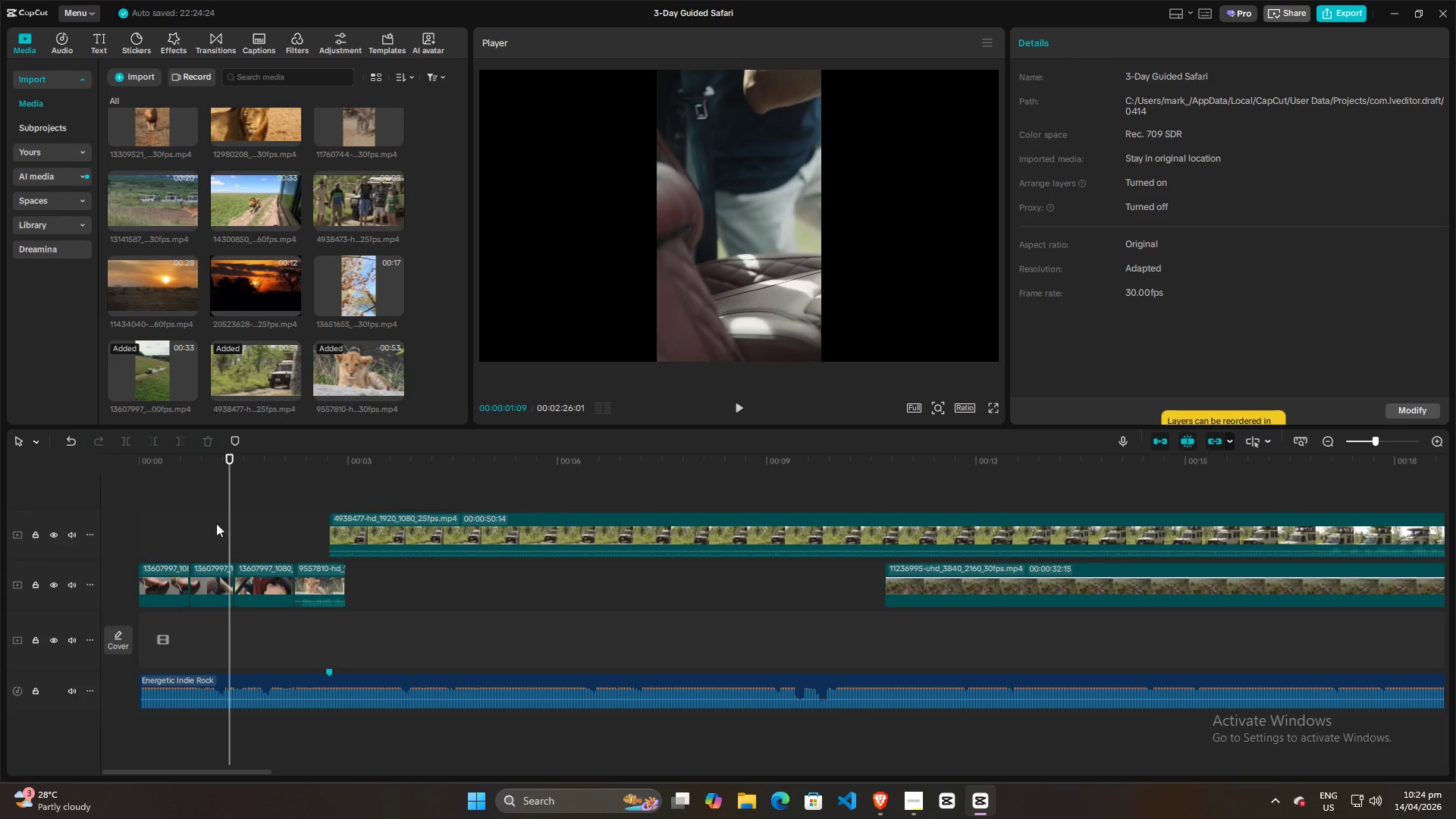 
left_click([207, 519])
 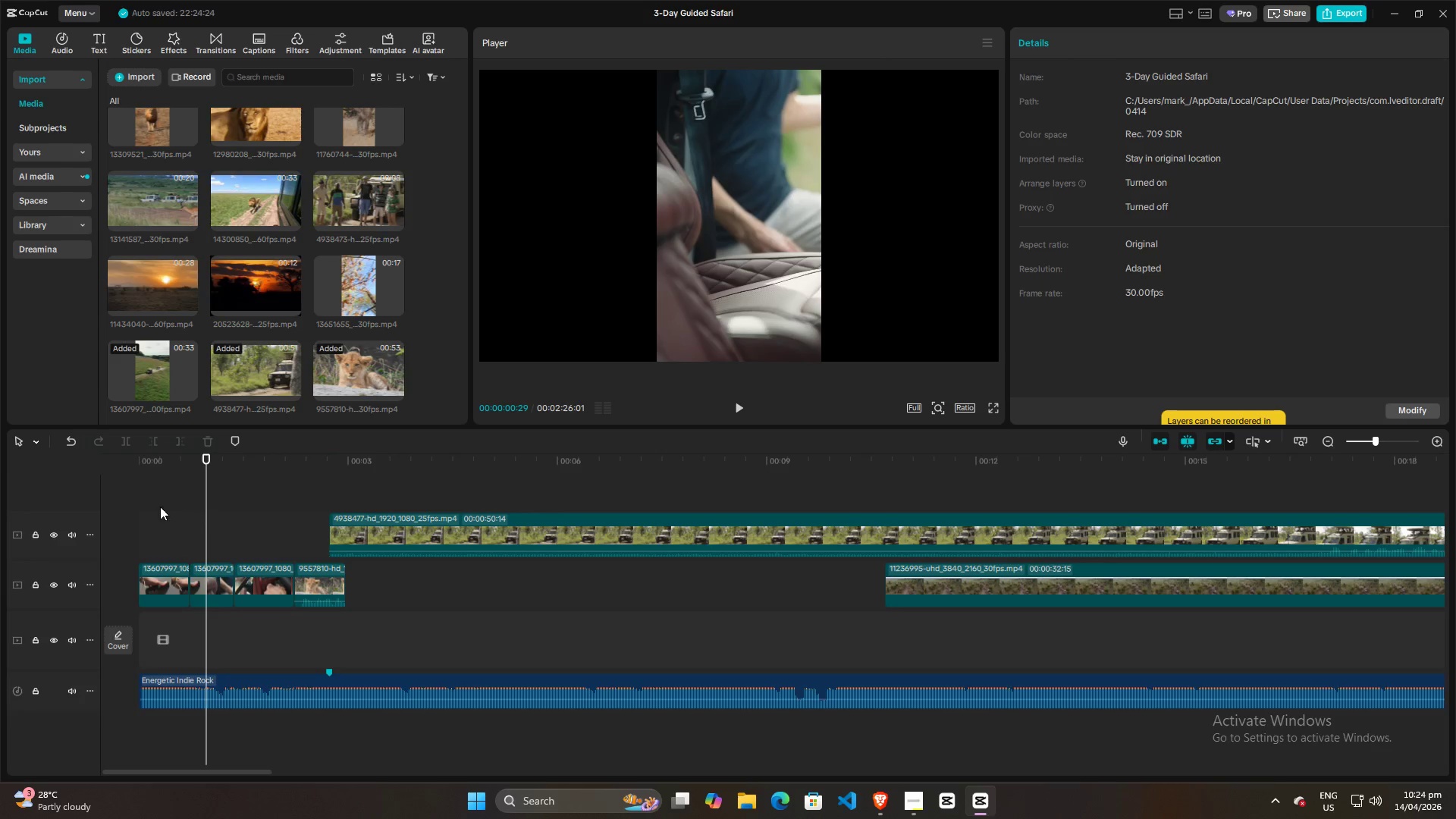 
left_click([159, 507])
 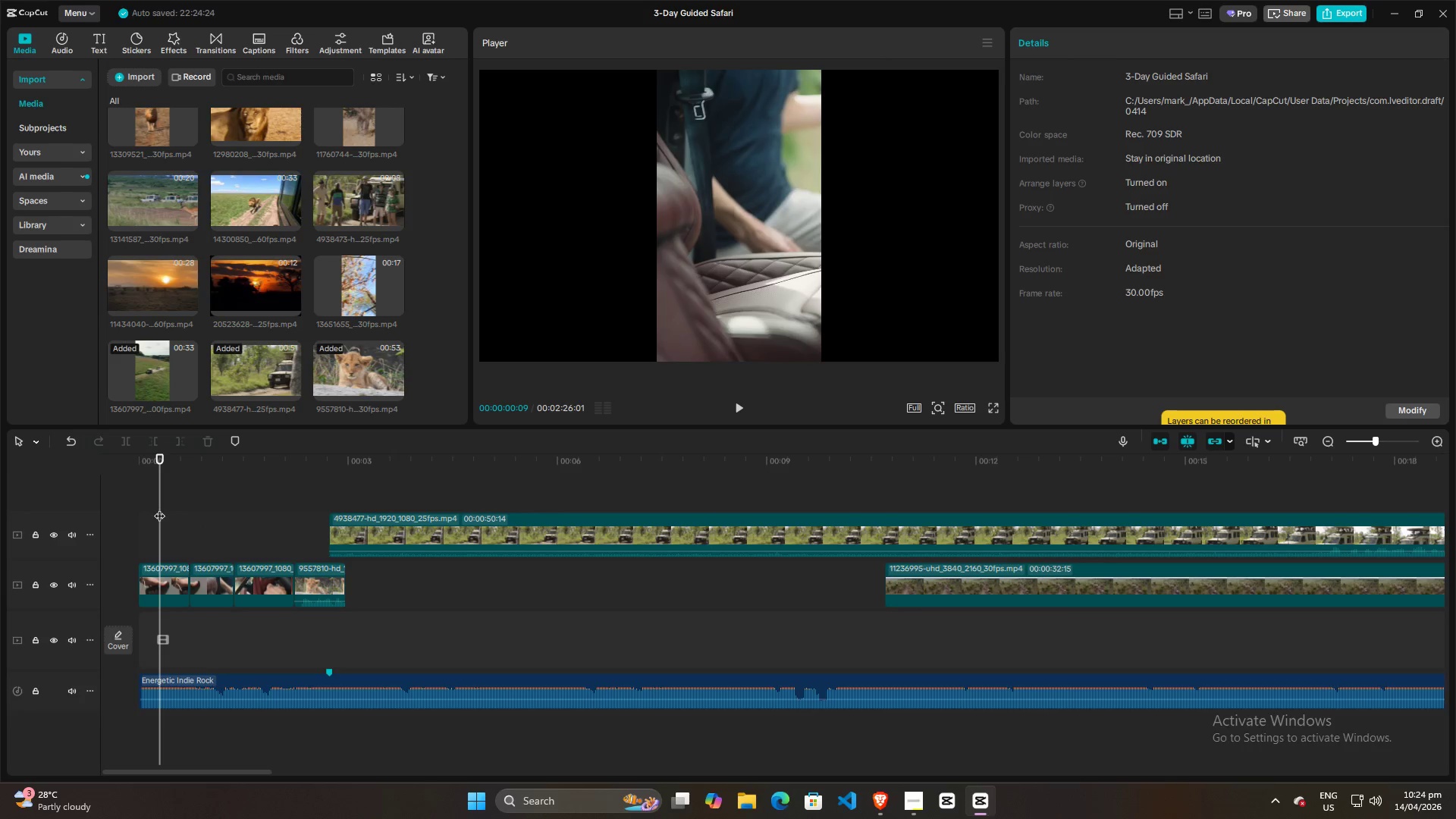 
key(Space)
 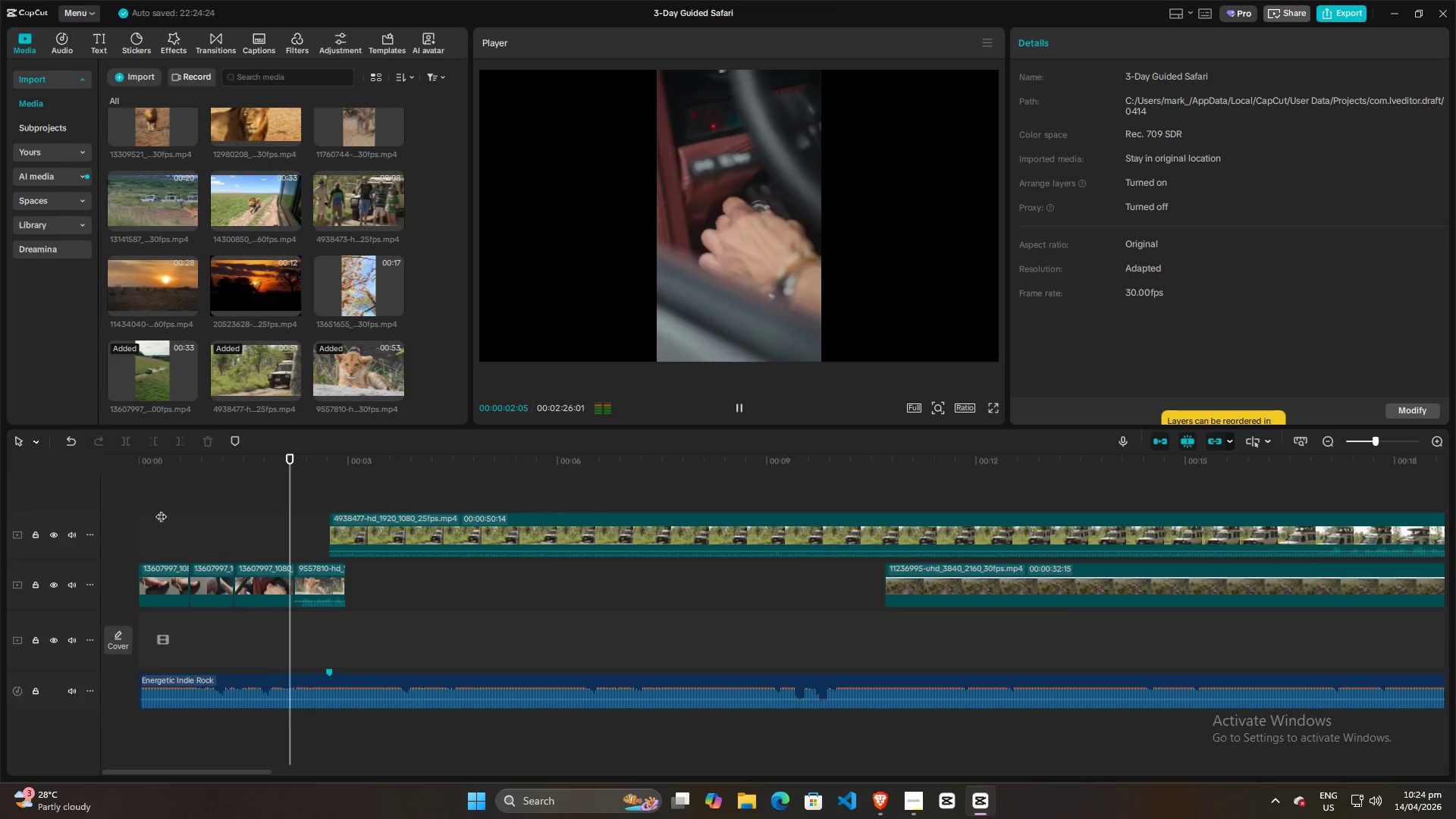 
key(Space)
 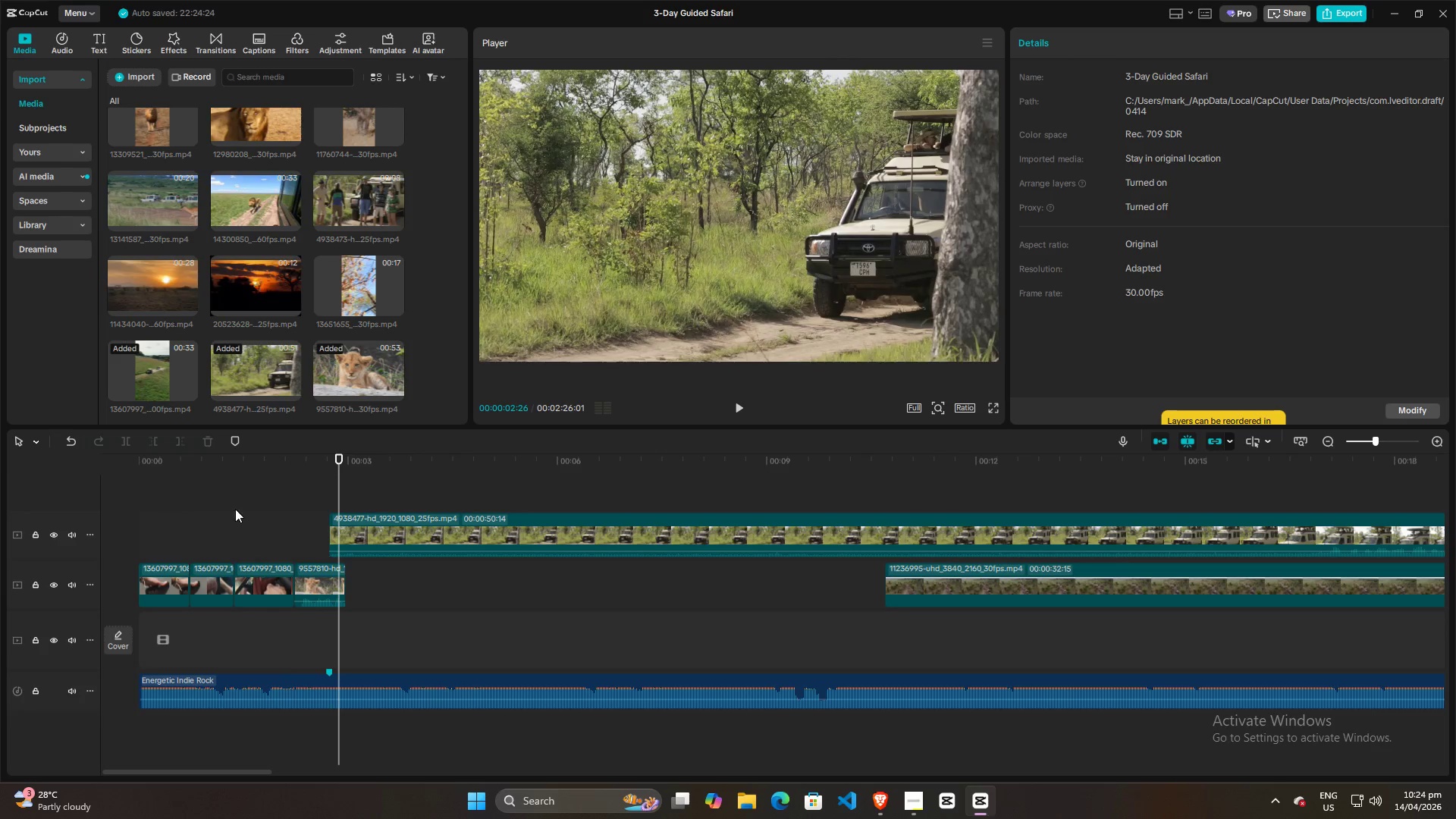 
left_click([240, 509])
 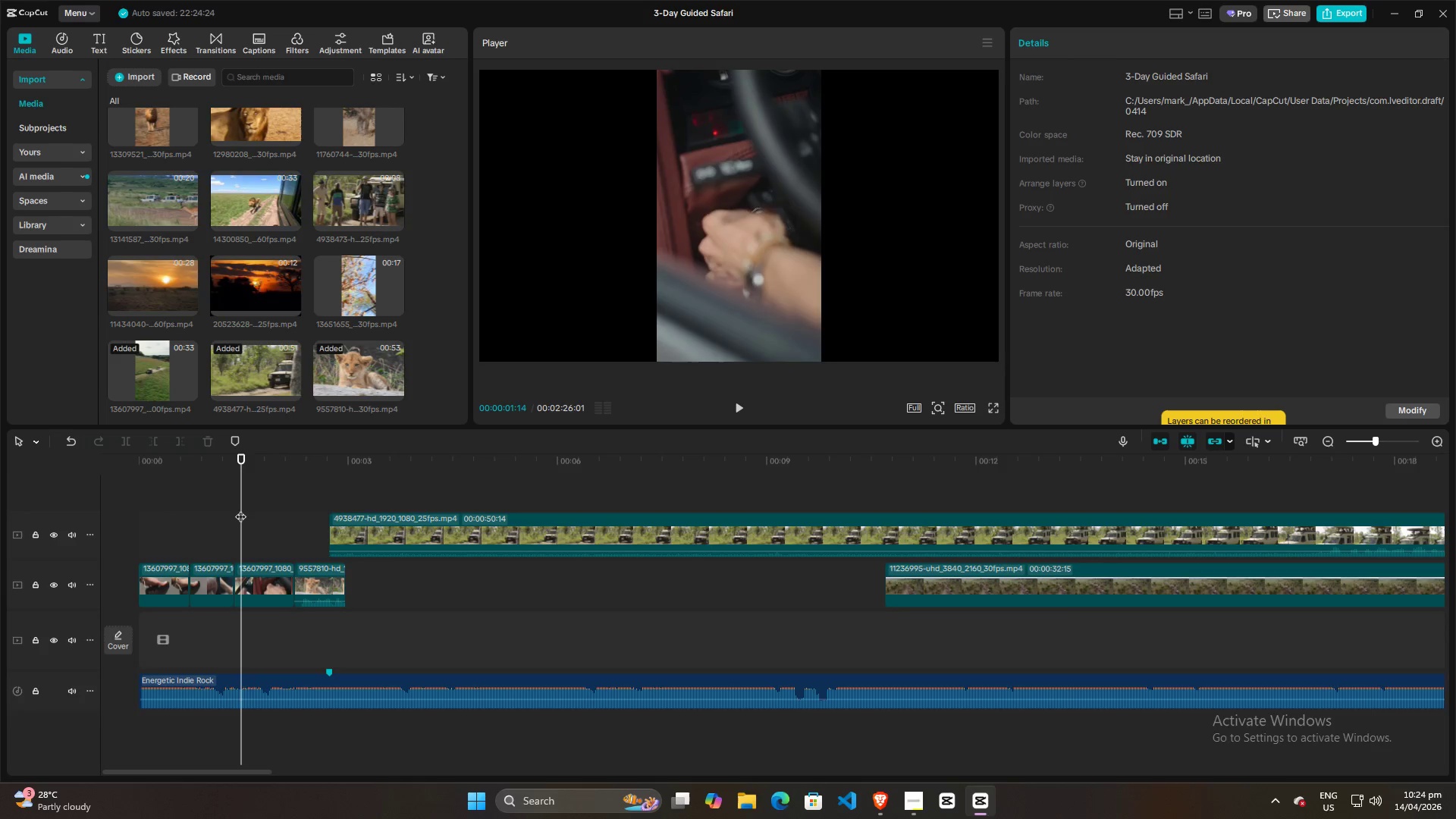 
key(Space)
 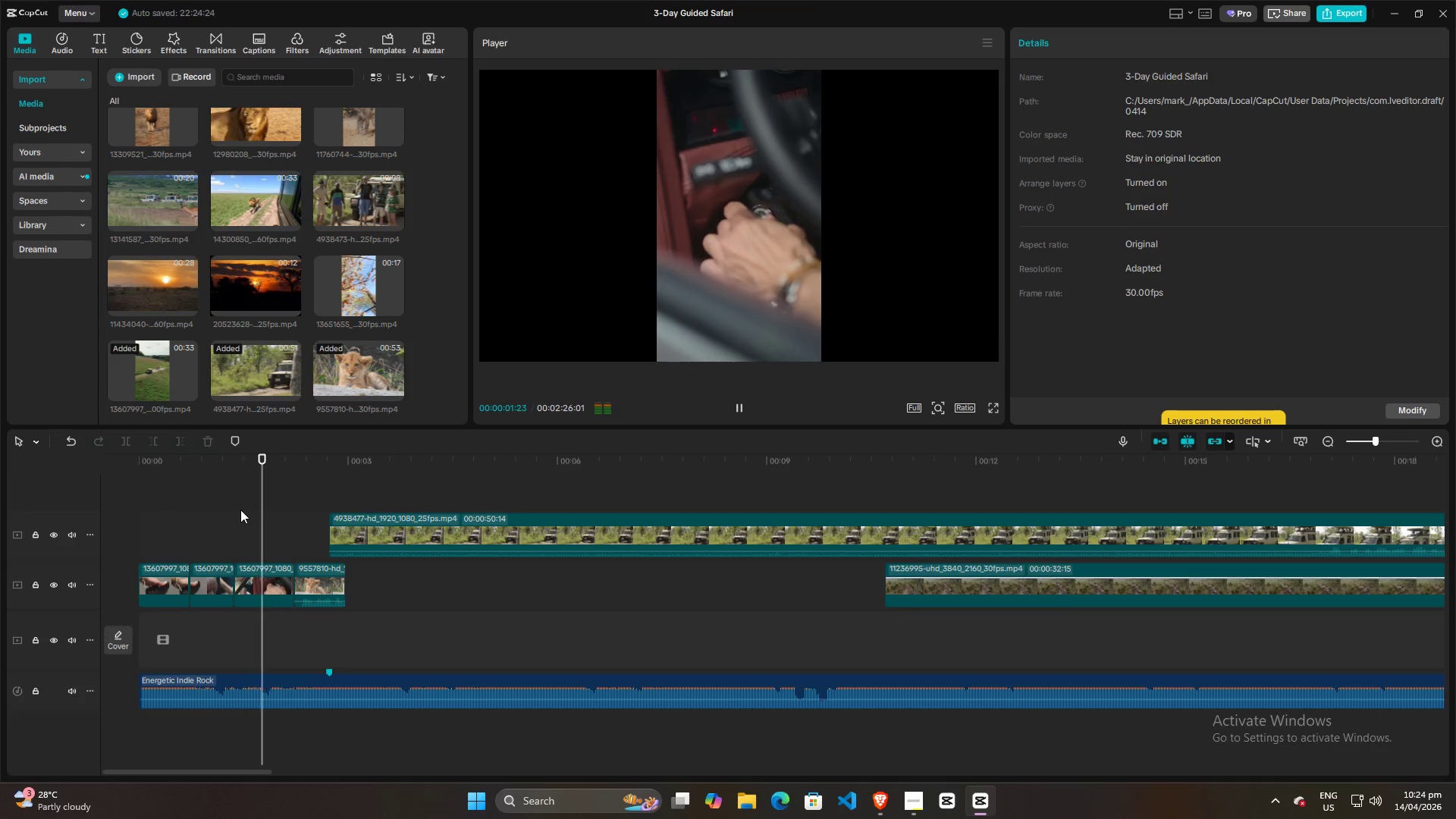 
key(Space)
 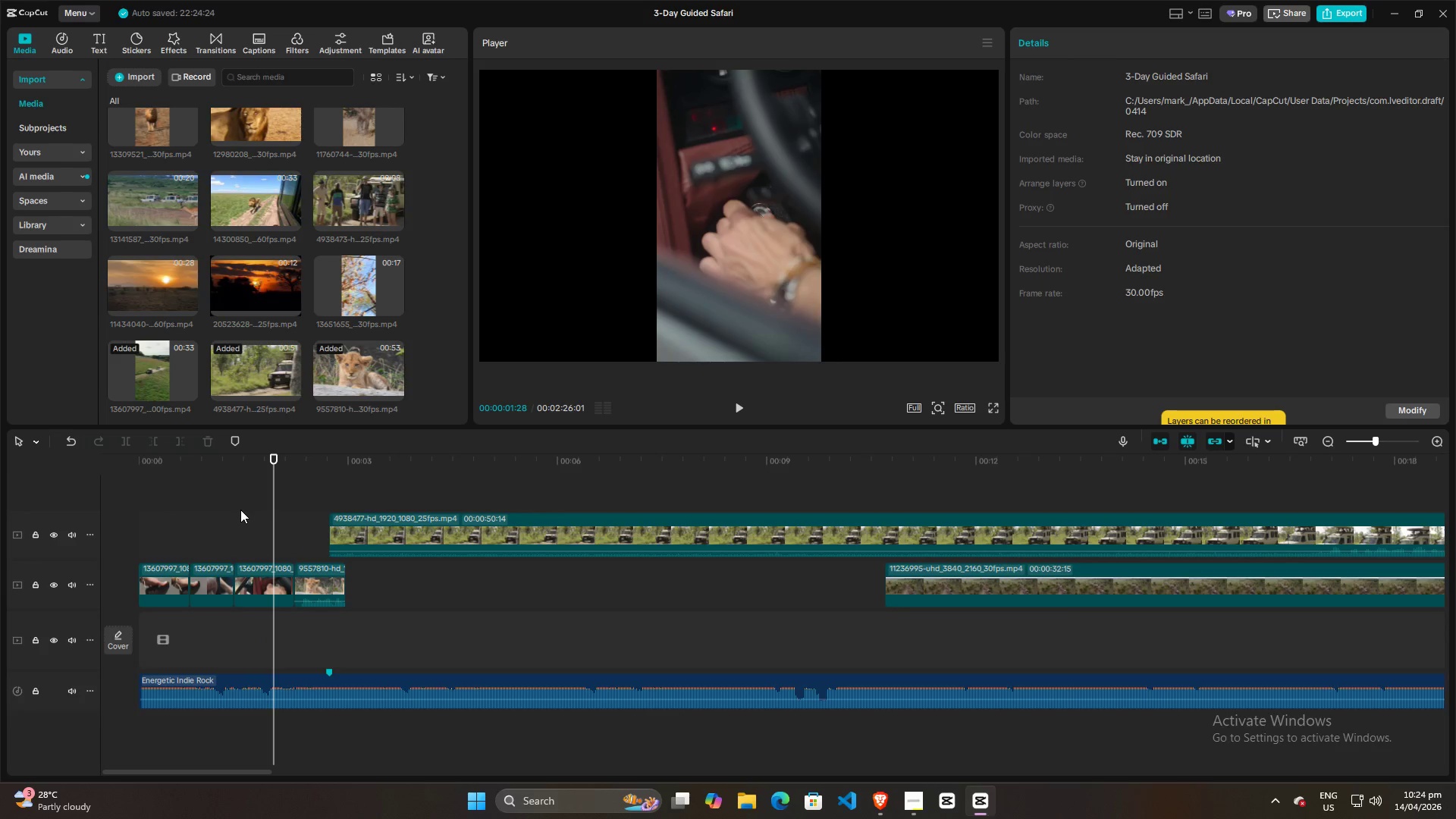 
left_click([243, 514])
 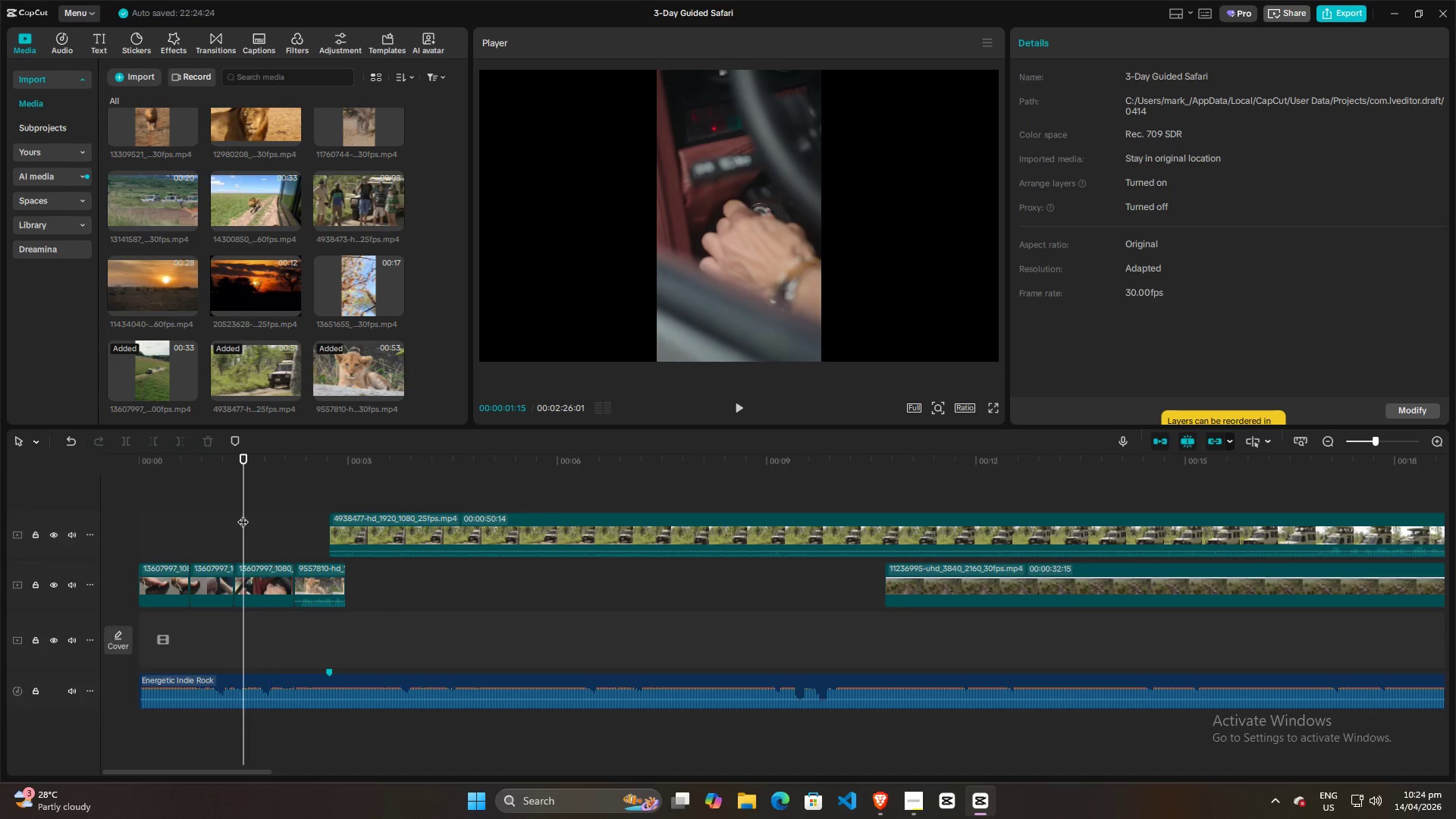 
key(Space)
 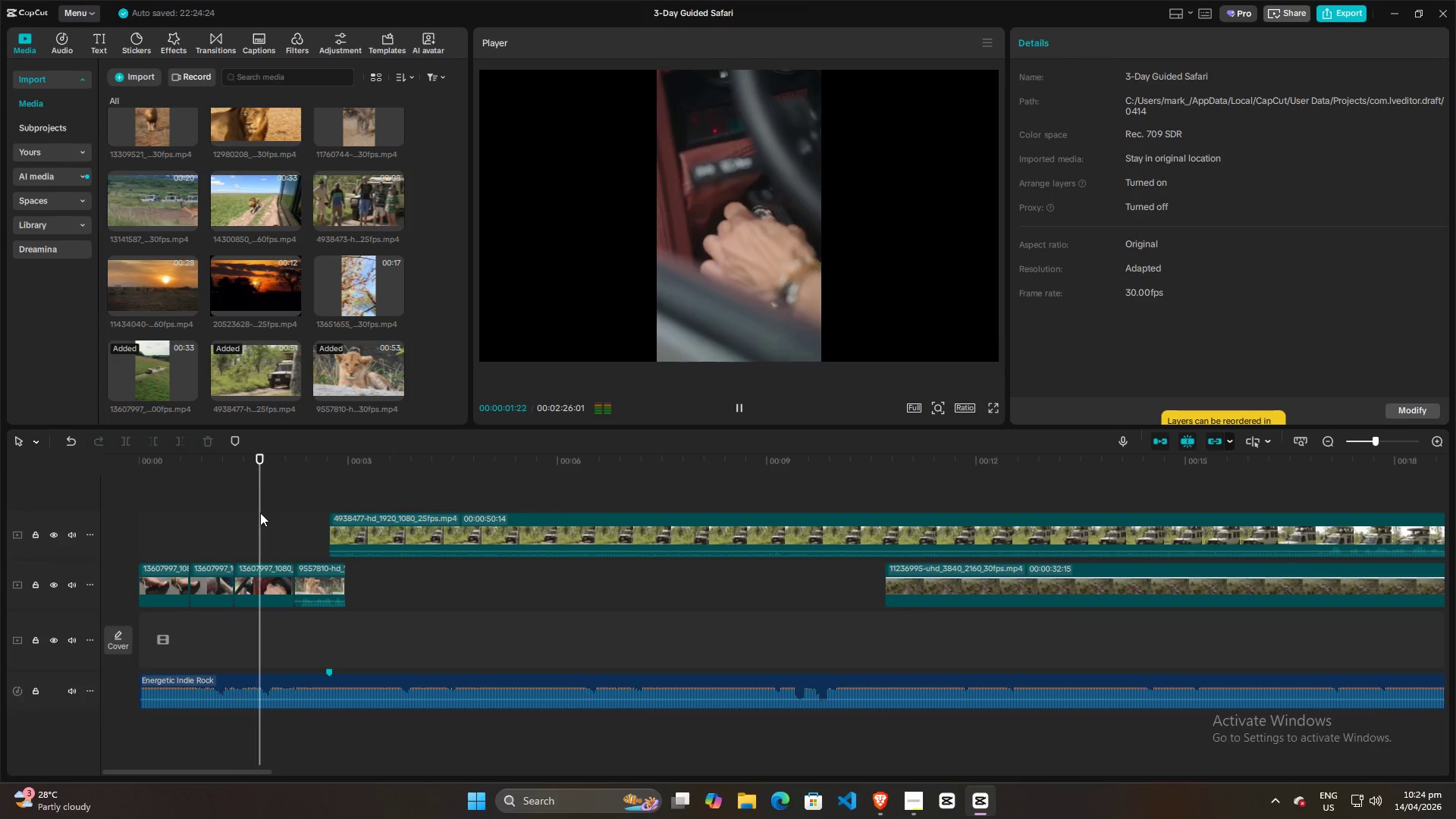 
key(Space)
 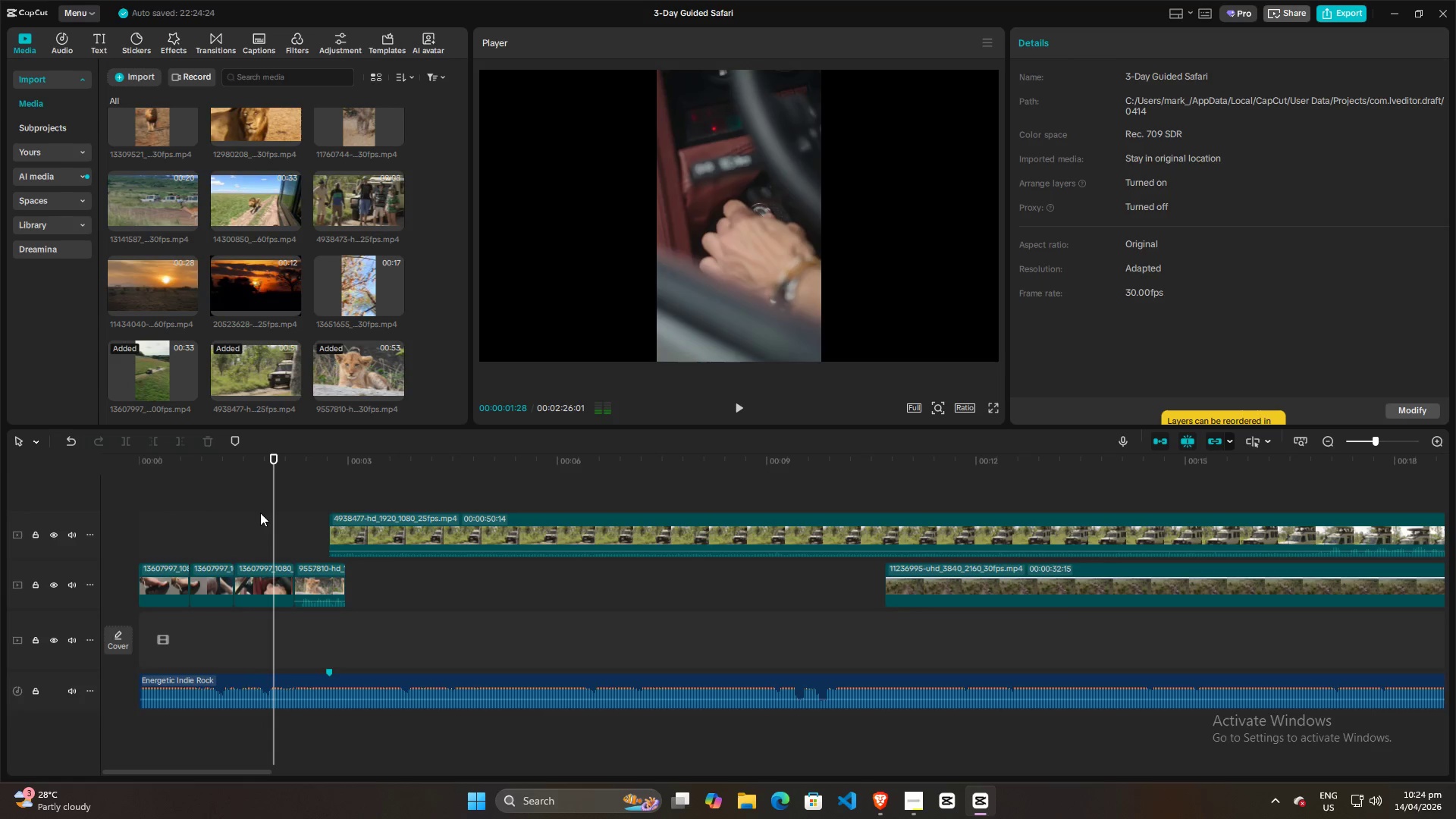 
key(Space)
 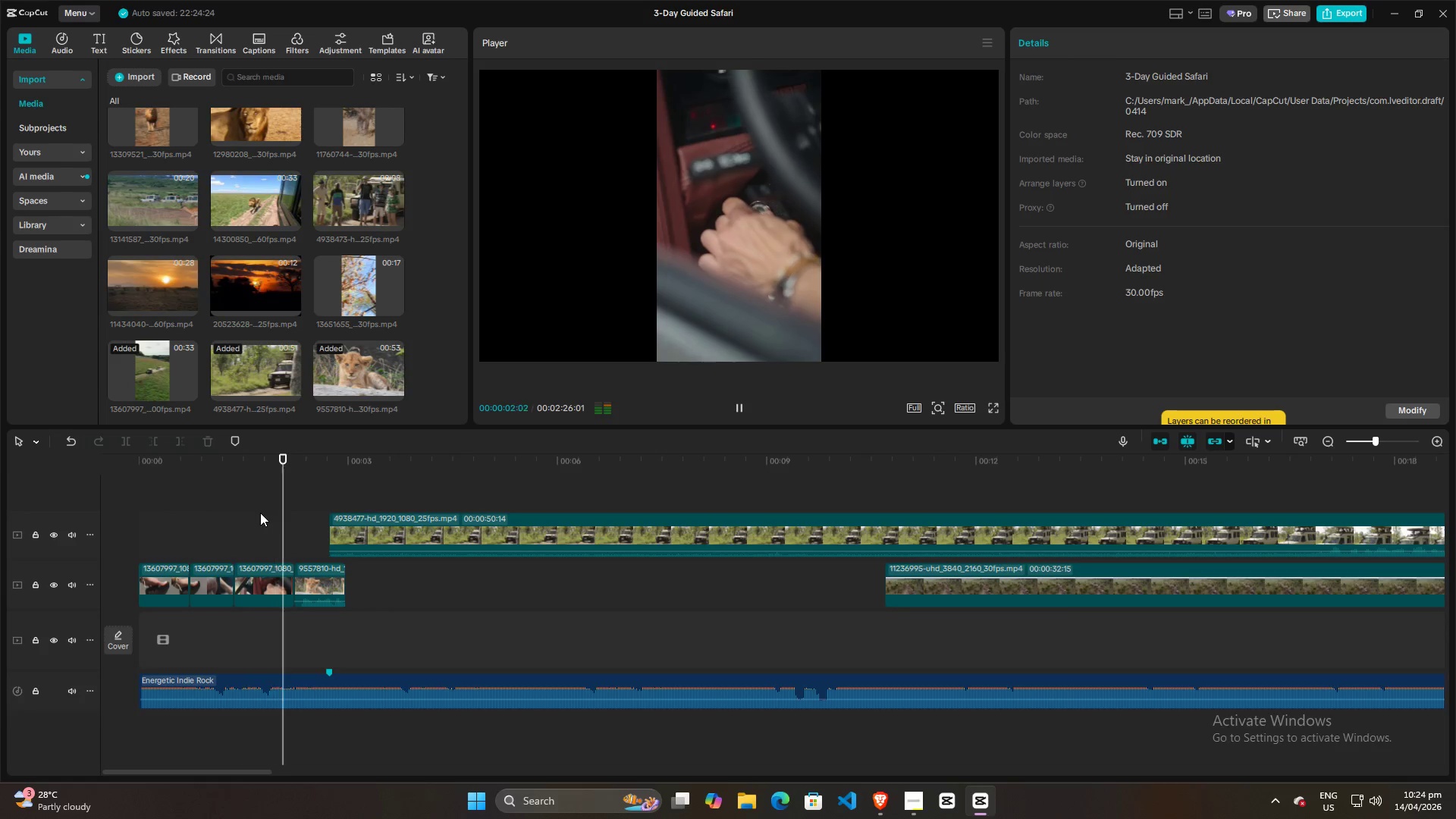 
key(Space)
 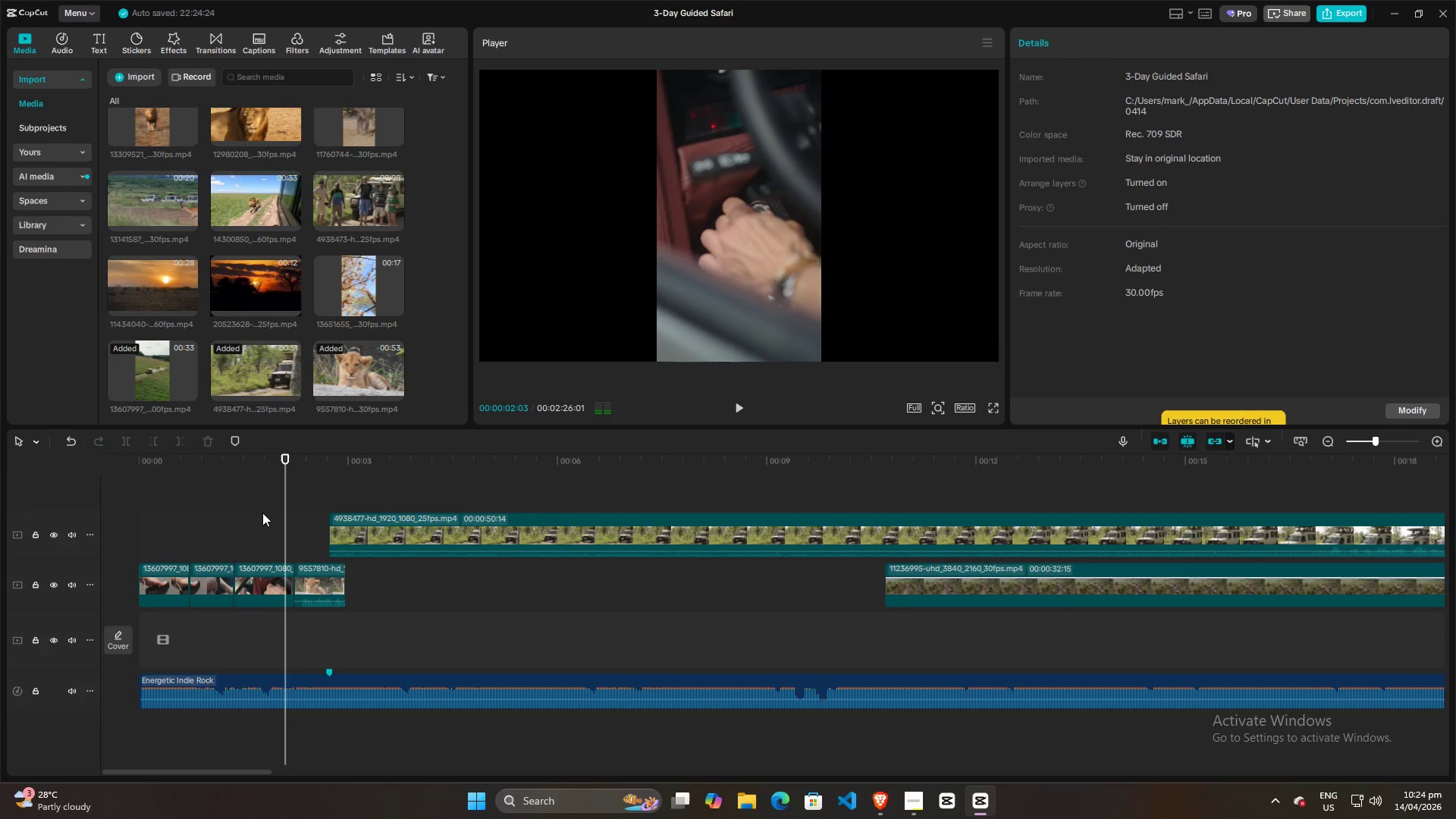 
key(Space)
 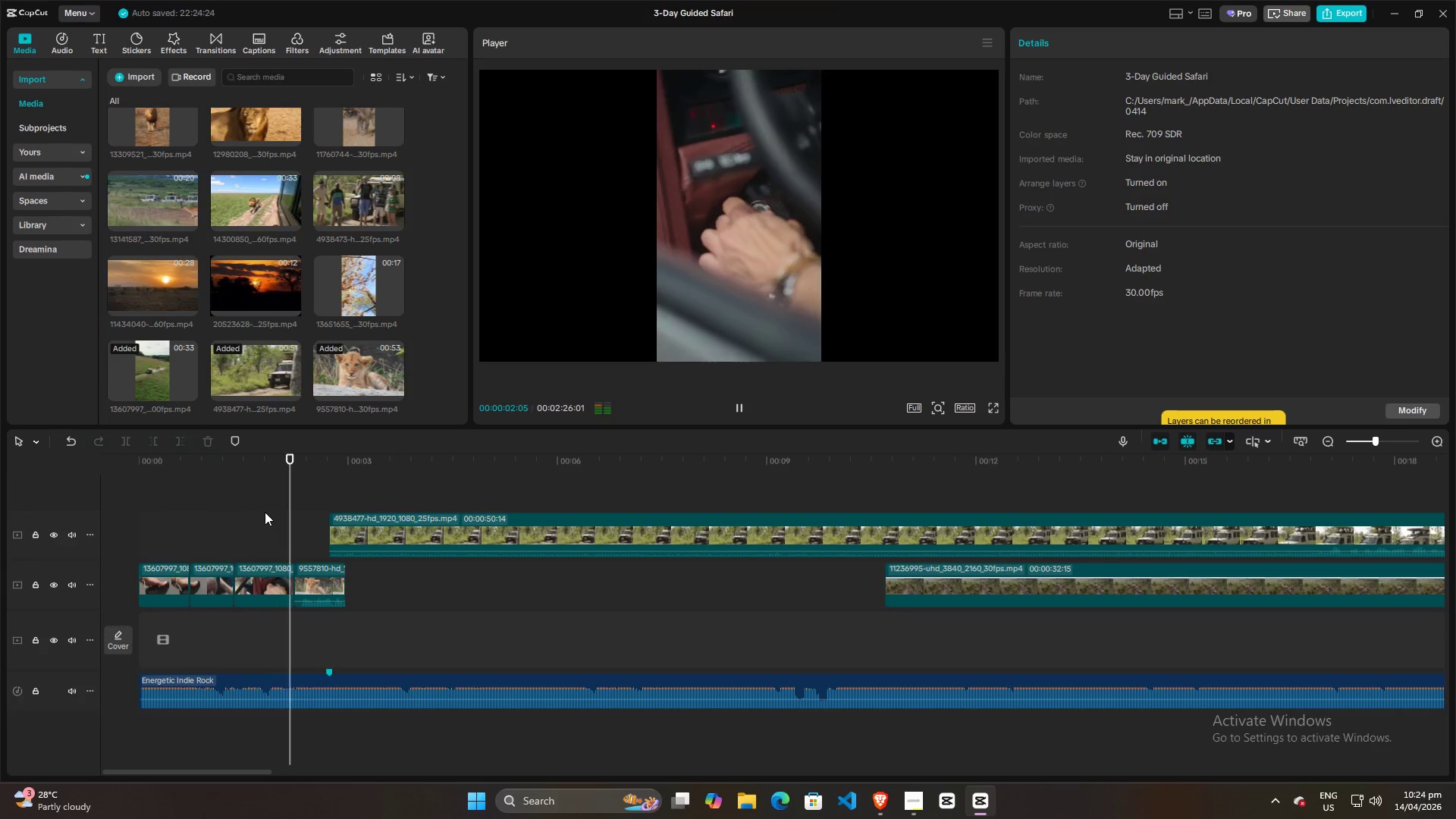 
key(Space)
 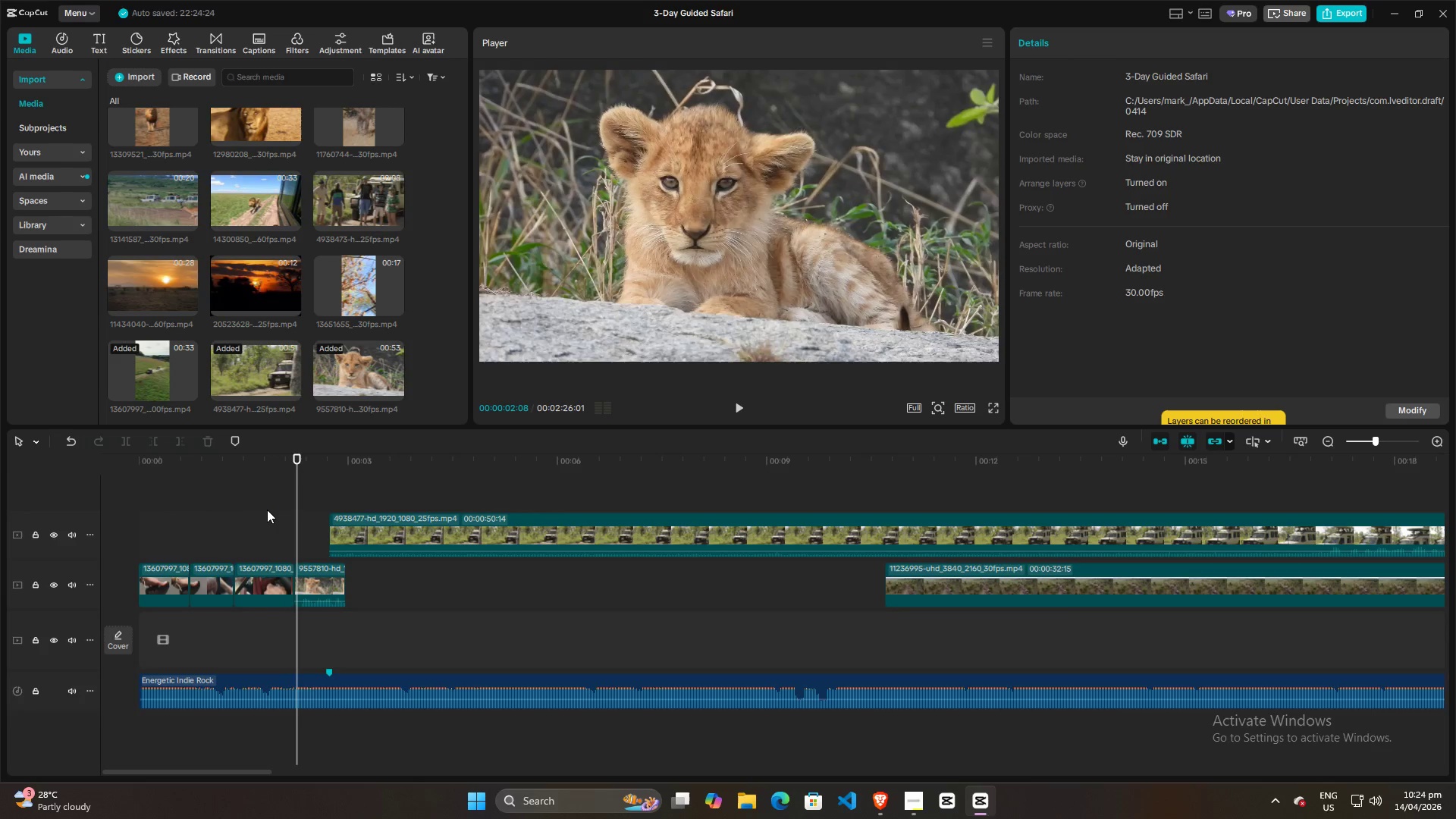 
left_click([267, 510])
 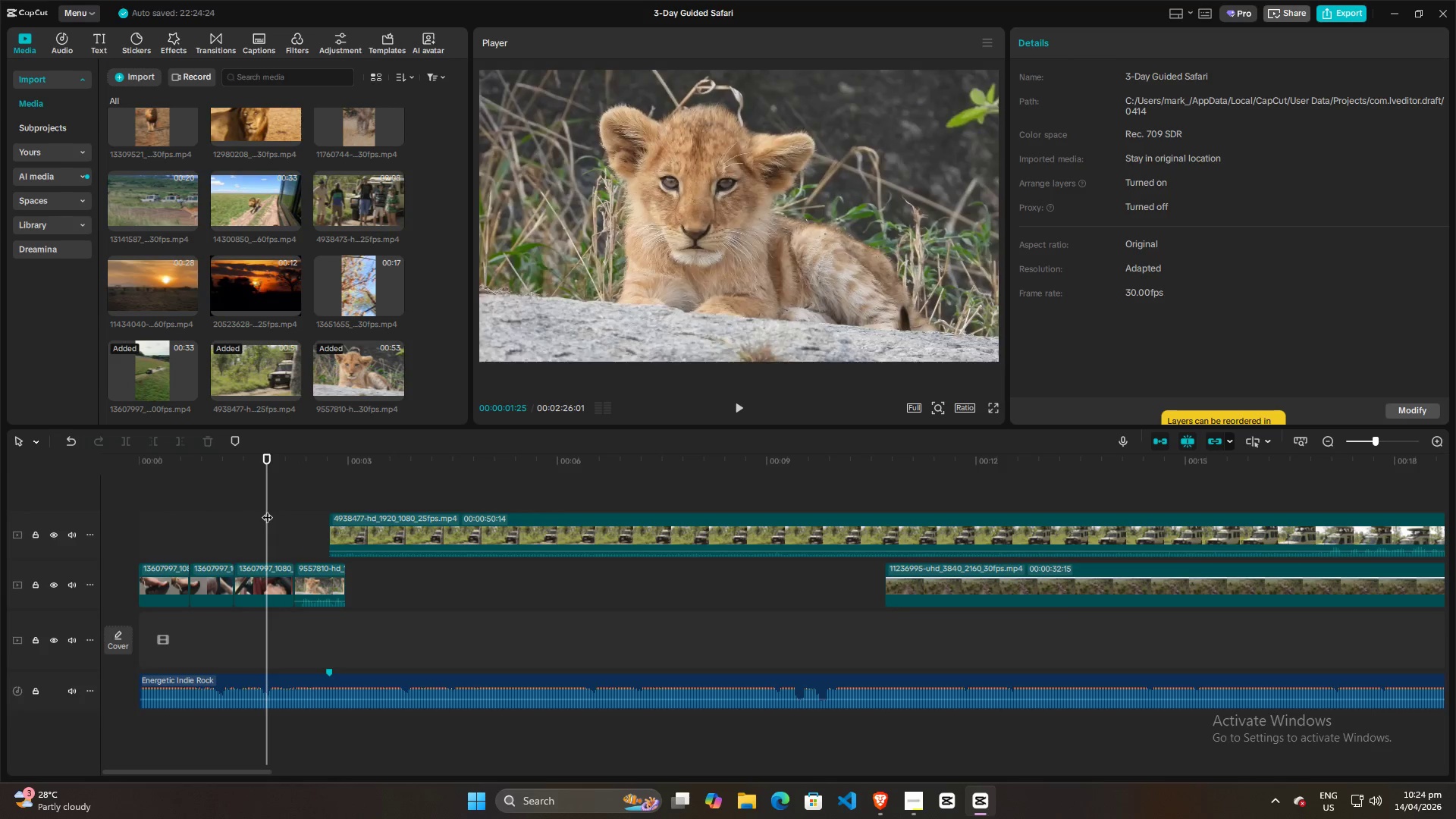 
key(Space)
 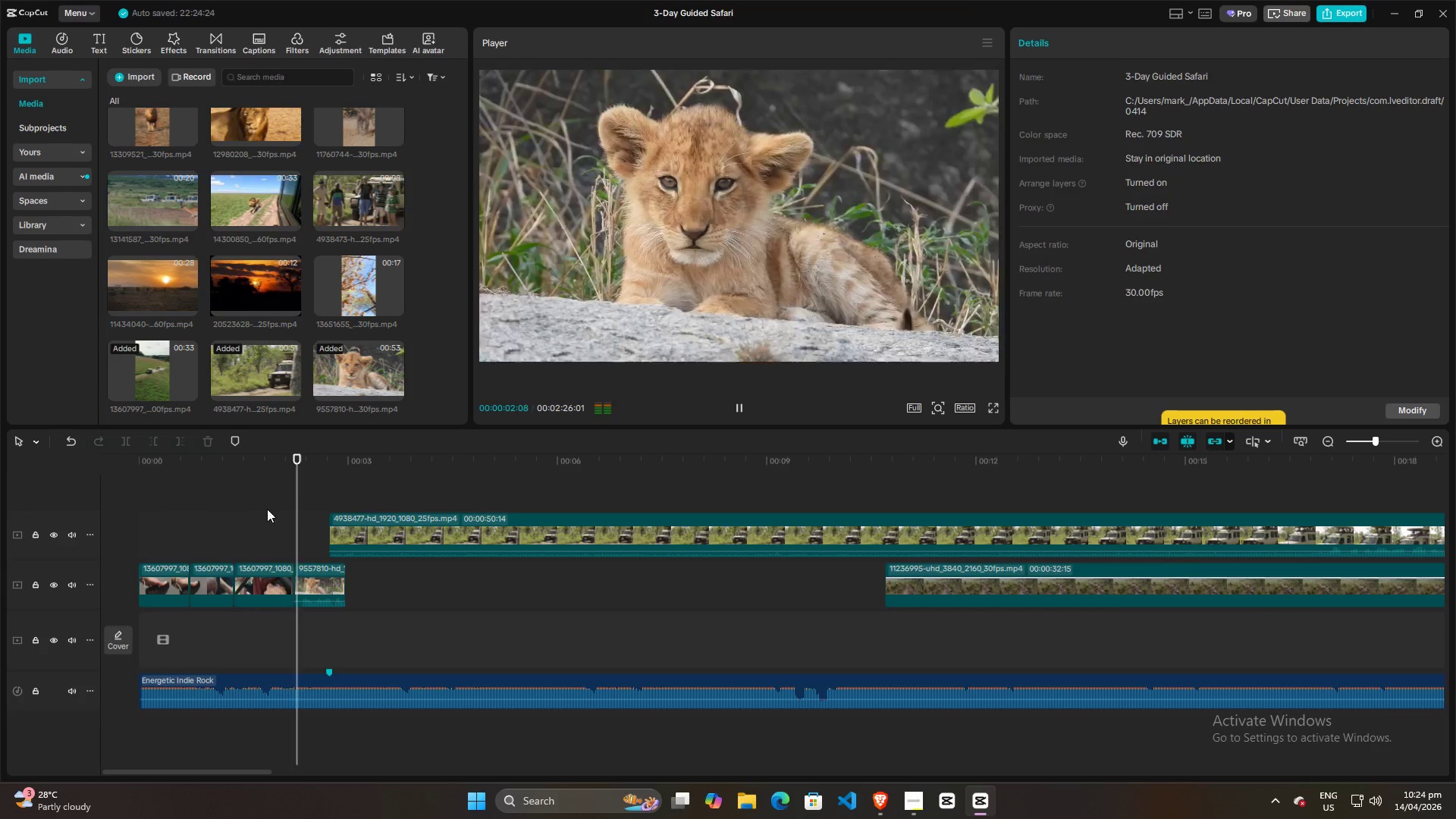 
key(Space)
 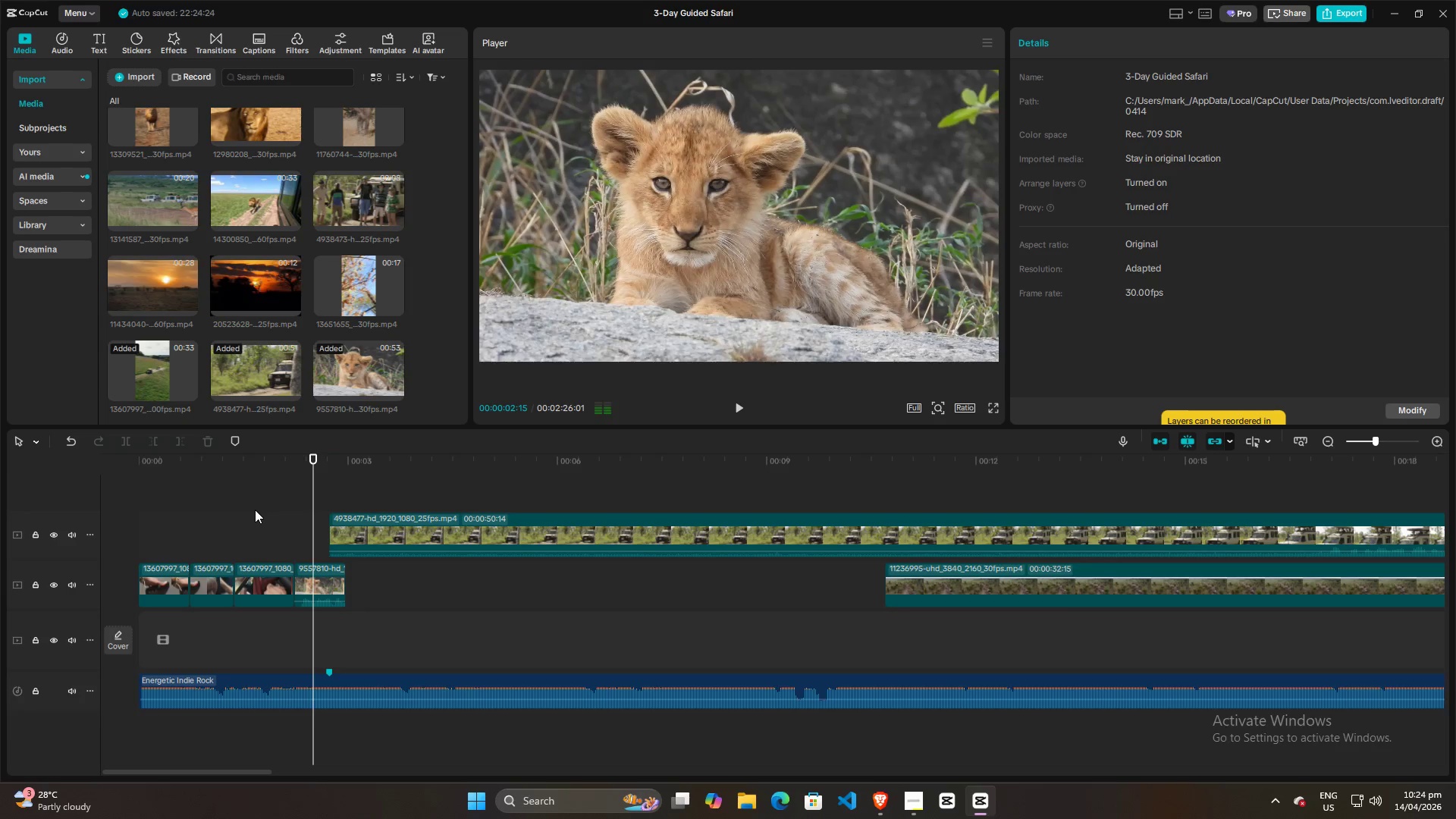 
left_click([255, 510])
 